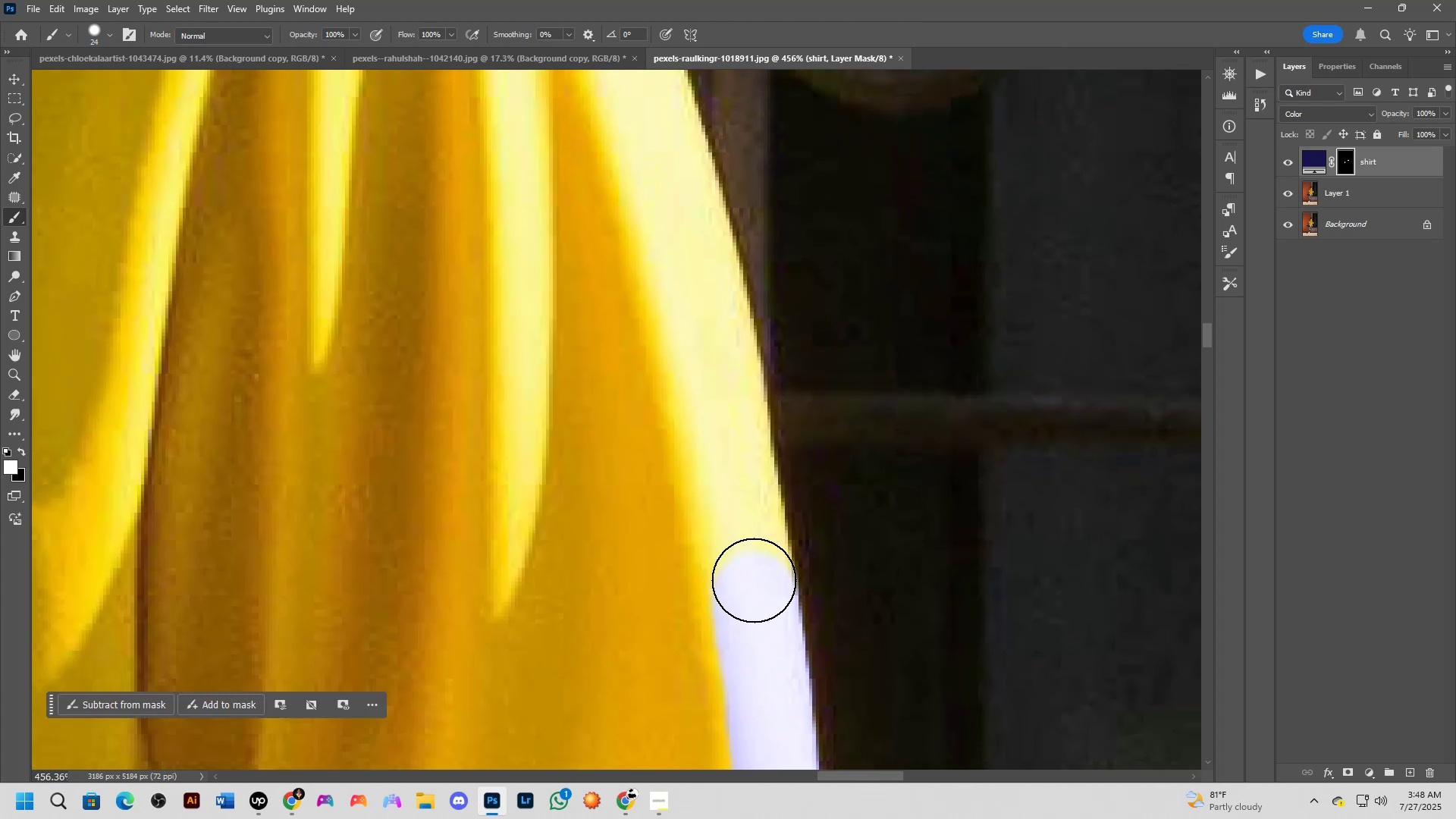 
left_click_drag(start_coordinate=[753, 574], to_coordinate=[710, 318])
 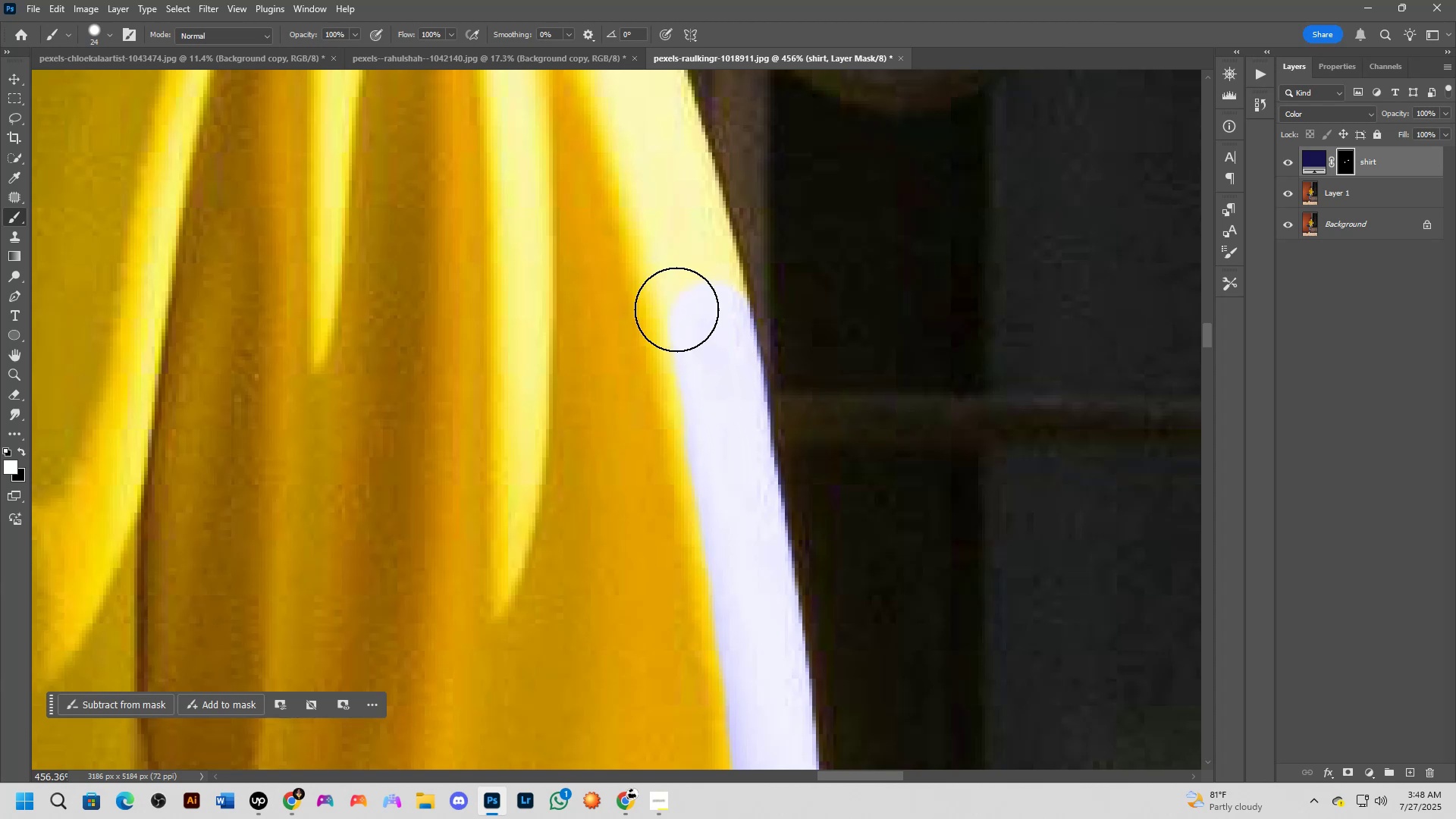 
hold_key(key=Space, duration=0.88)
 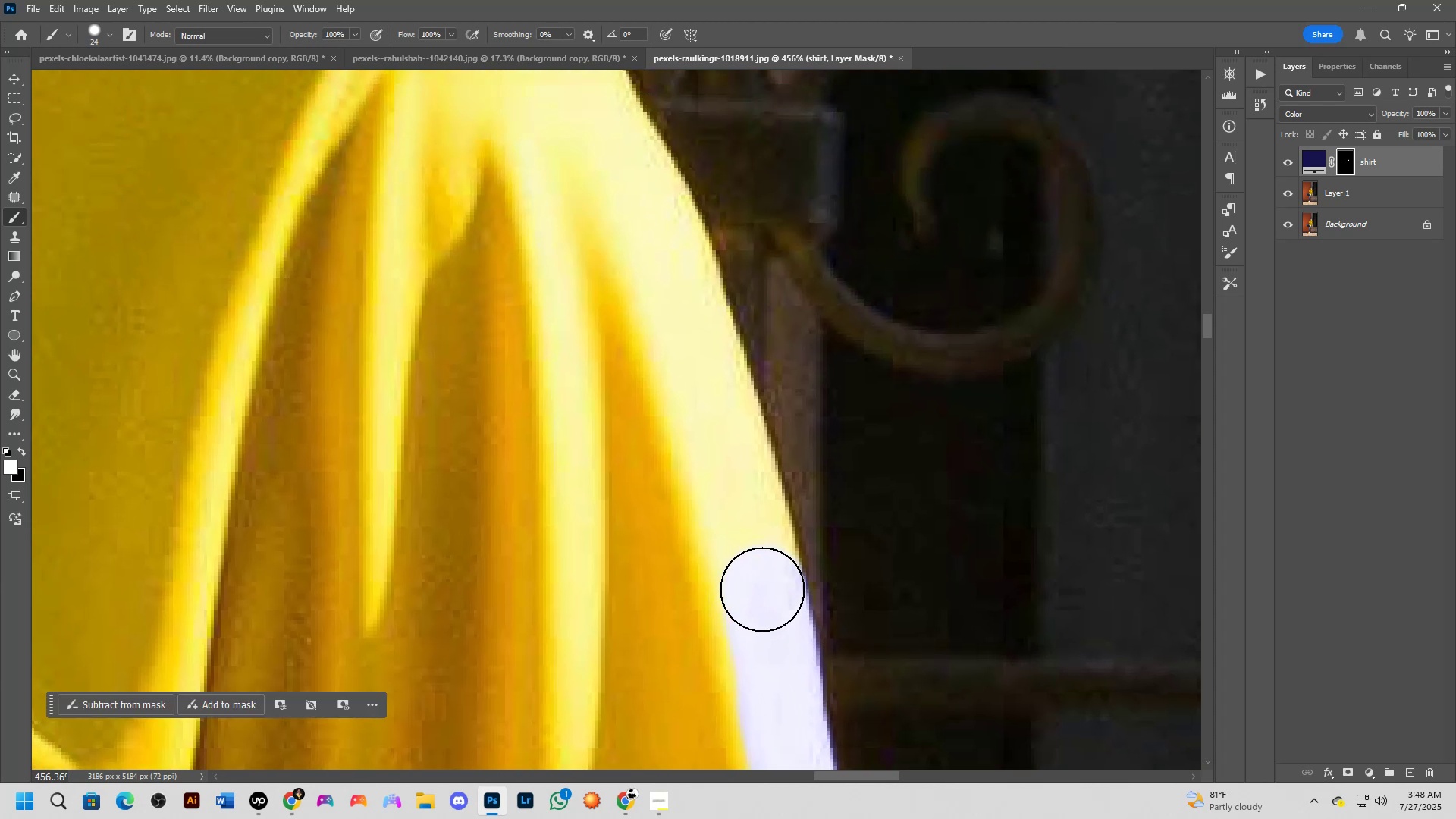 
left_click_drag(start_coordinate=[655, 296], to_coordinate=[708, 560])
 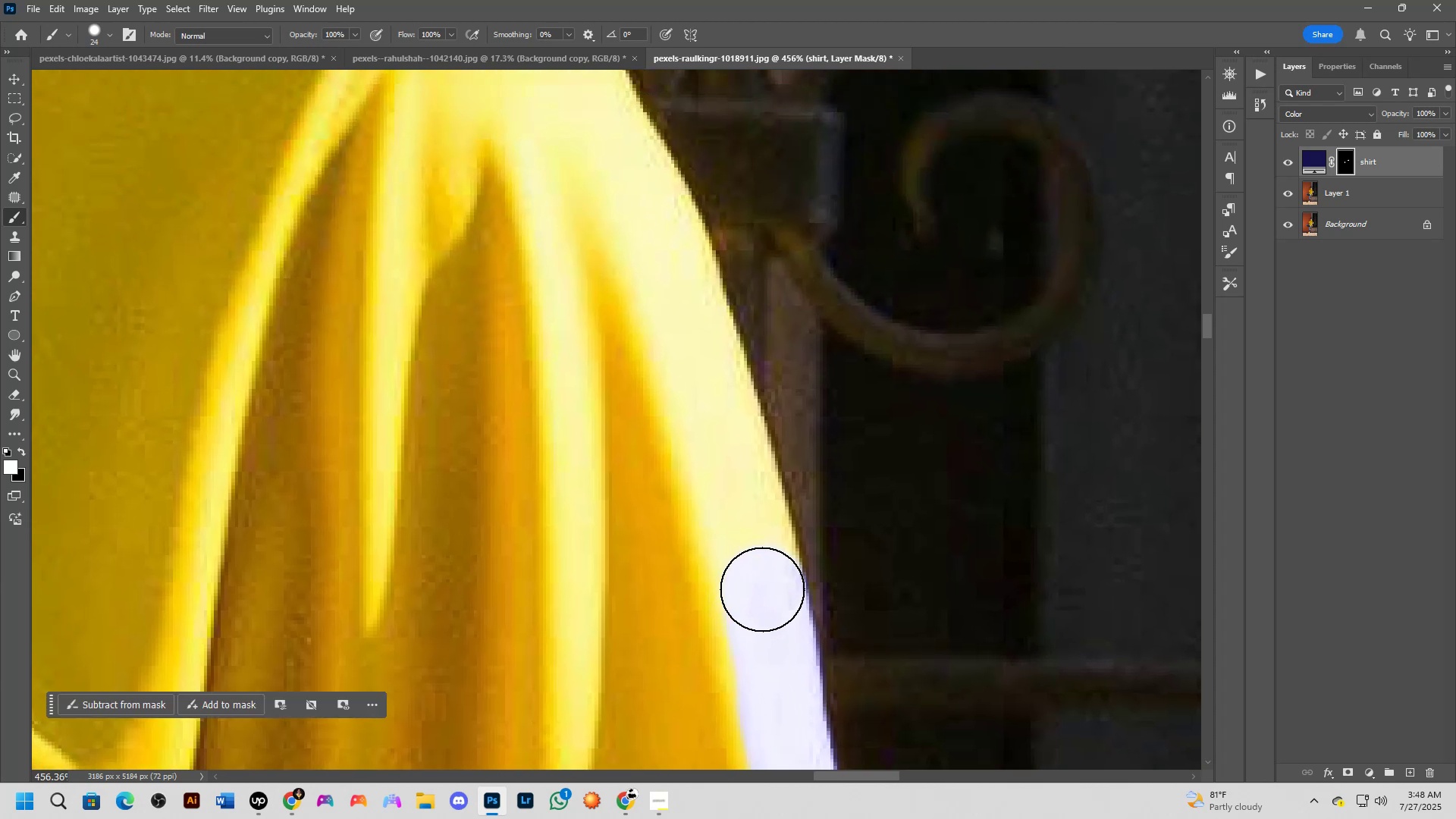 
left_click_drag(start_coordinate=[764, 581], to_coordinate=[711, 372])
 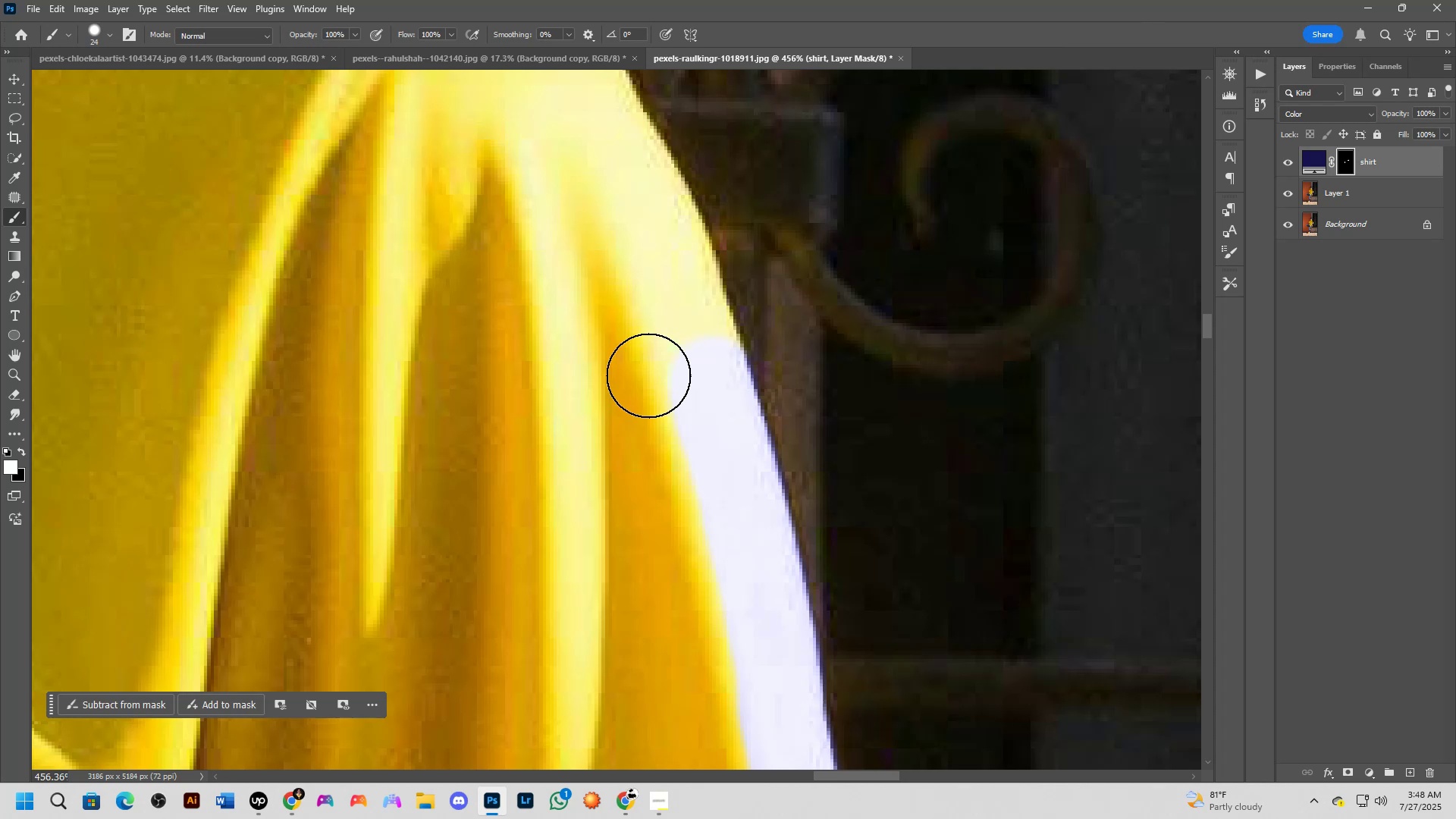 
hold_key(key=Space, duration=1.16)
 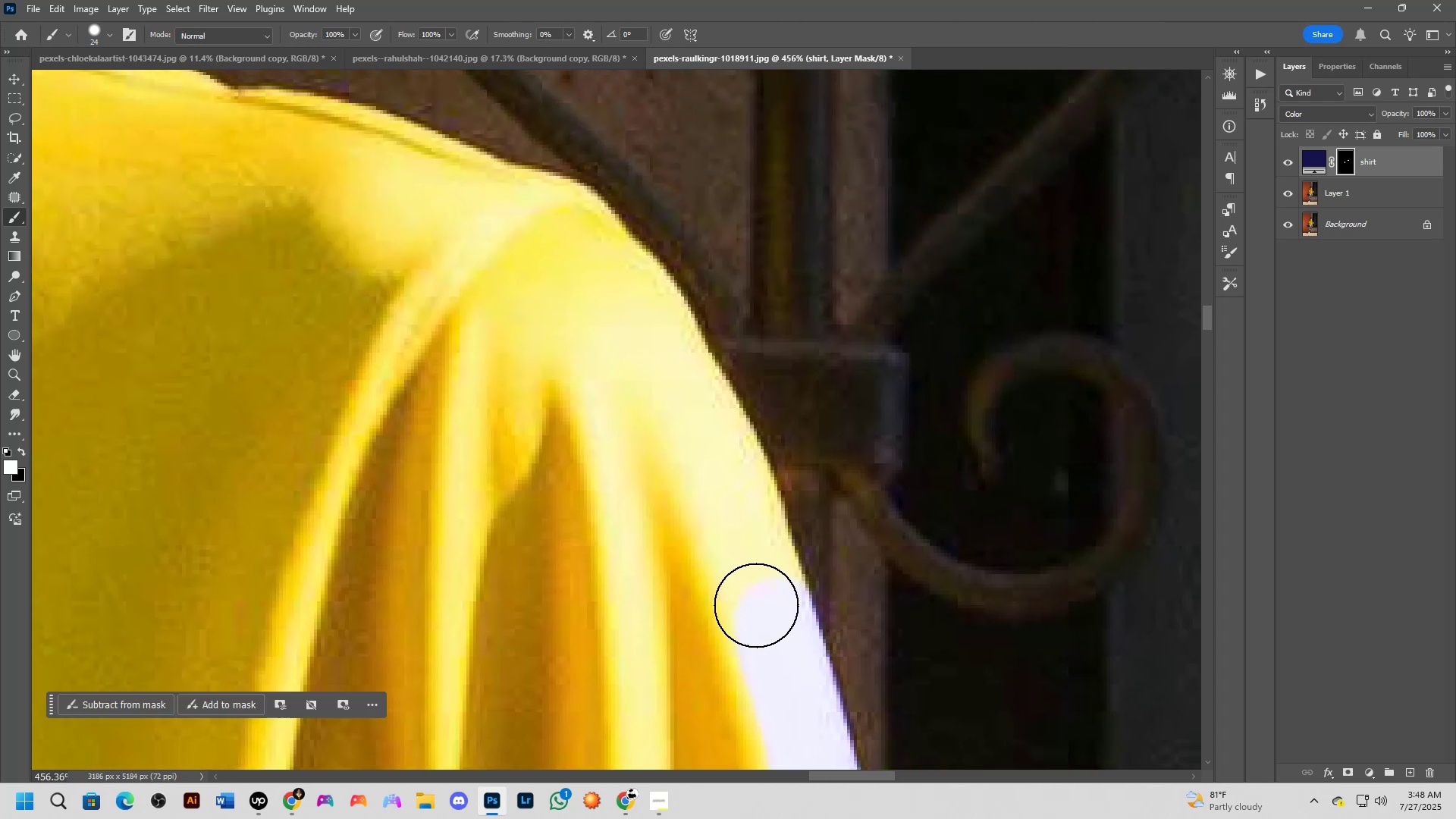 
left_click_drag(start_coordinate=[659, 349], to_coordinate=[723, 585])
 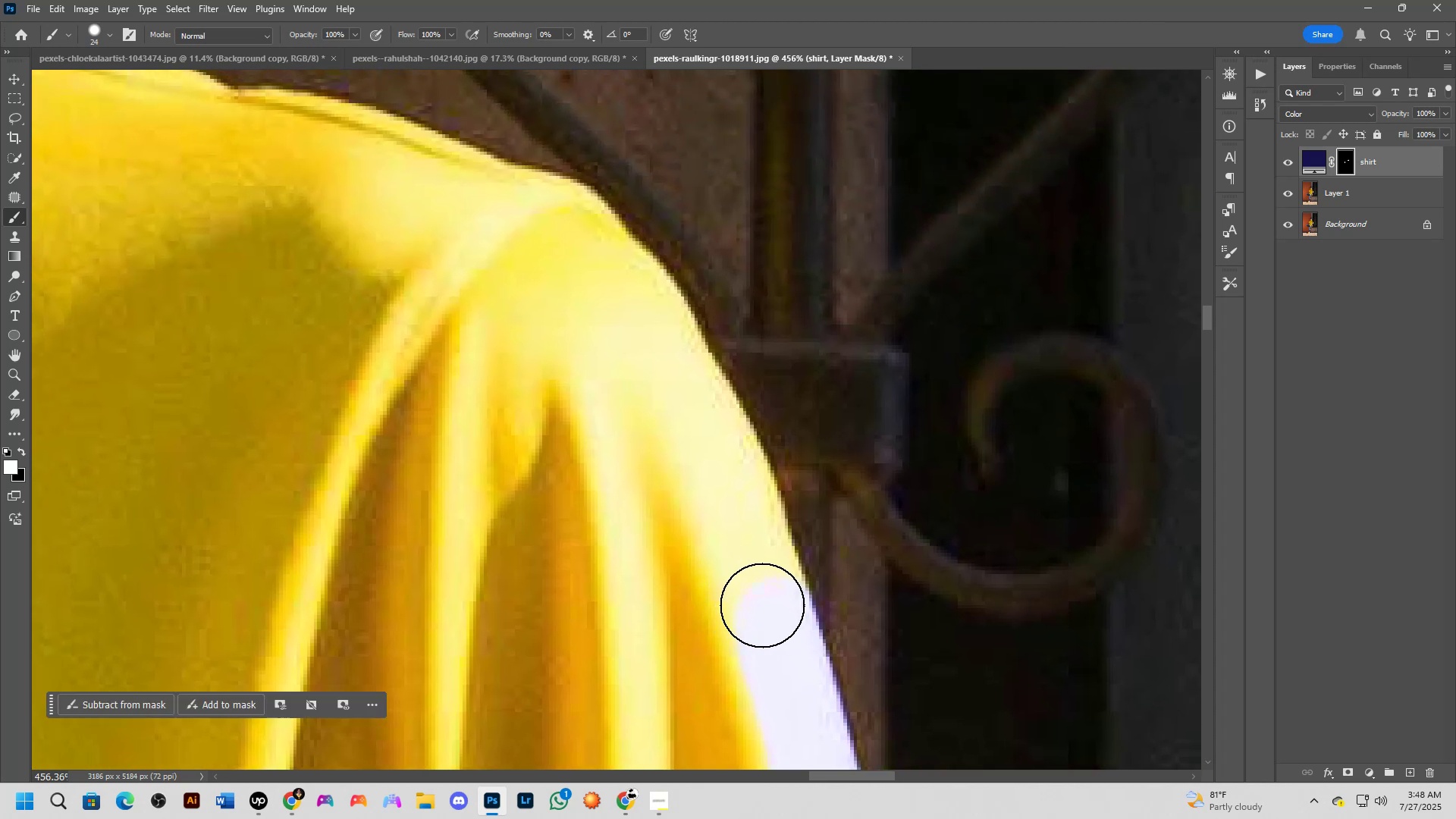 
left_click_drag(start_coordinate=[767, 598], to_coordinate=[701, 417])
 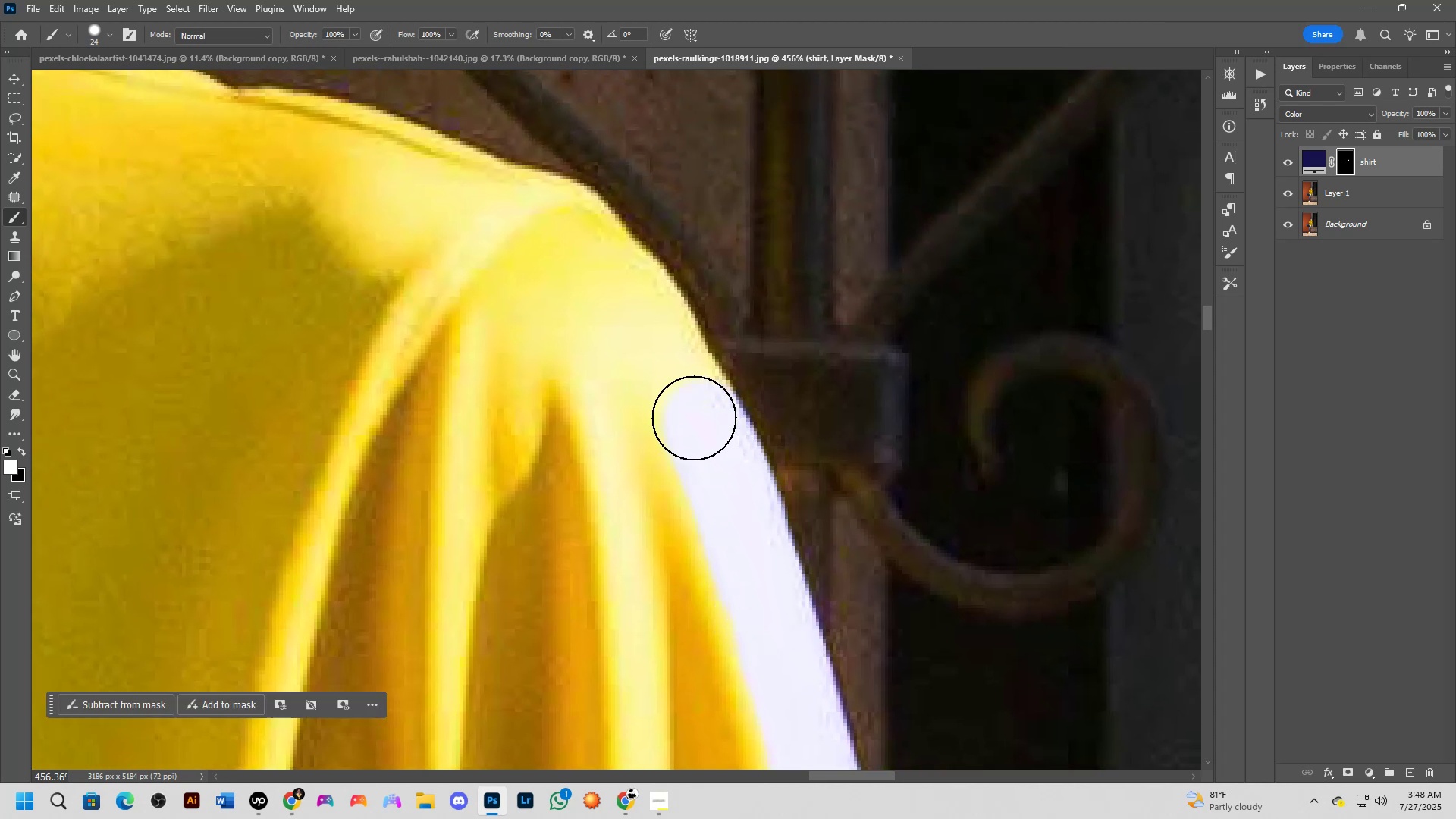 
hold_key(key=Space, duration=0.8)
 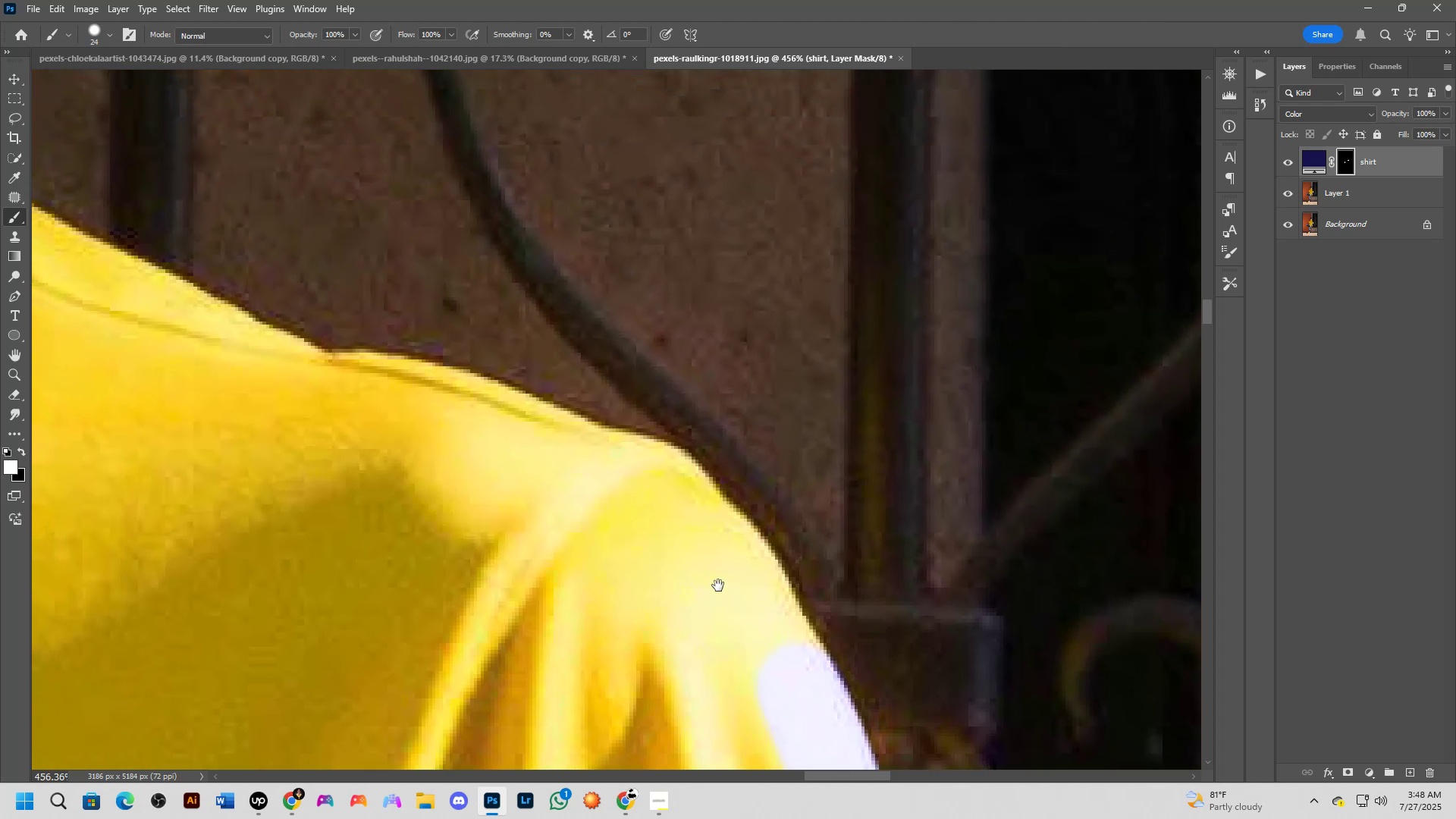 
left_click_drag(start_coordinate=[663, 412], to_coordinate=[721, 586])
 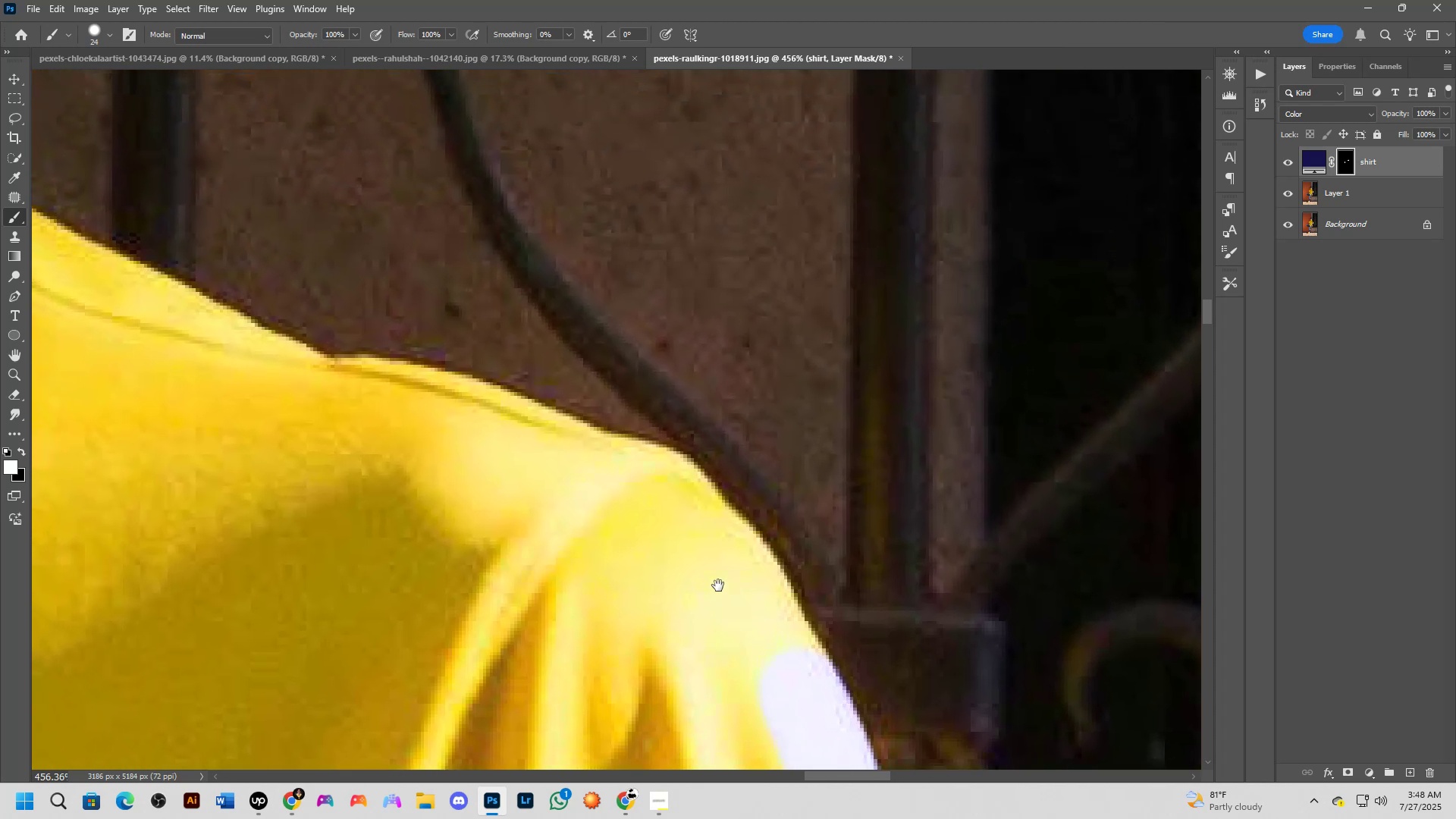 
hold_key(key=Space, duration=0.56)
 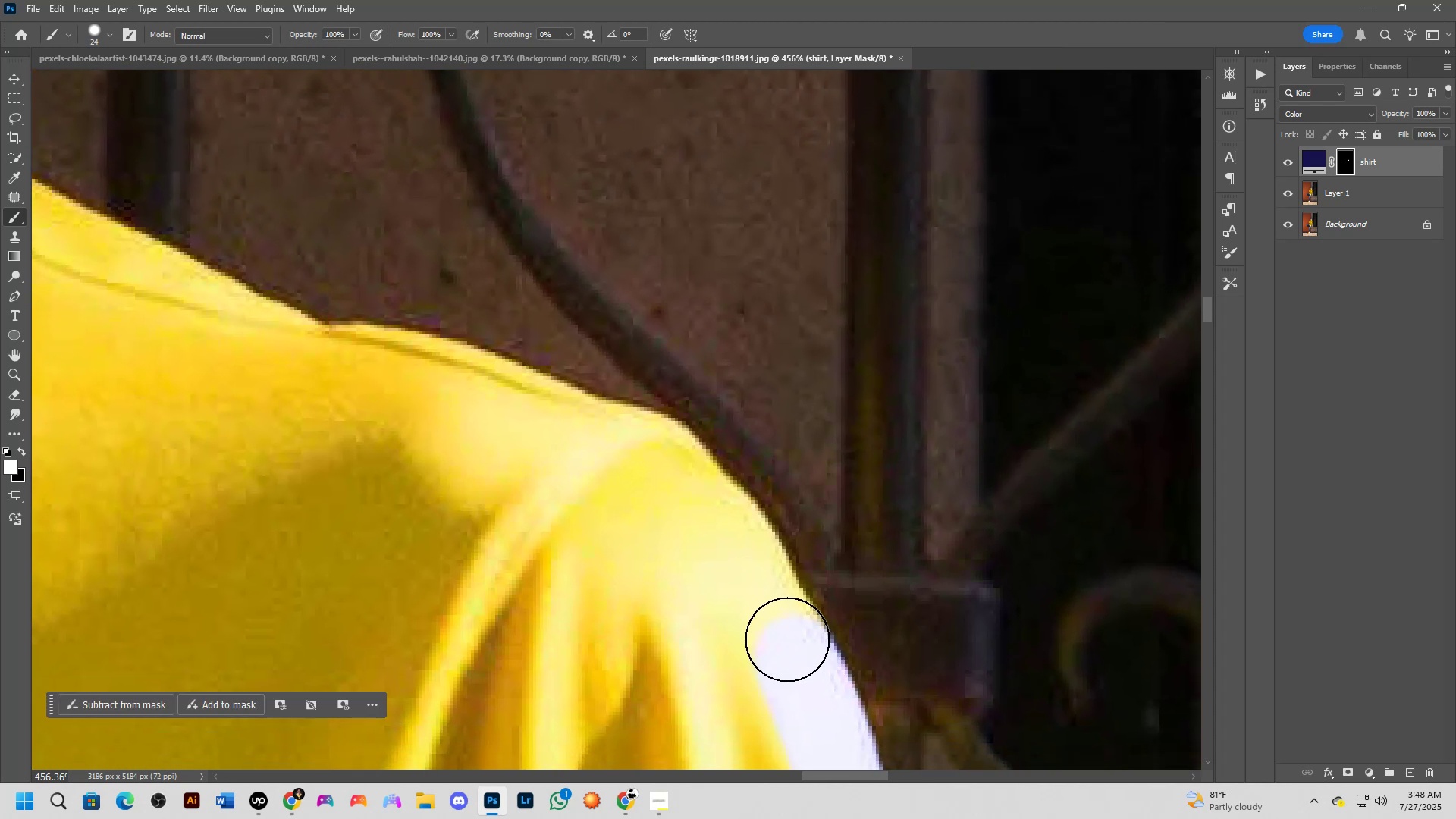 
left_click_drag(start_coordinate=[780, 661], to_coordinate=[770, 614])
 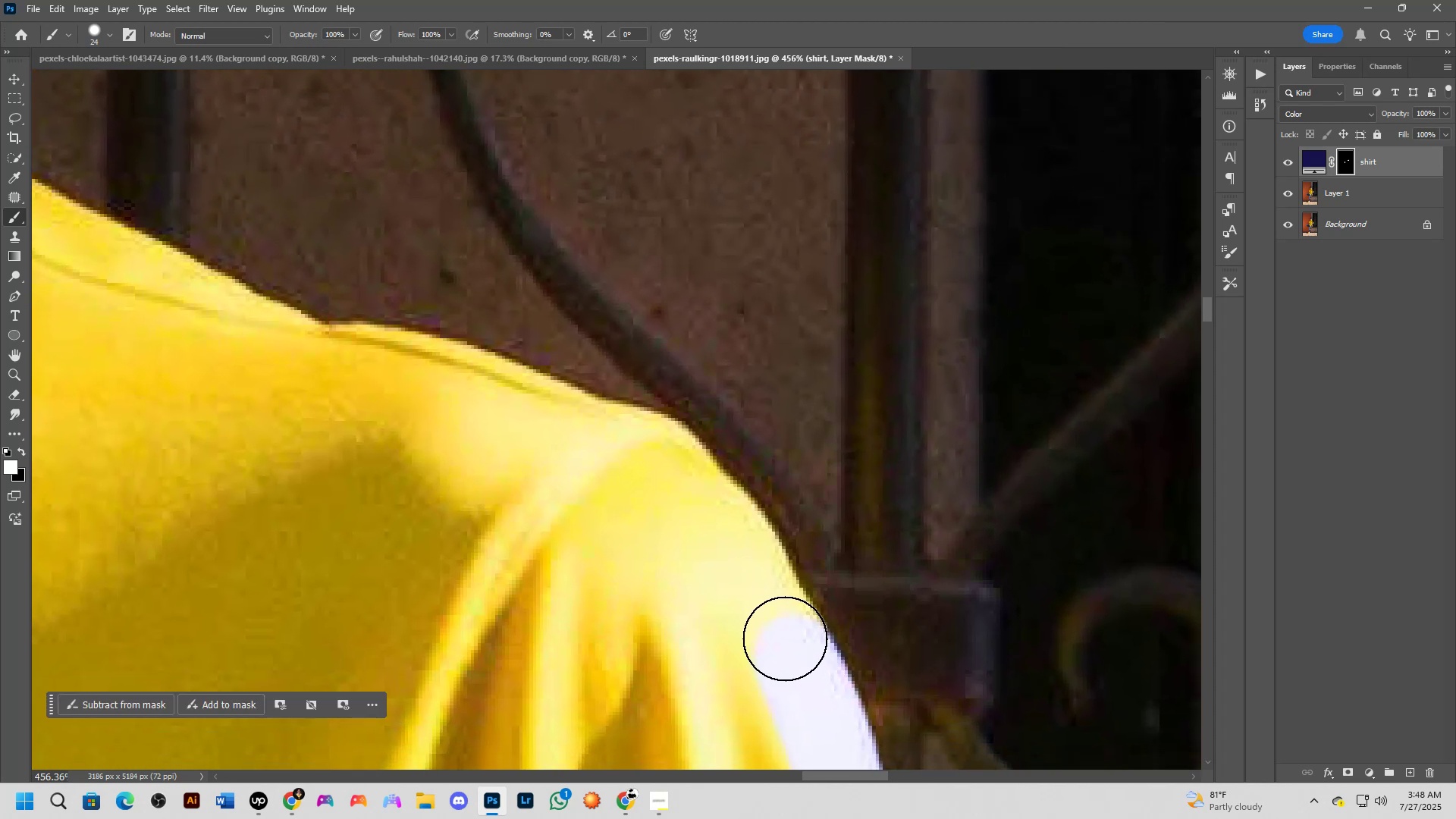 
left_click_drag(start_coordinate=[781, 639], to_coordinate=[741, 563])
 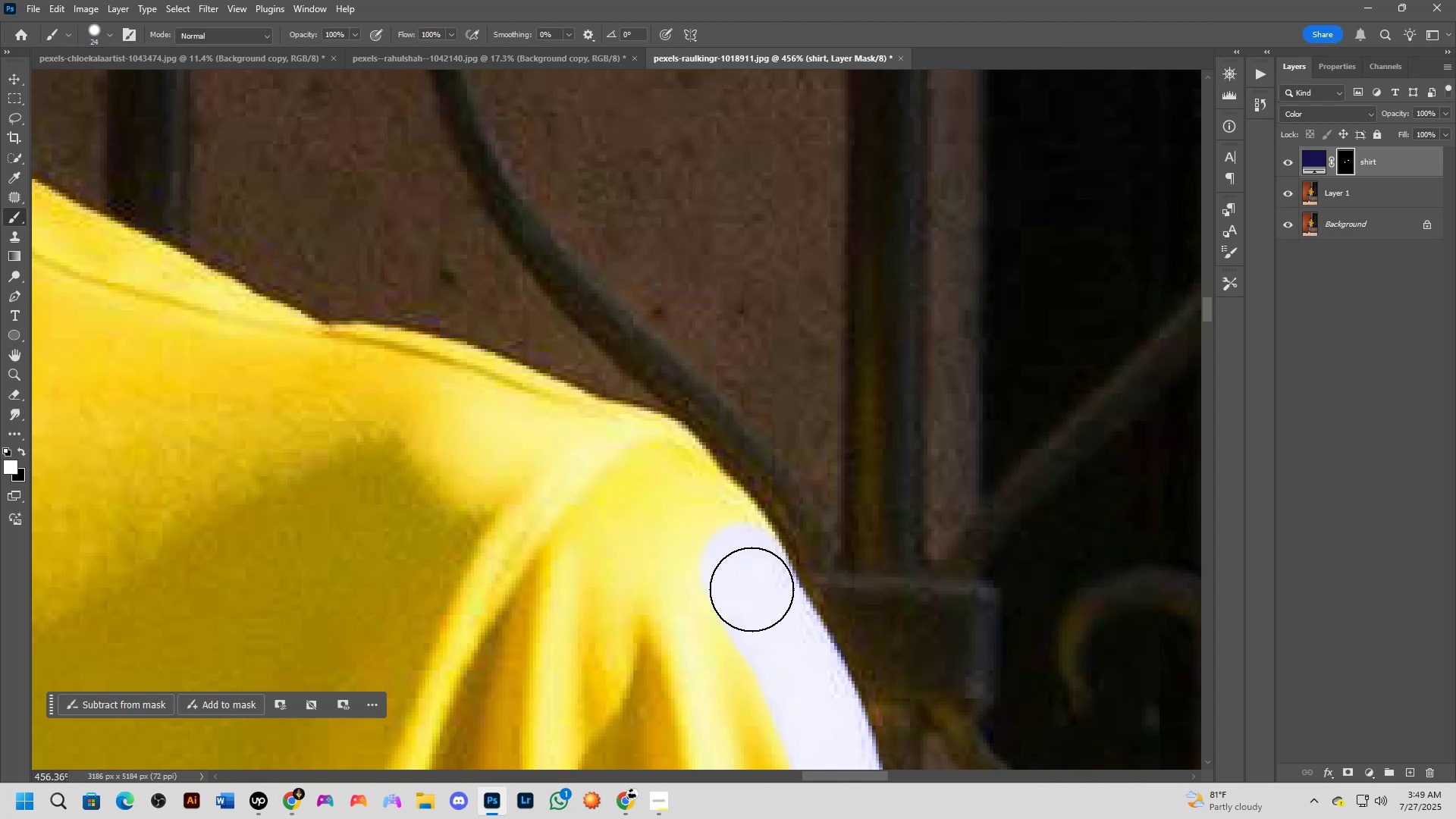 
left_click_drag(start_coordinate=[748, 581], to_coordinate=[711, 521])
 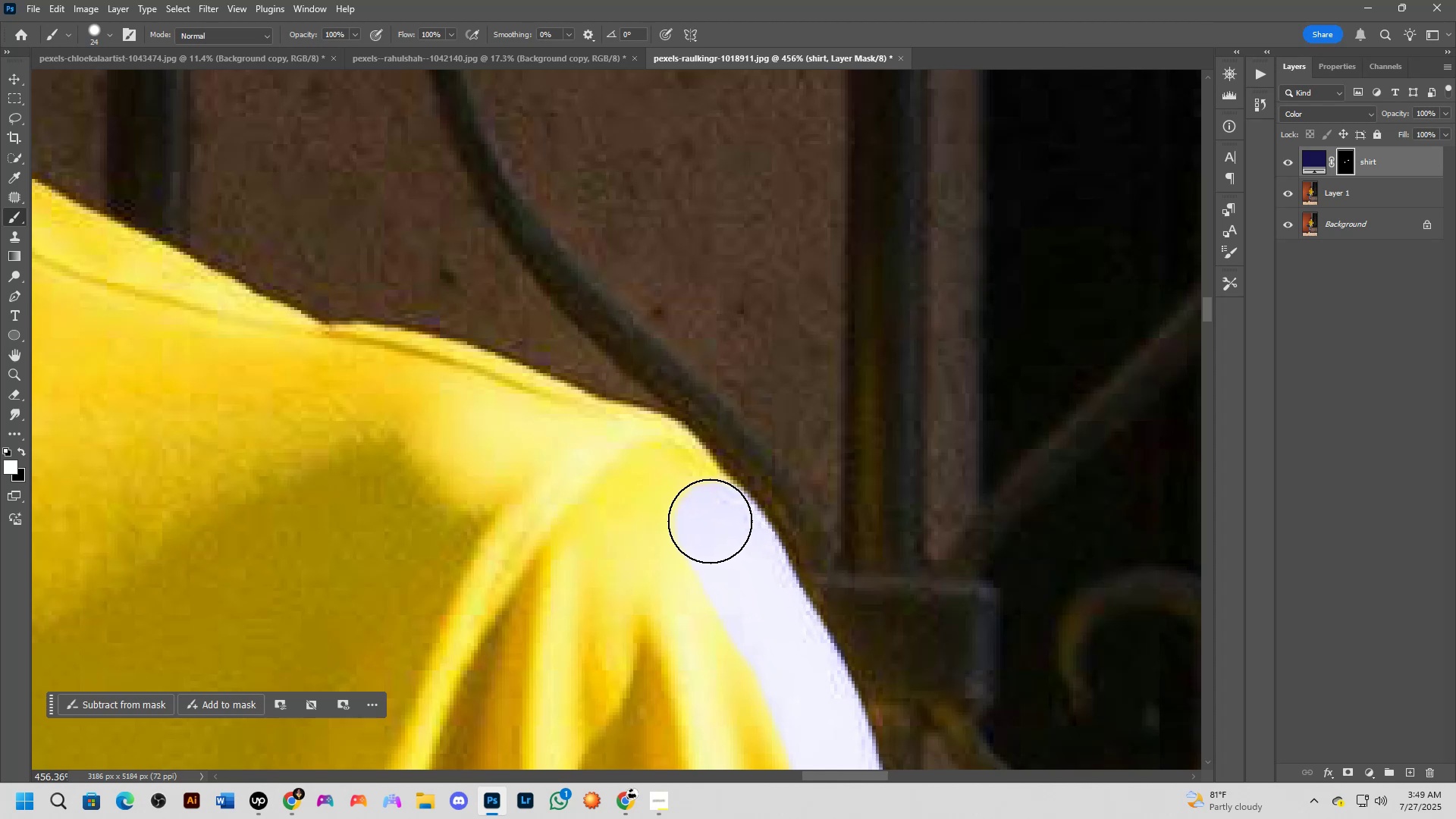 
hold_key(key=Space, duration=0.72)
 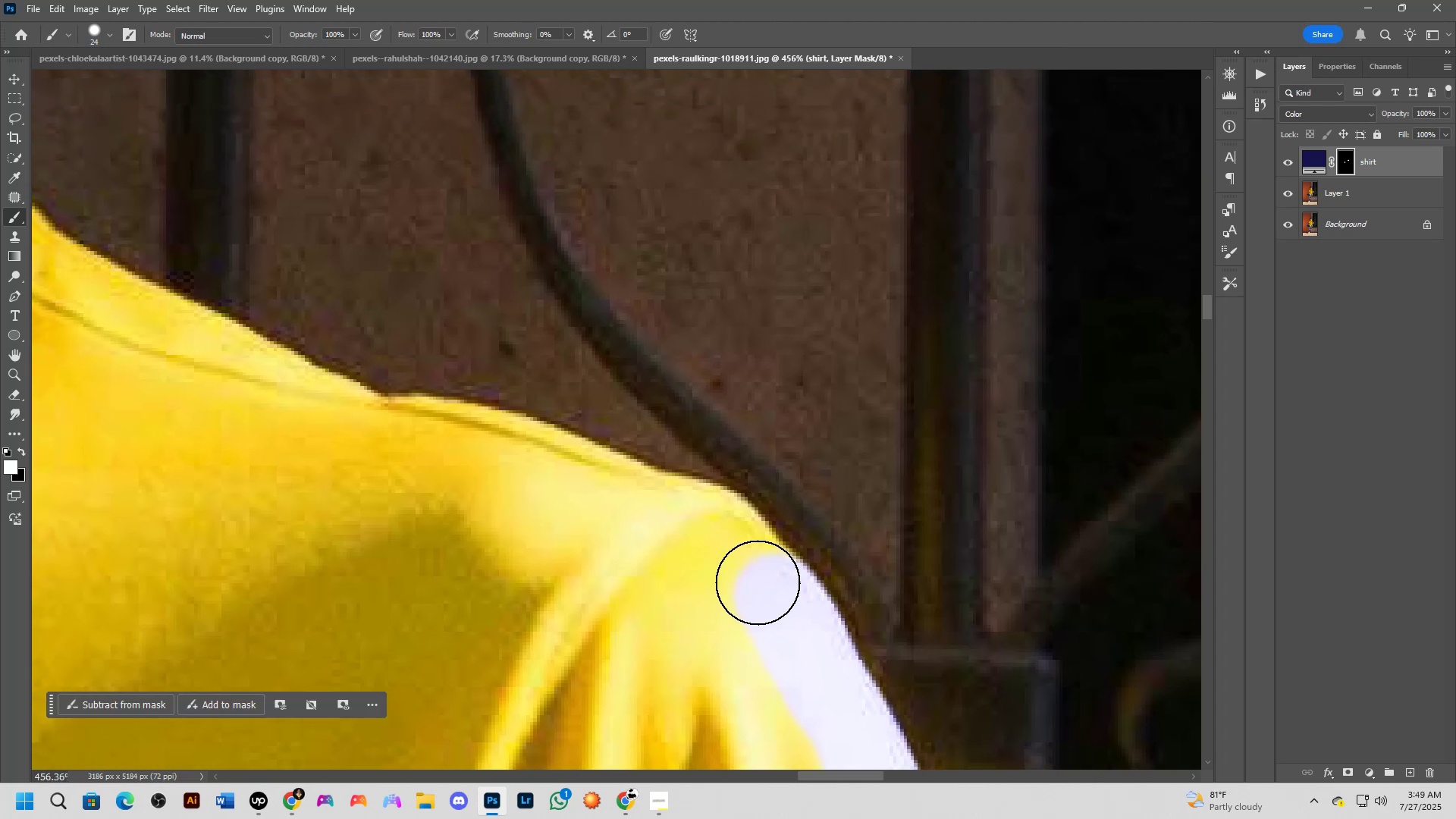 
left_click_drag(start_coordinate=[681, 526], to_coordinate=[735, 591])
 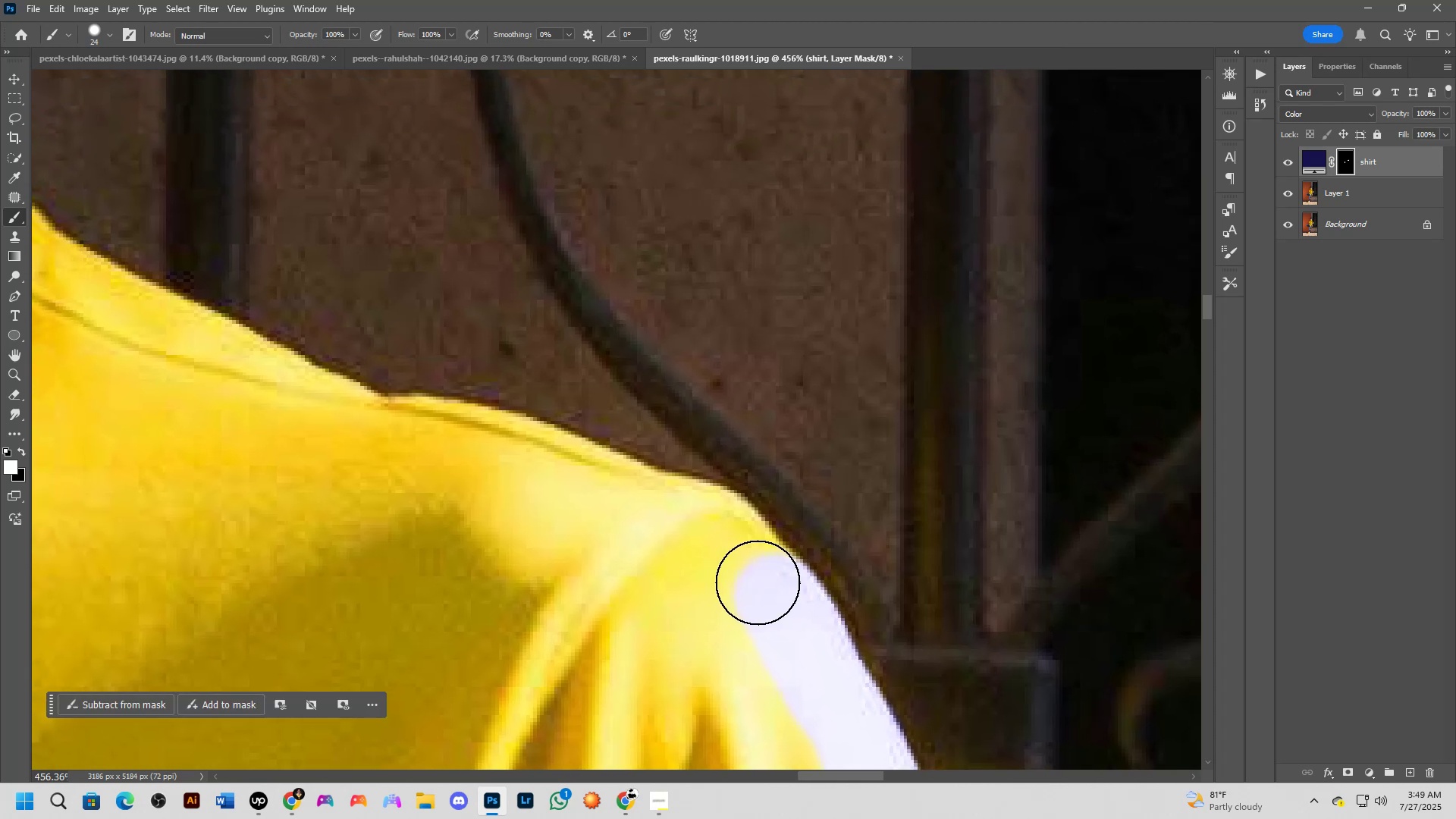 
left_click_drag(start_coordinate=[758, 577], to_coordinate=[582, 489])
 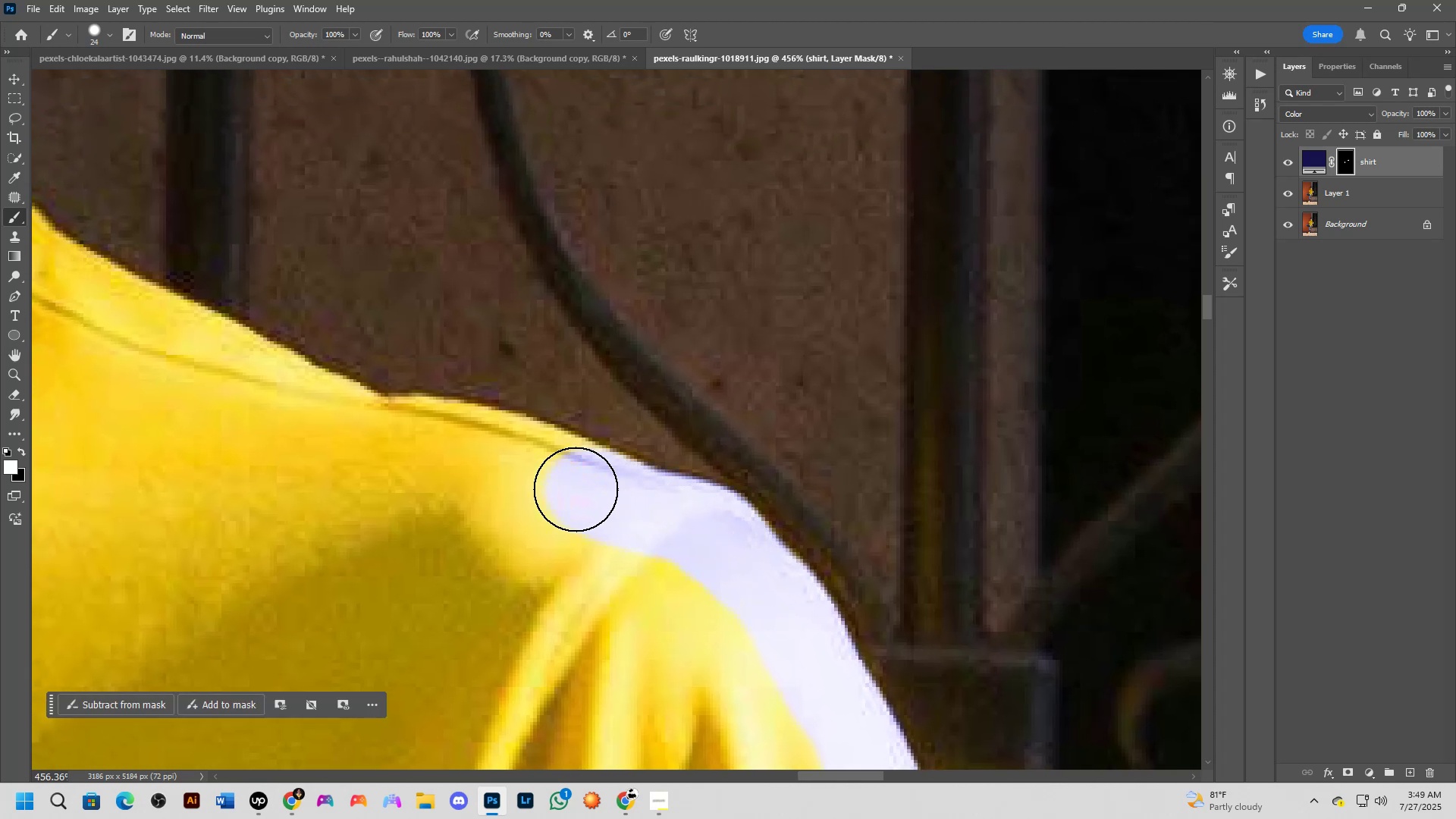 
hold_key(key=Space, duration=0.68)
 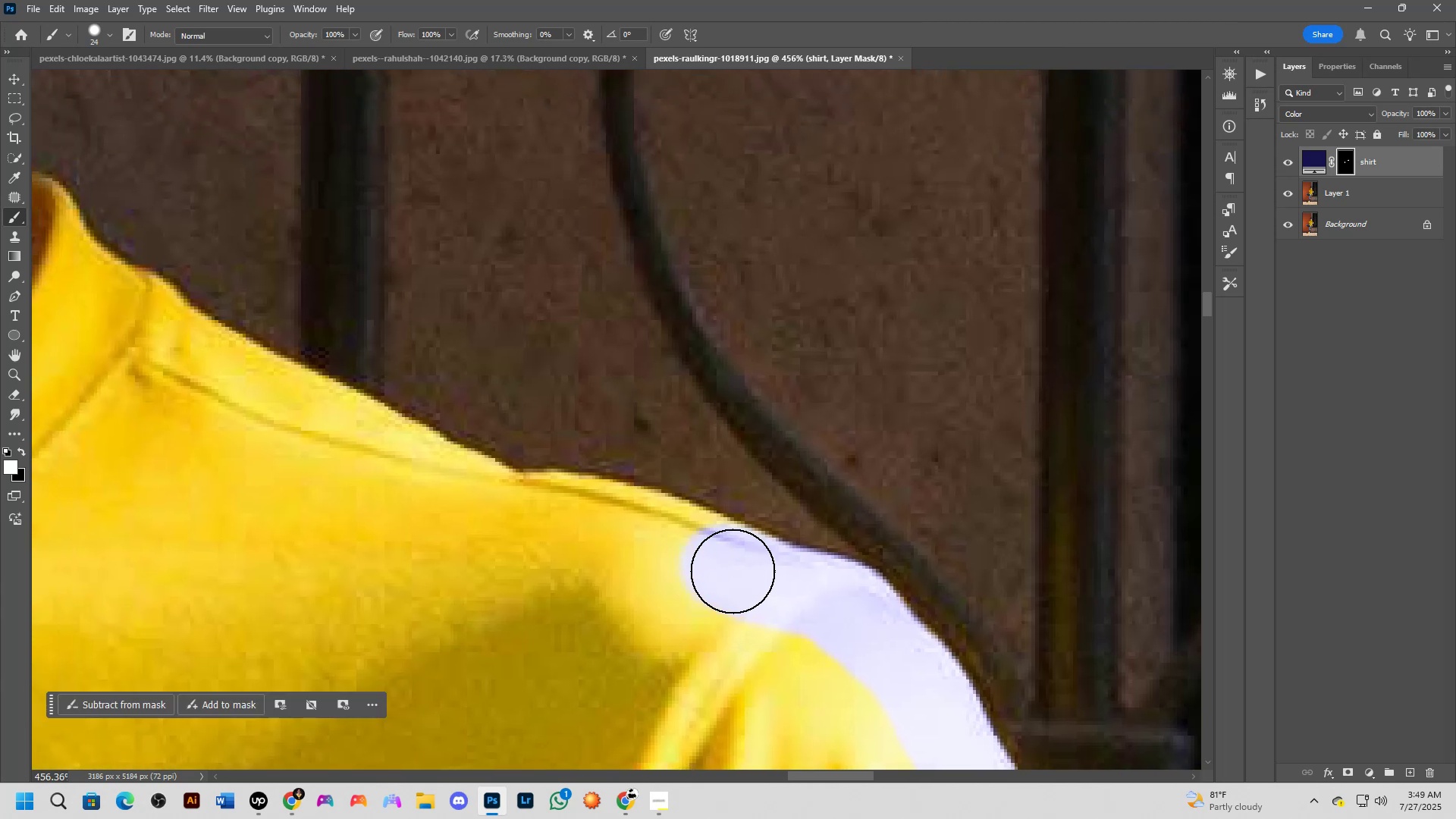 
left_click_drag(start_coordinate=[557, 505], to_coordinate=[692, 581])
 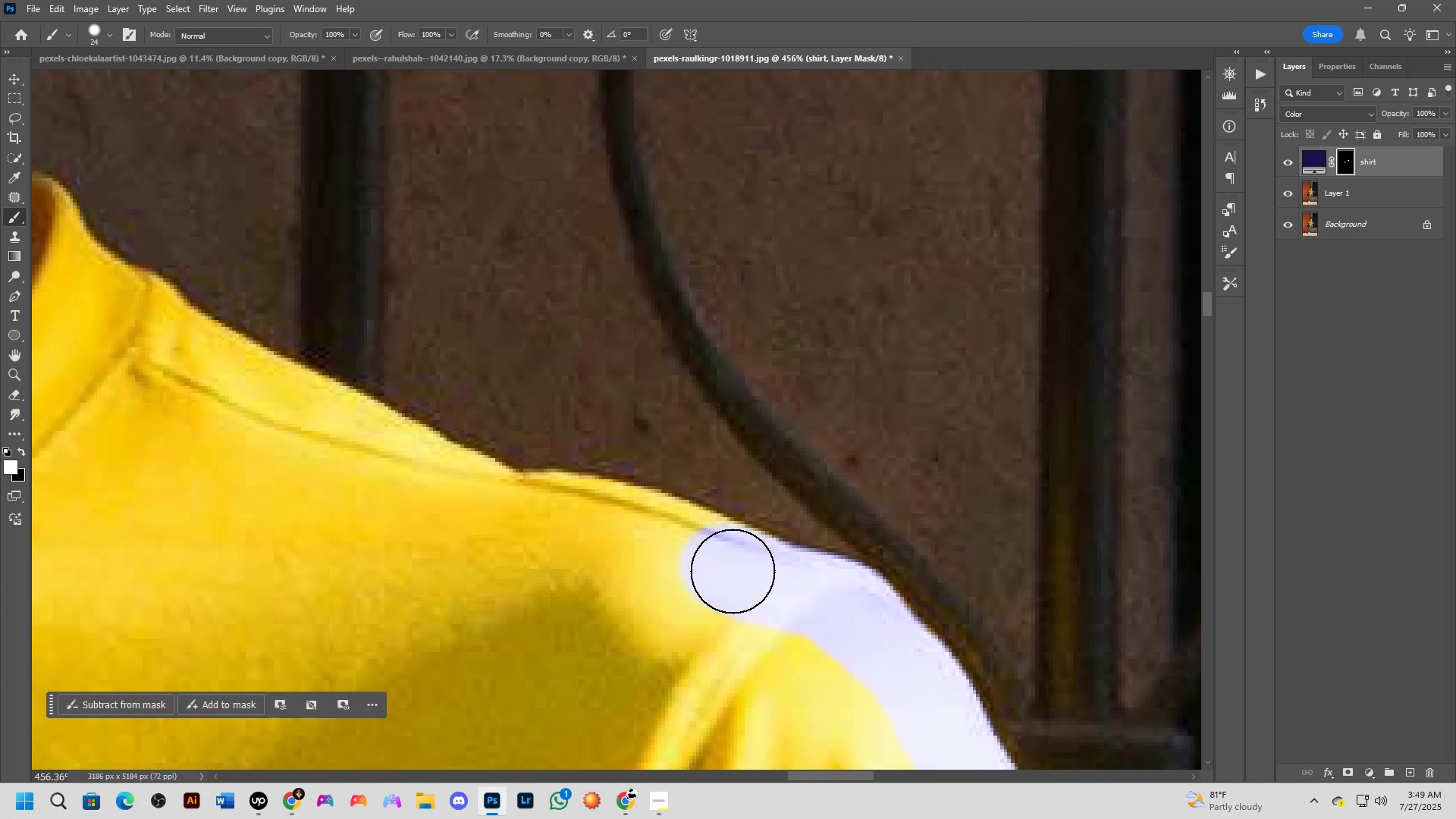 
left_click_drag(start_coordinate=[736, 567], to_coordinate=[529, 512])
 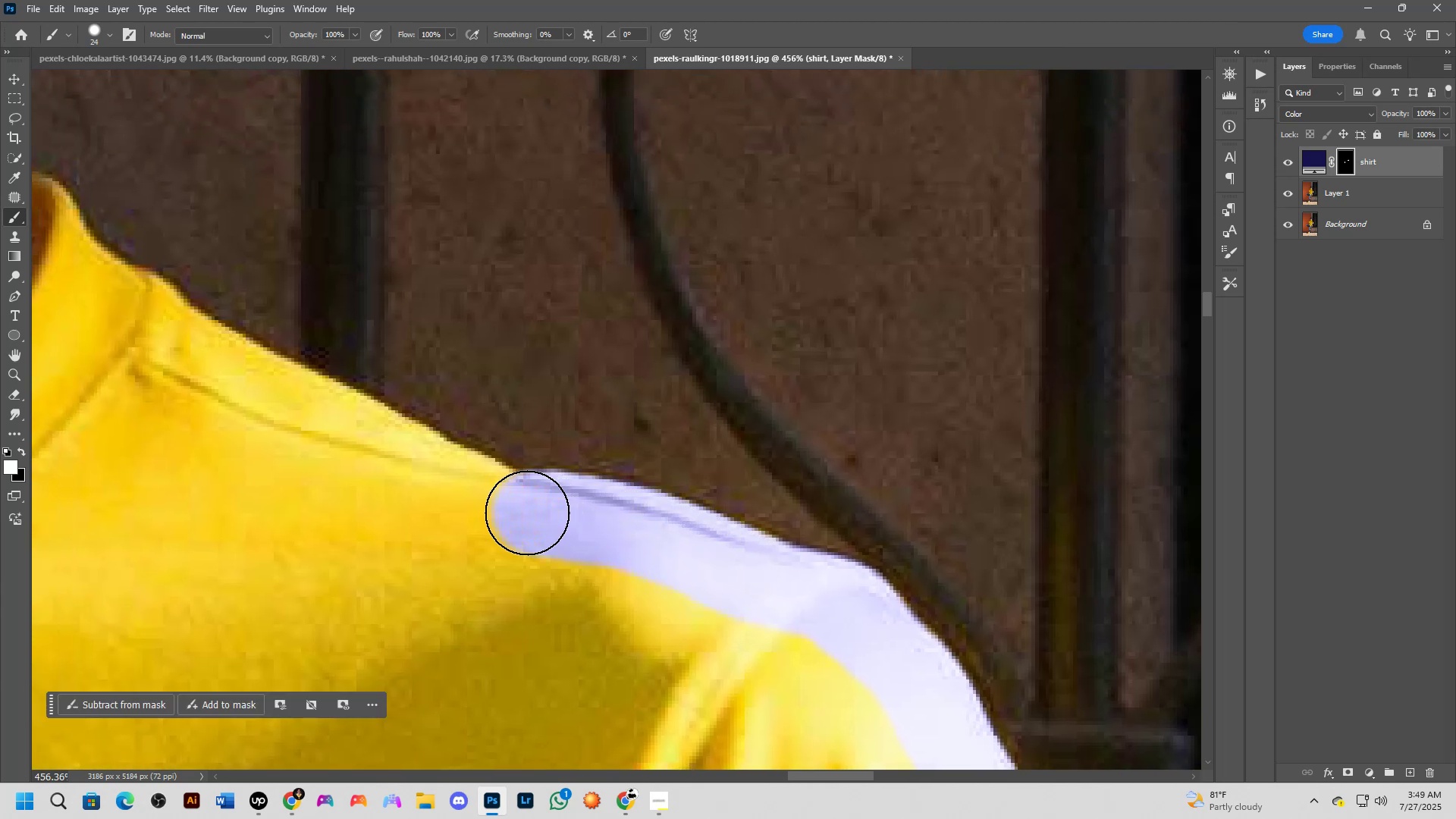 
hold_key(key=Space, duration=1.16)
 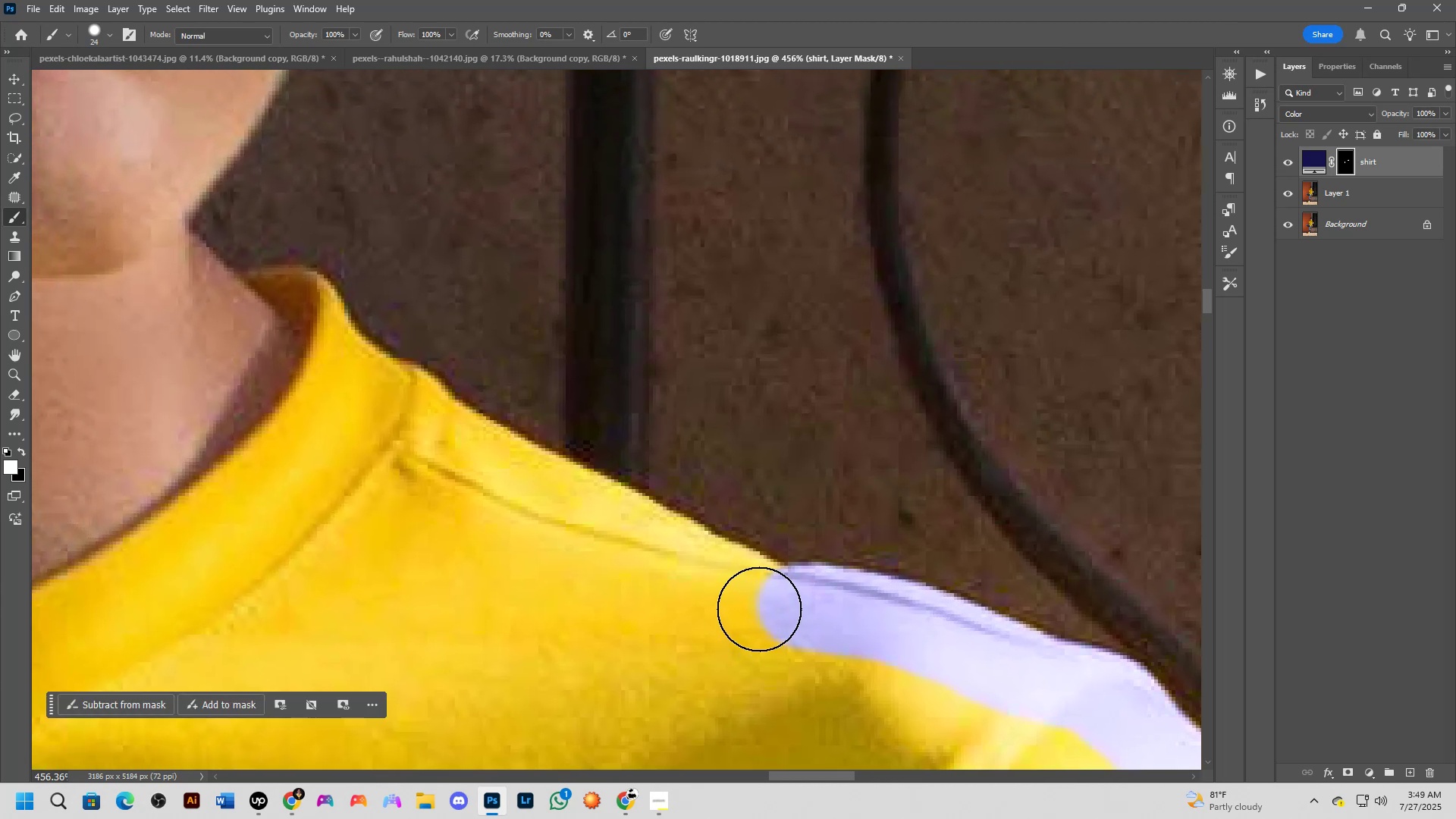 
left_click_drag(start_coordinate=[472, 535], to_coordinate=[737, 628])
 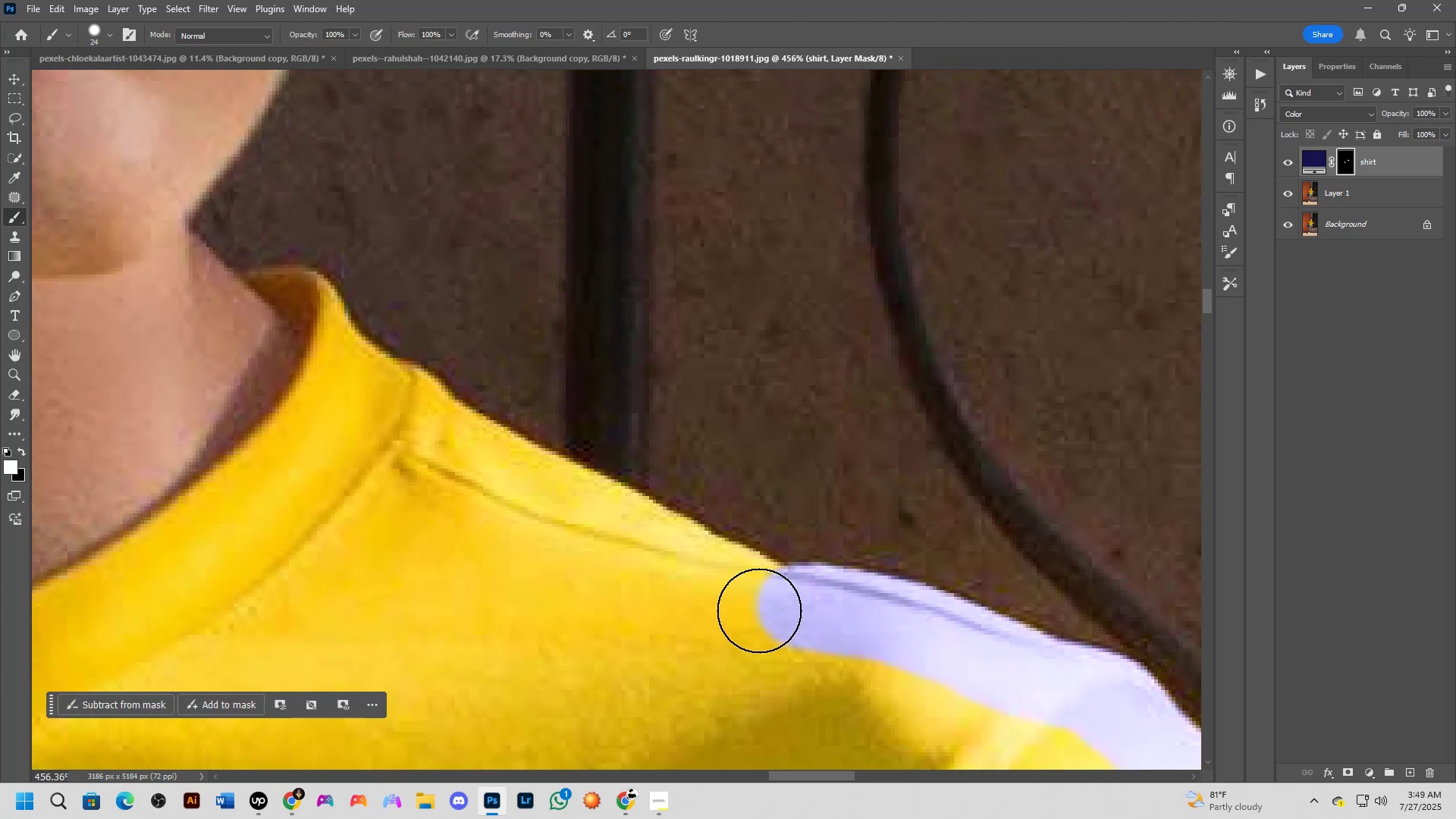 
left_click_drag(start_coordinate=[758, 607], to_coordinate=[673, 561])
 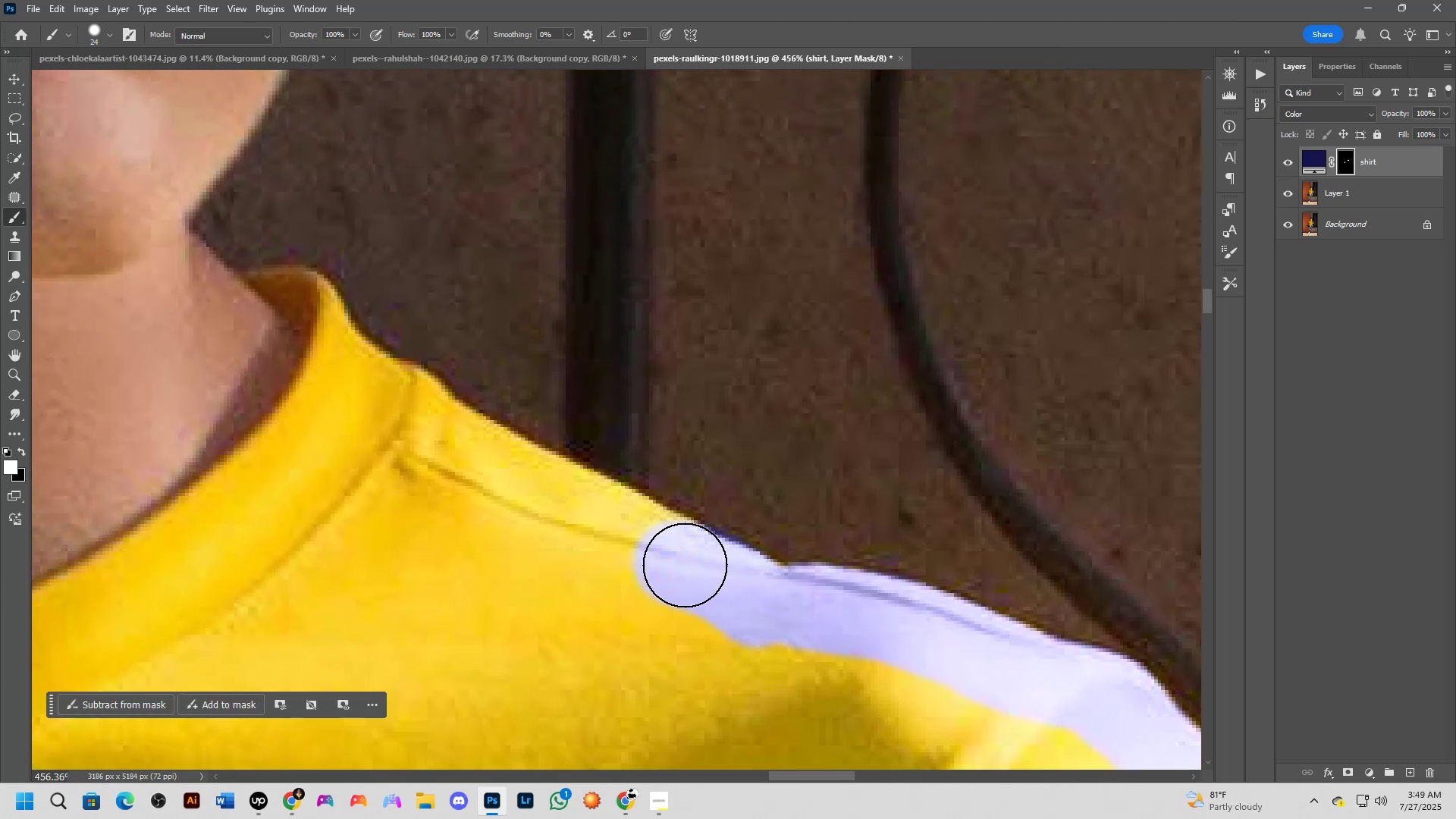 
type(xx)
 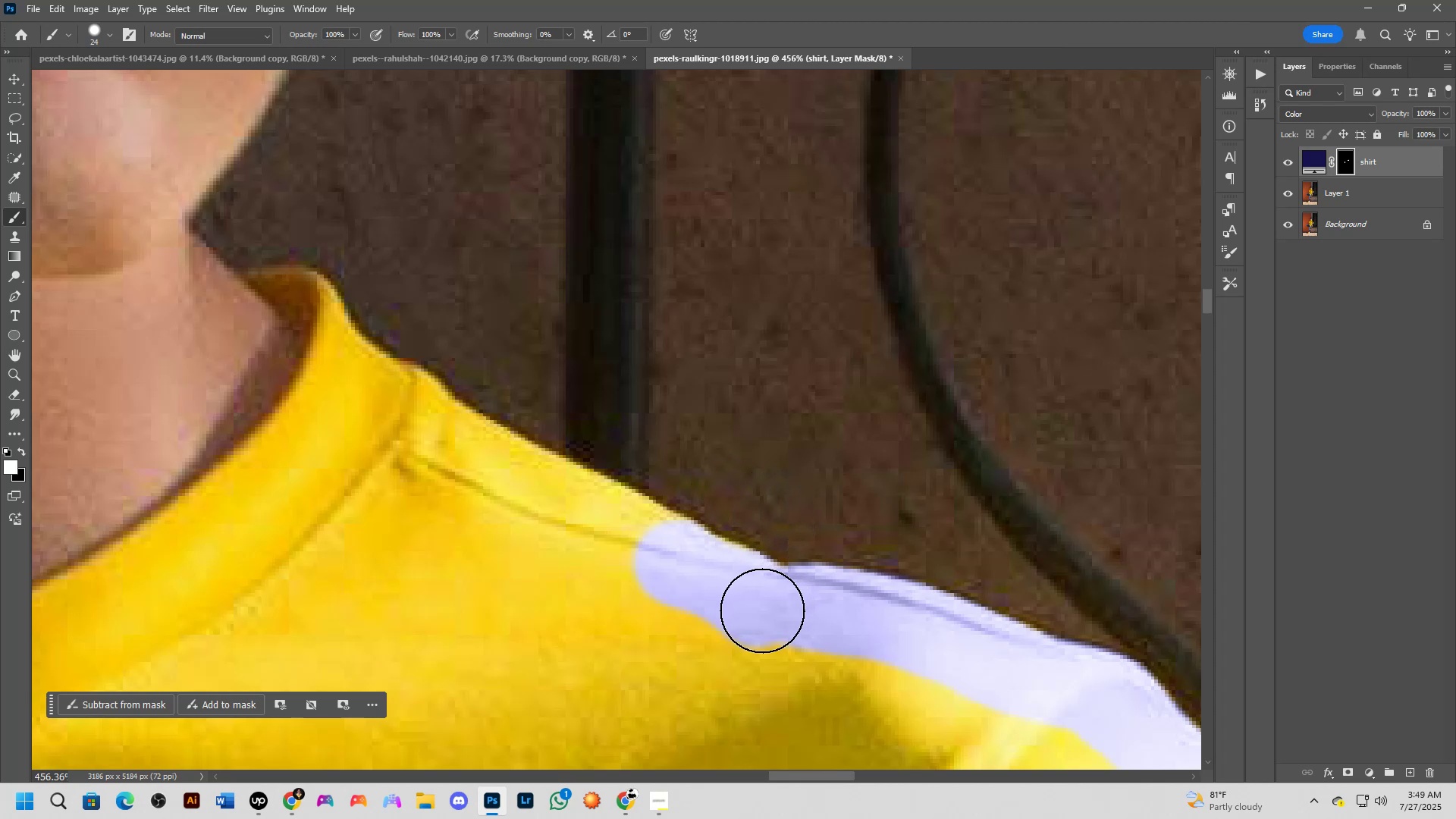 
left_click_drag(start_coordinate=[730, 497], to_coordinate=[771, 509])
 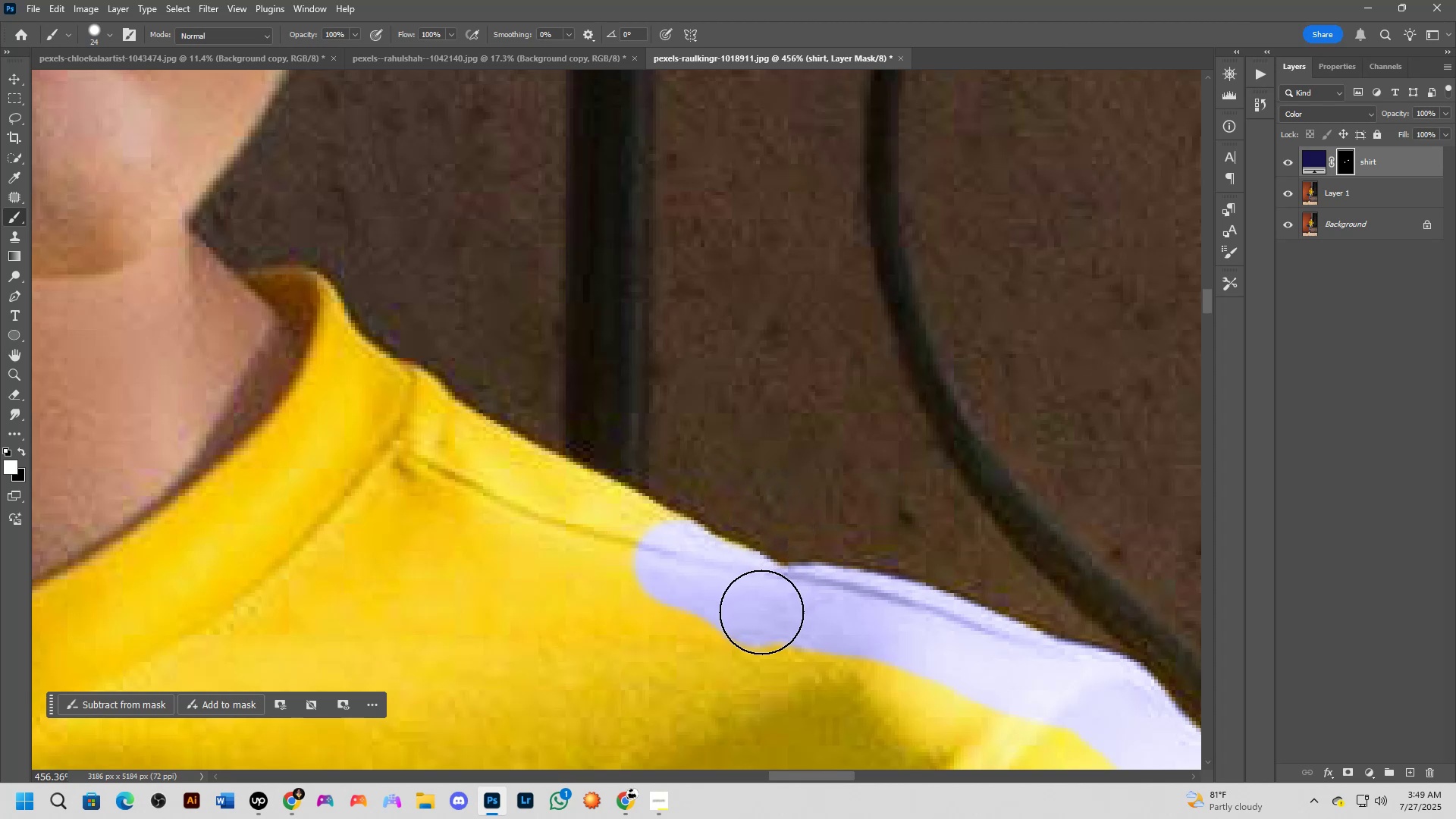 
left_click_drag(start_coordinate=[756, 600], to_coordinate=[594, 519])
 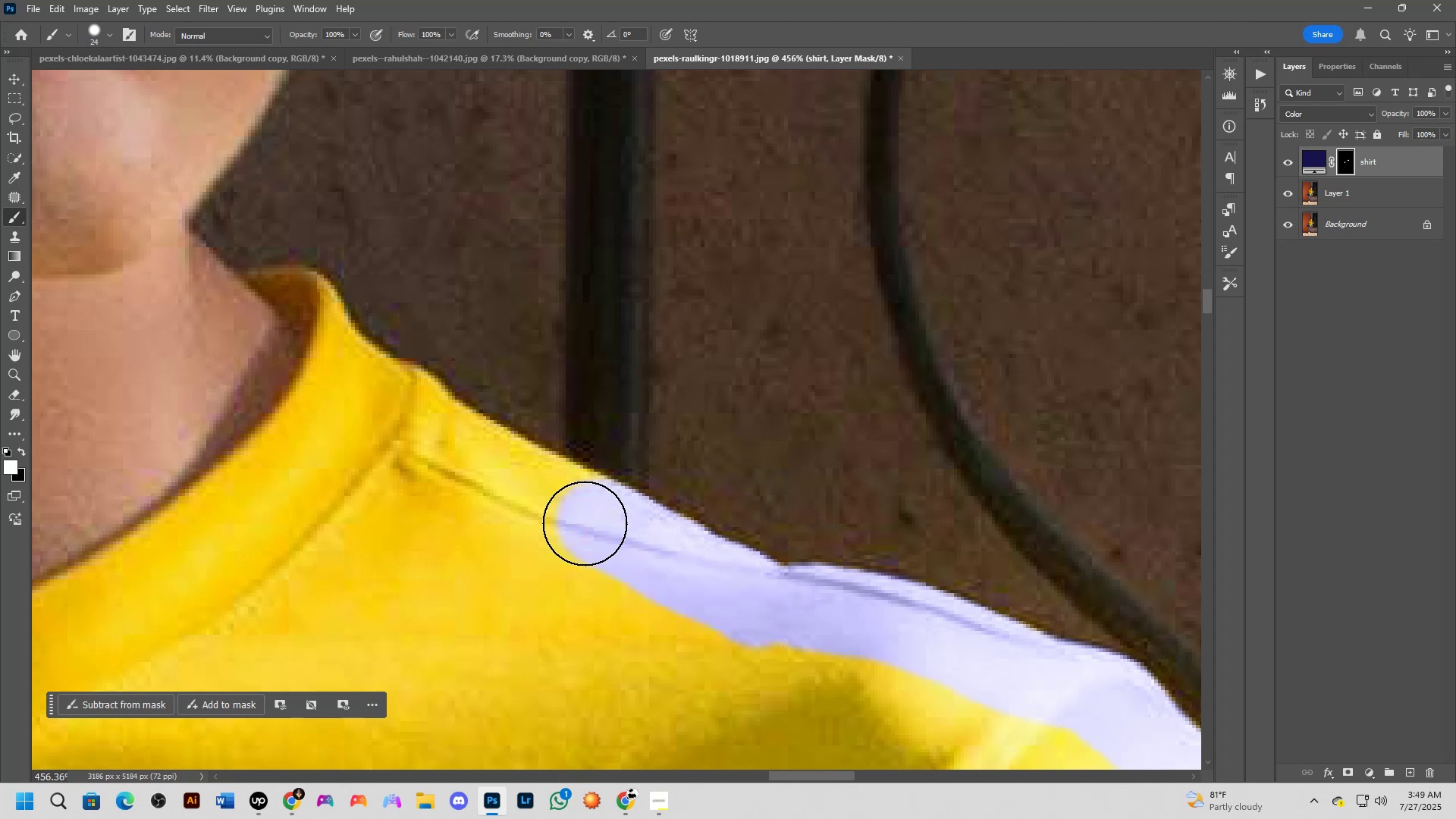 
hold_key(key=Space, duration=0.68)
 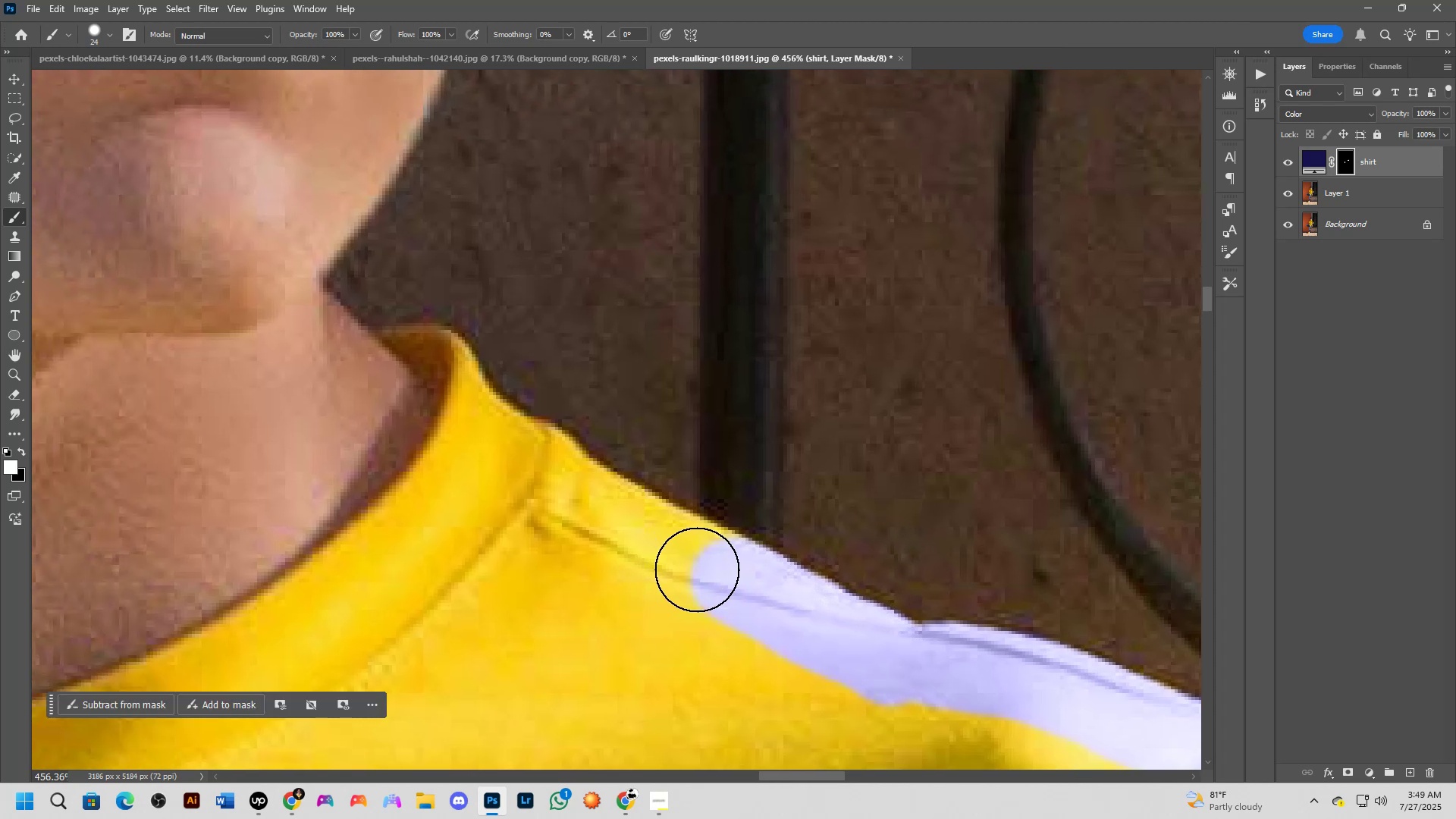 
left_click_drag(start_coordinate=[491, 518], to_coordinate=[625, 576])
 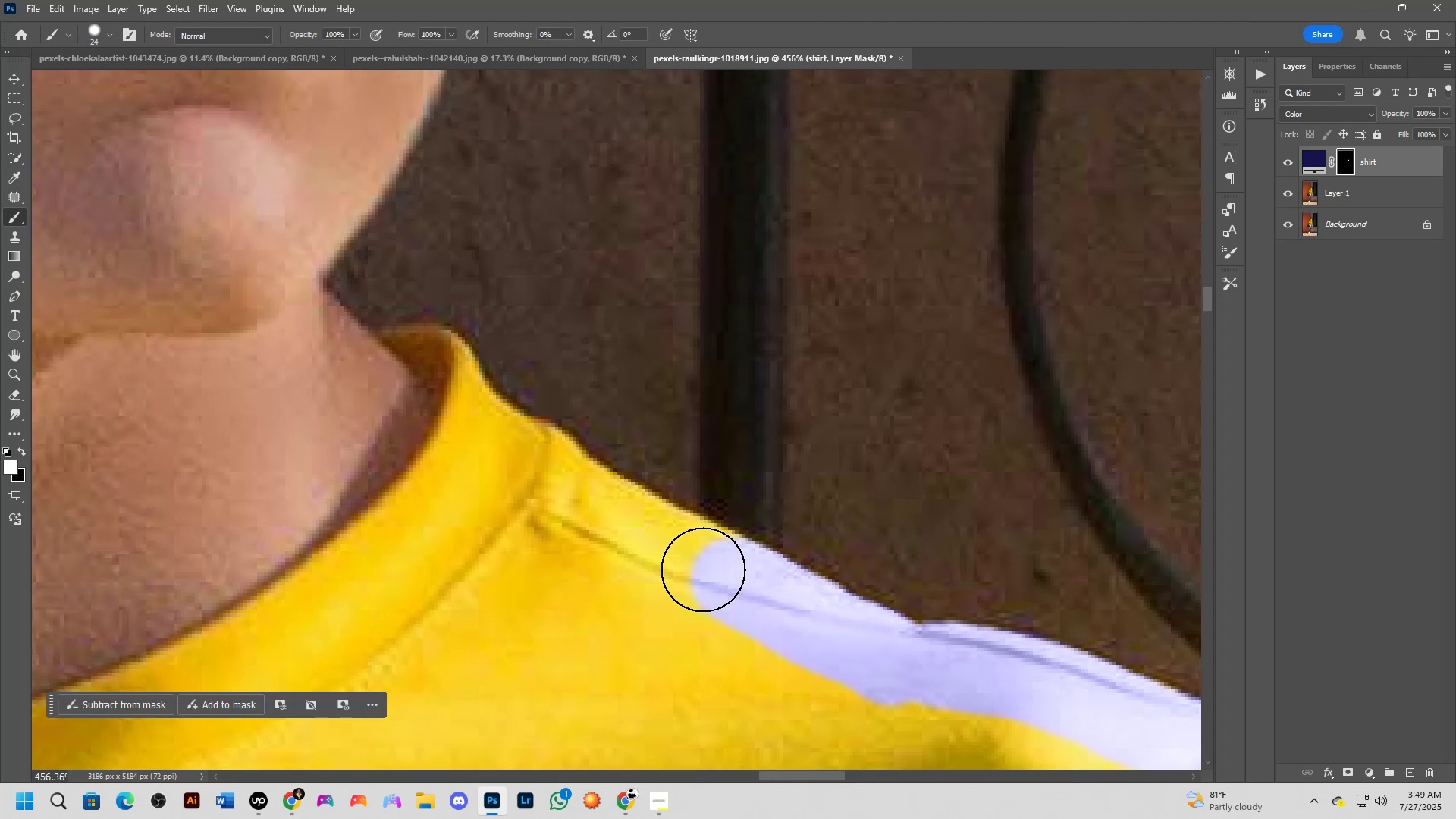 
left_click_drag(start_coordinate=[707, 569], to_coordinate=[720, 576])
 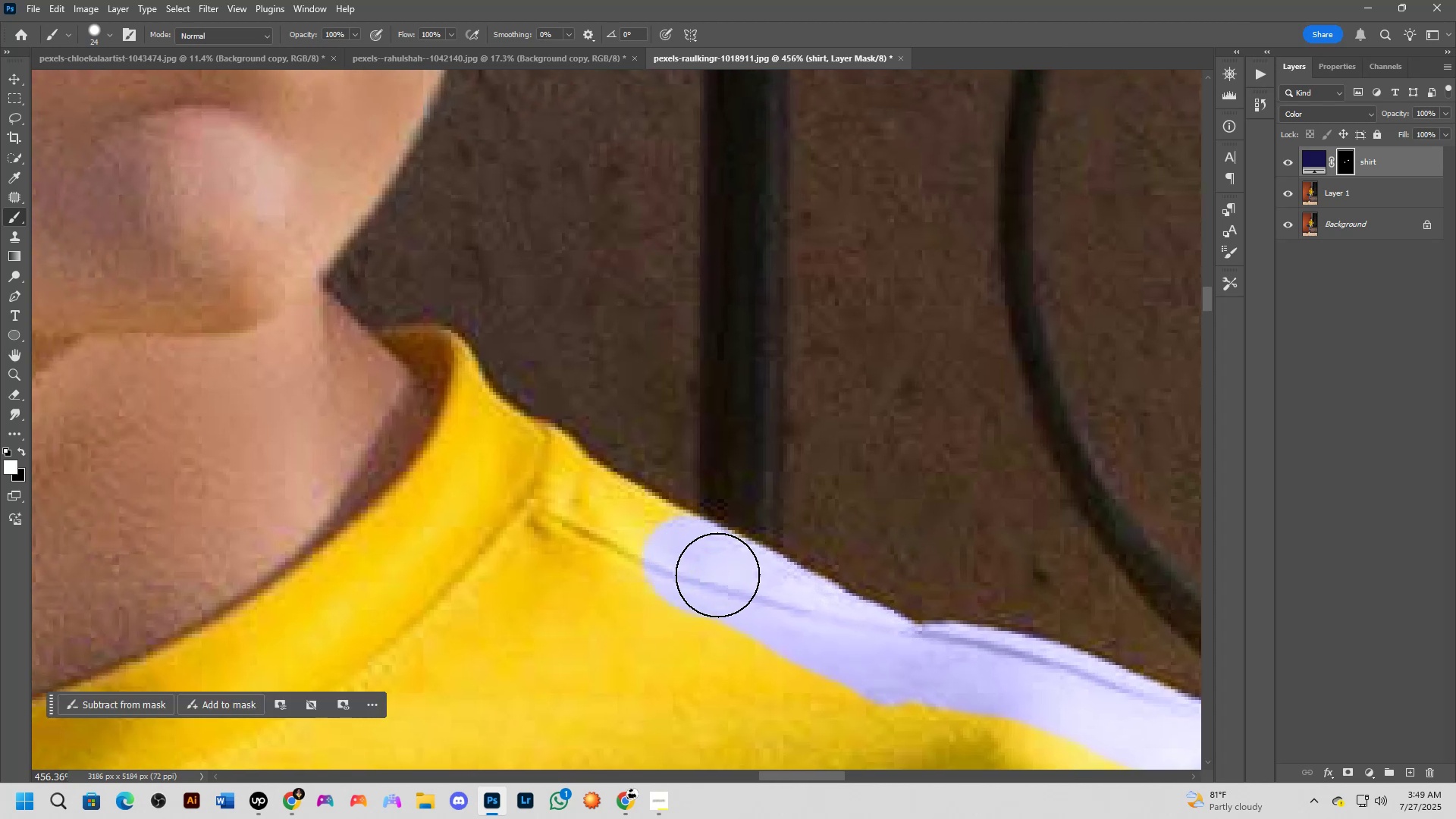 
hold_key(key=Space, duration=0.59)
 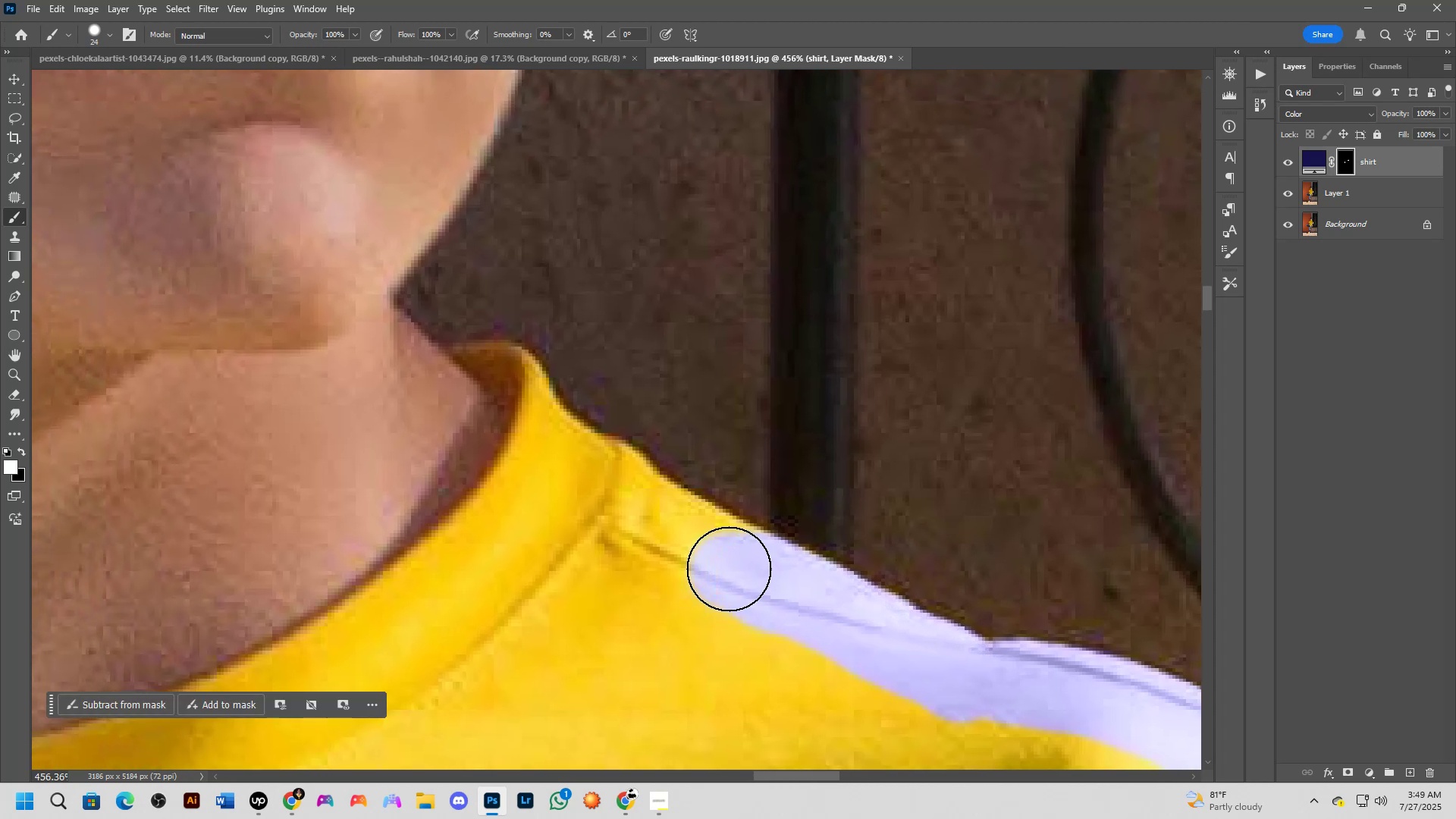 
left_click_drag(start_coordinate=[665, 565], to_coordinate=[736, 582])
 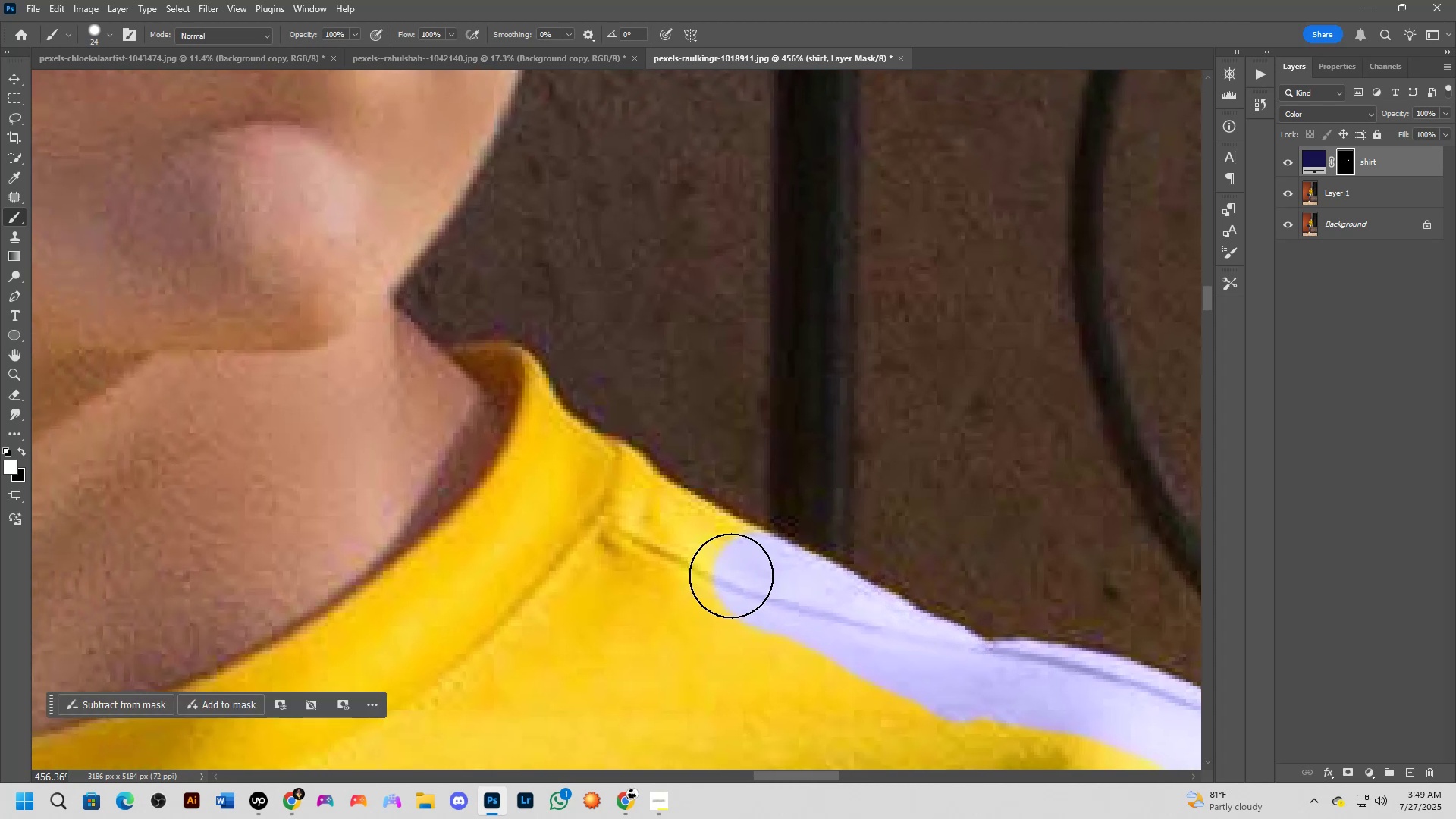 
left_click_drag(start_coordinate=[729, 571], to_coordinate=[593, 479])
 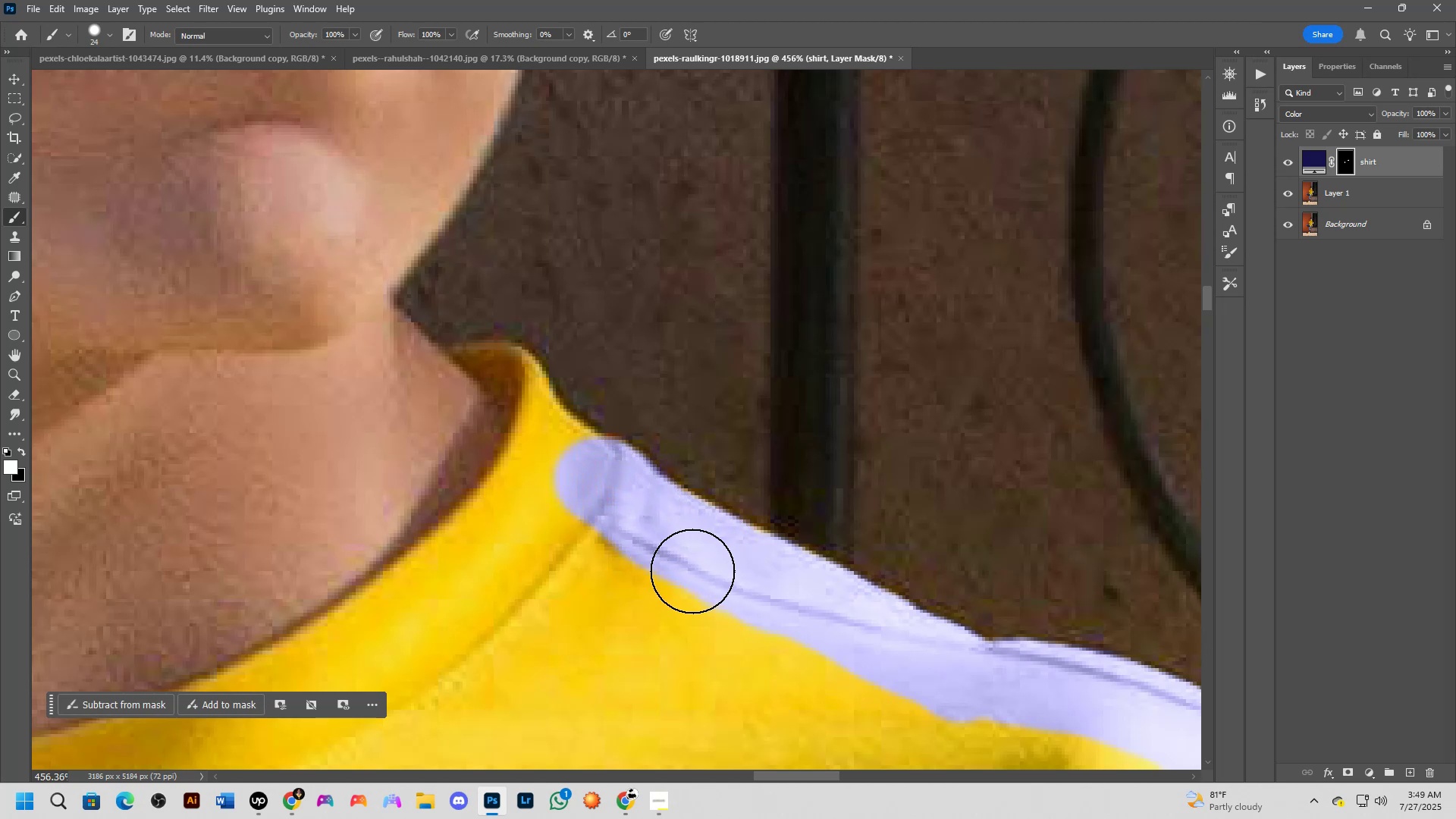 
left_click_drag(start_coordinate=[718, 574], to_coordinate=[745, 565])
 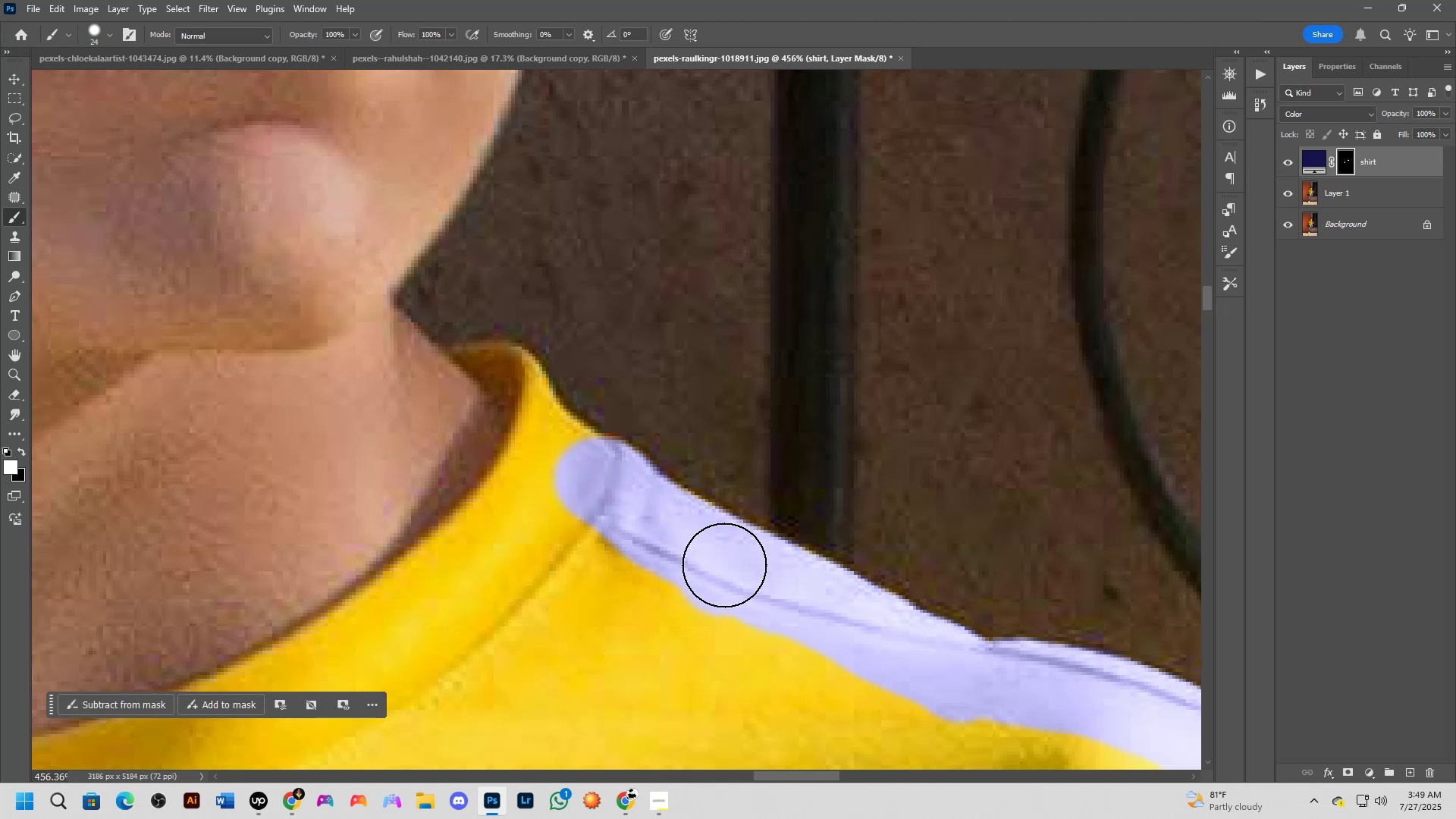 
hold_key(key=Space, duration=0.66)
 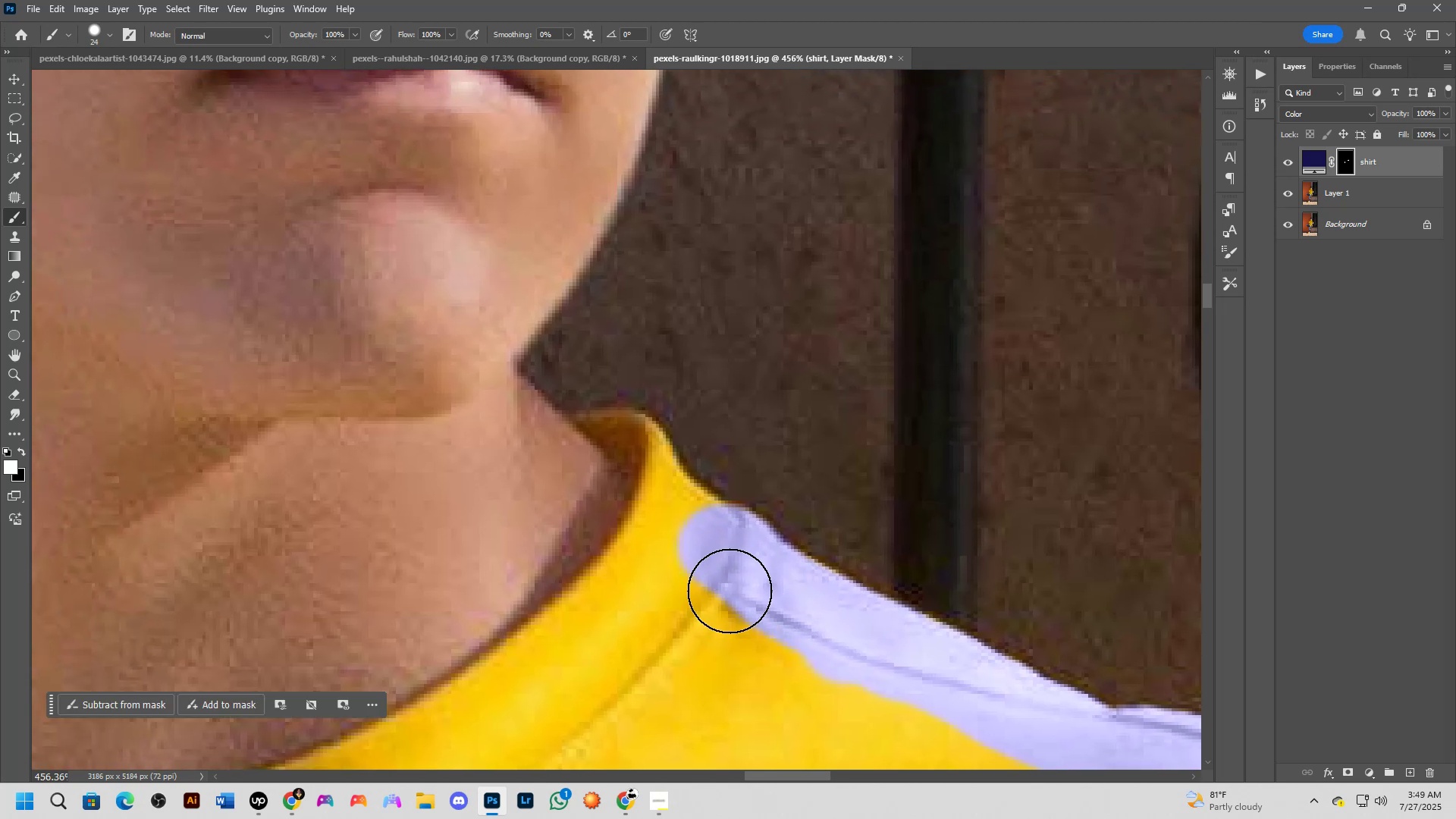 
left_click_drag(start_coordinate=[655, 558], to_coordinate=[779, 626])
 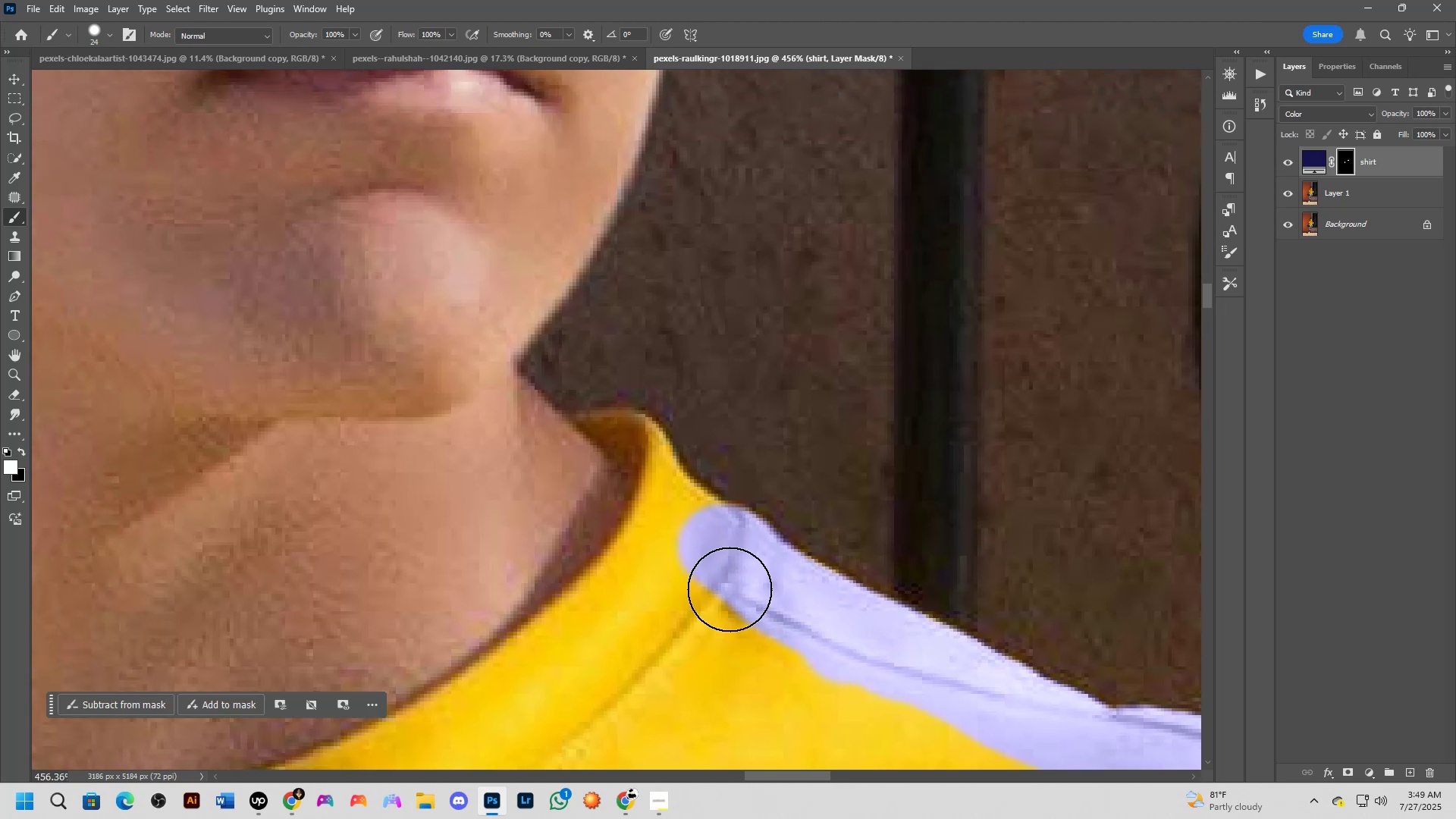 
hold_key(key=AltLeft, duration=0.87)
 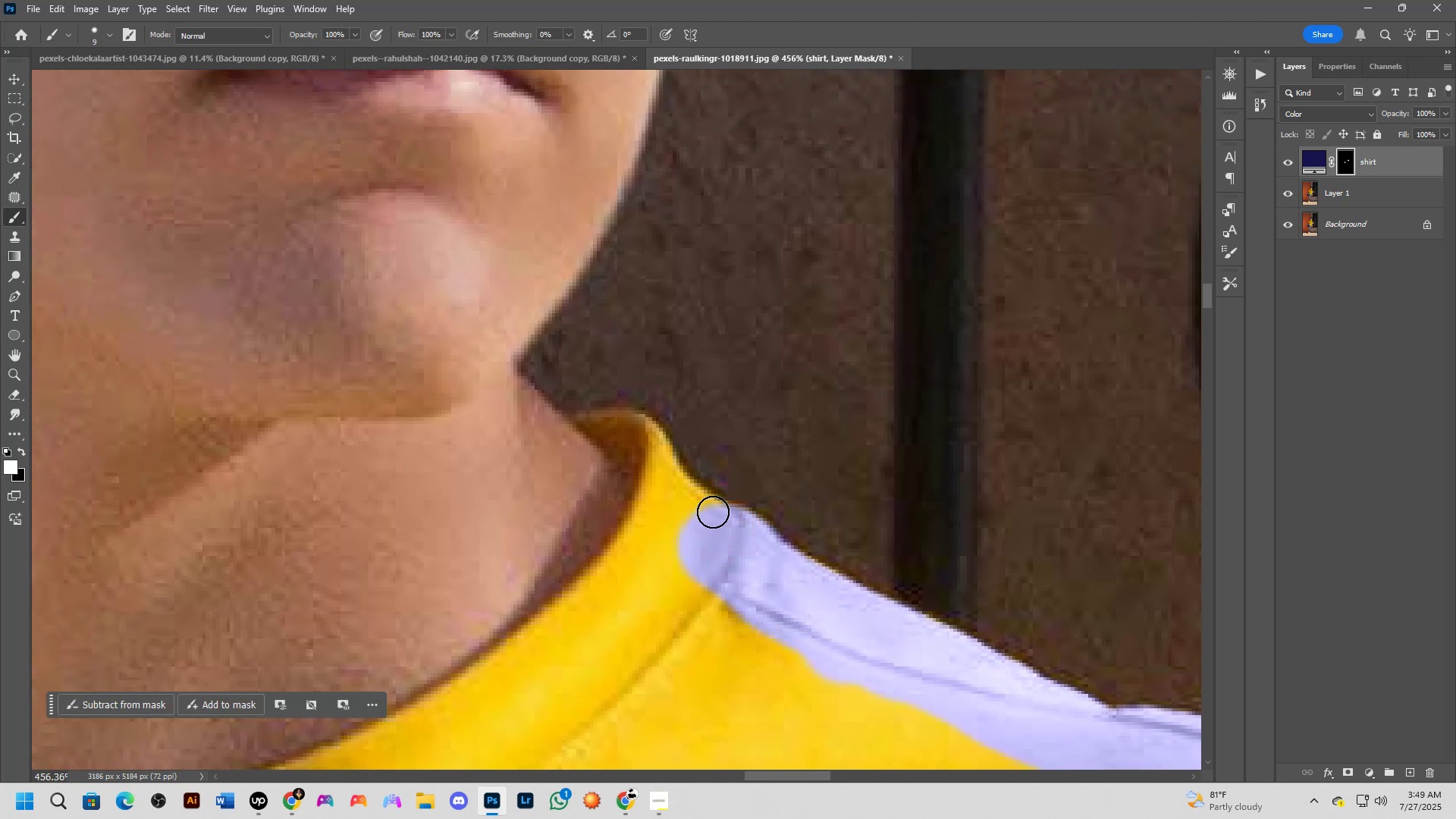 
left_click_drag(start_coordinate=[711, 513], to_coordinate=[676, 487])
 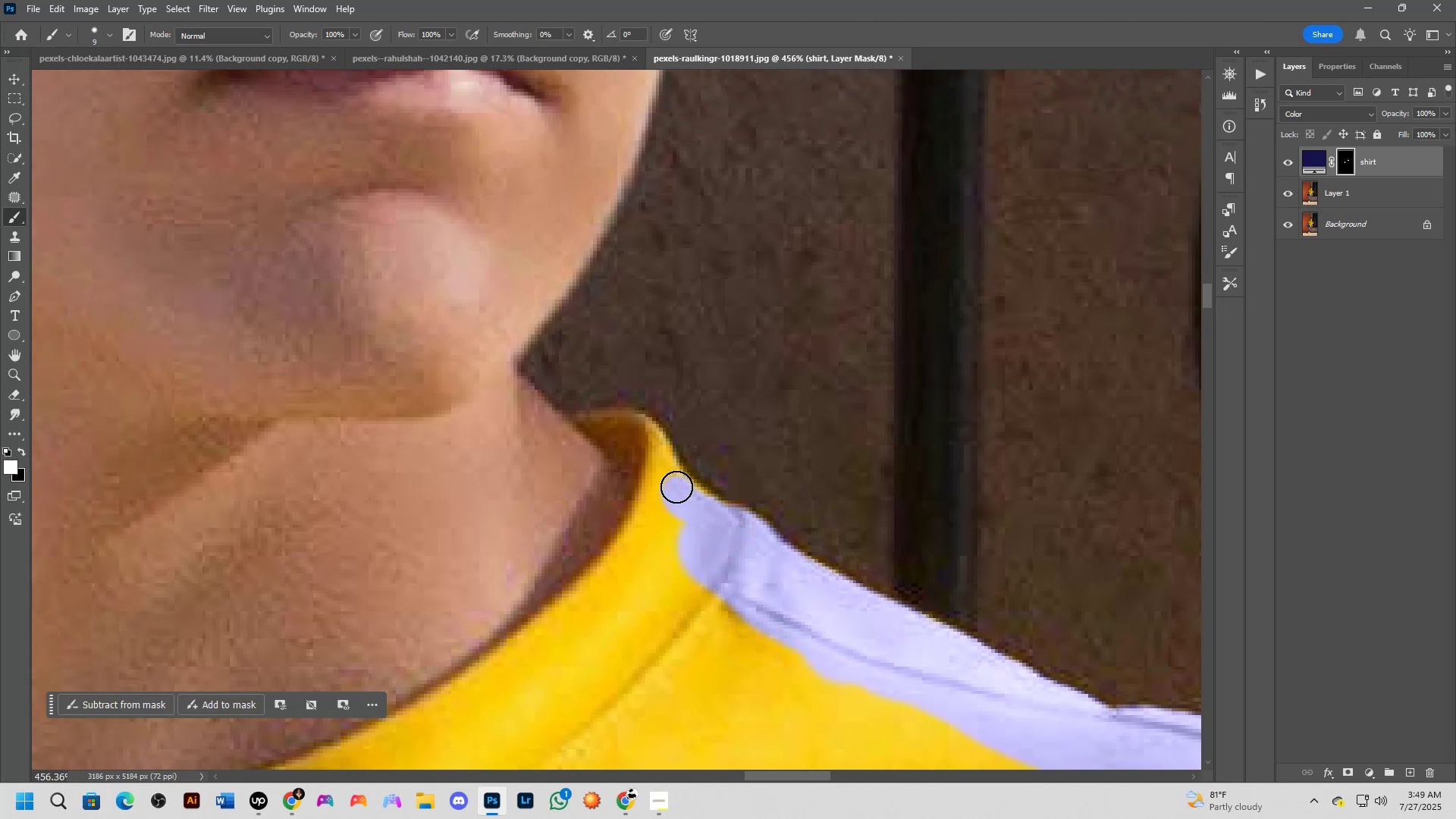 
left_click_drag(start_coordinate=[676, 487], to_coordinate=[714, 517])
 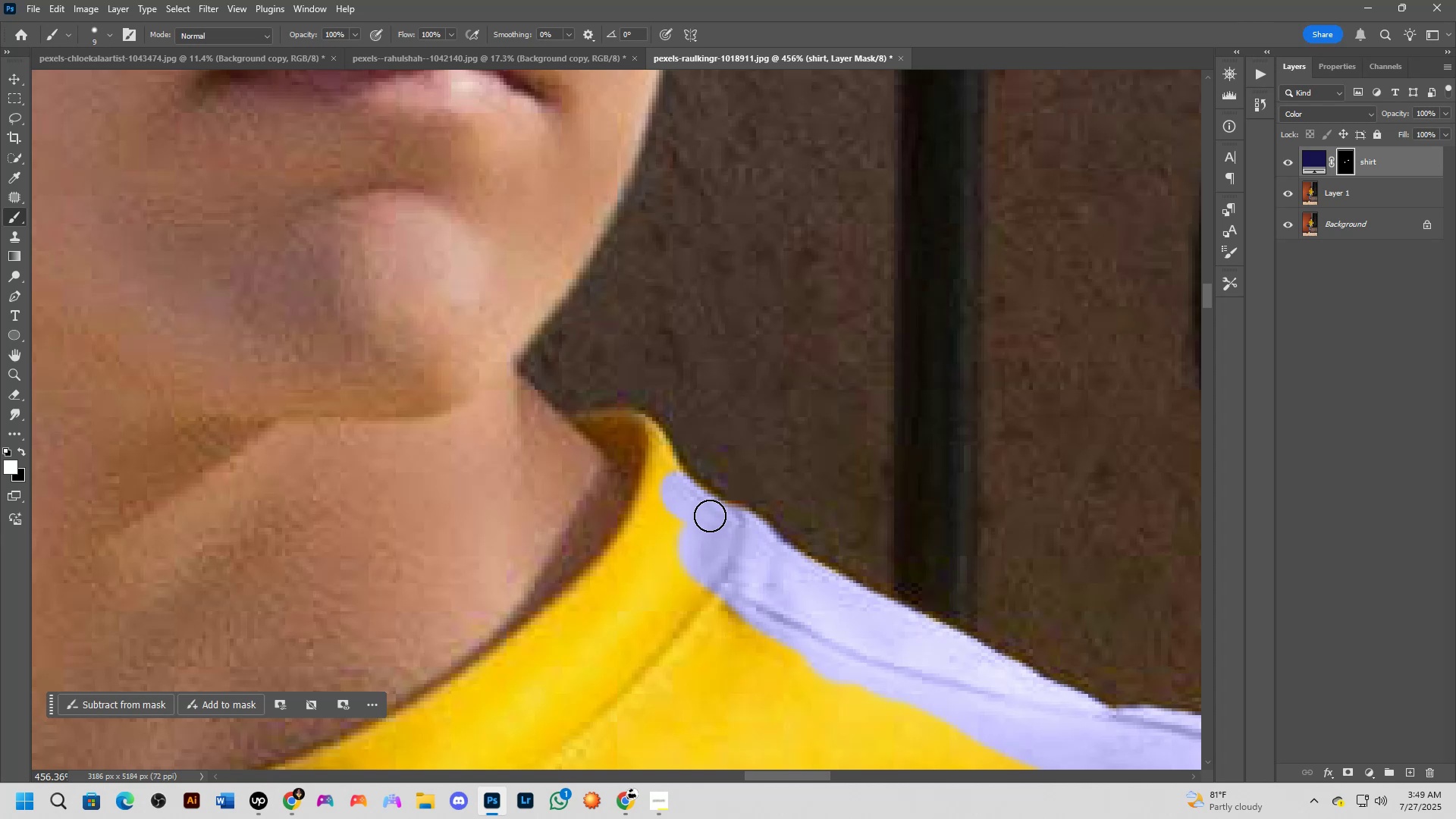 
hold_key(key=Space, duration=0.75)
 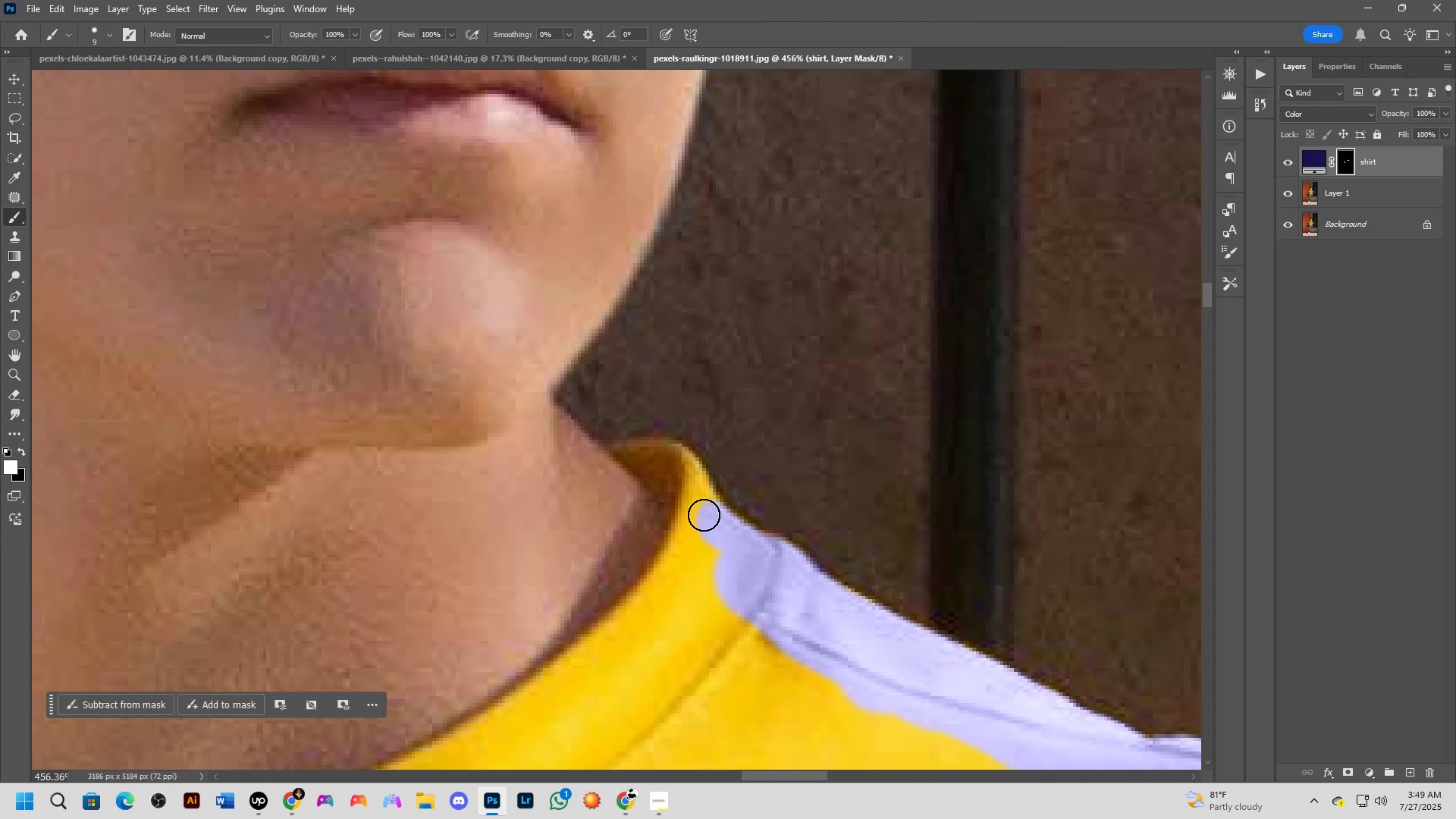 
left_click_drag(start_coordinate=[673, 505], to_coordinate=[710, 535])
 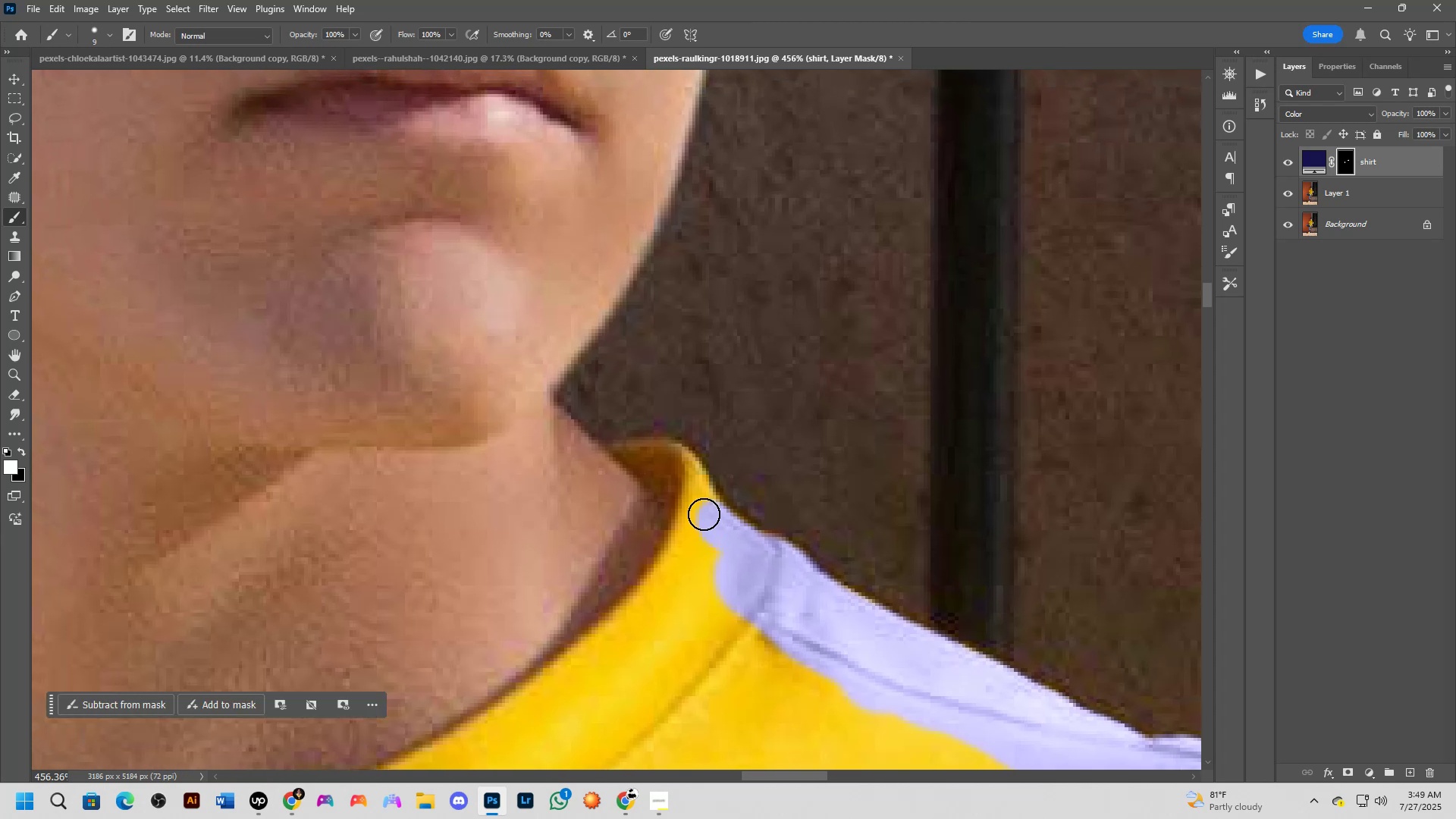 
hold_key(key=AltLeft, duration=0.82)
 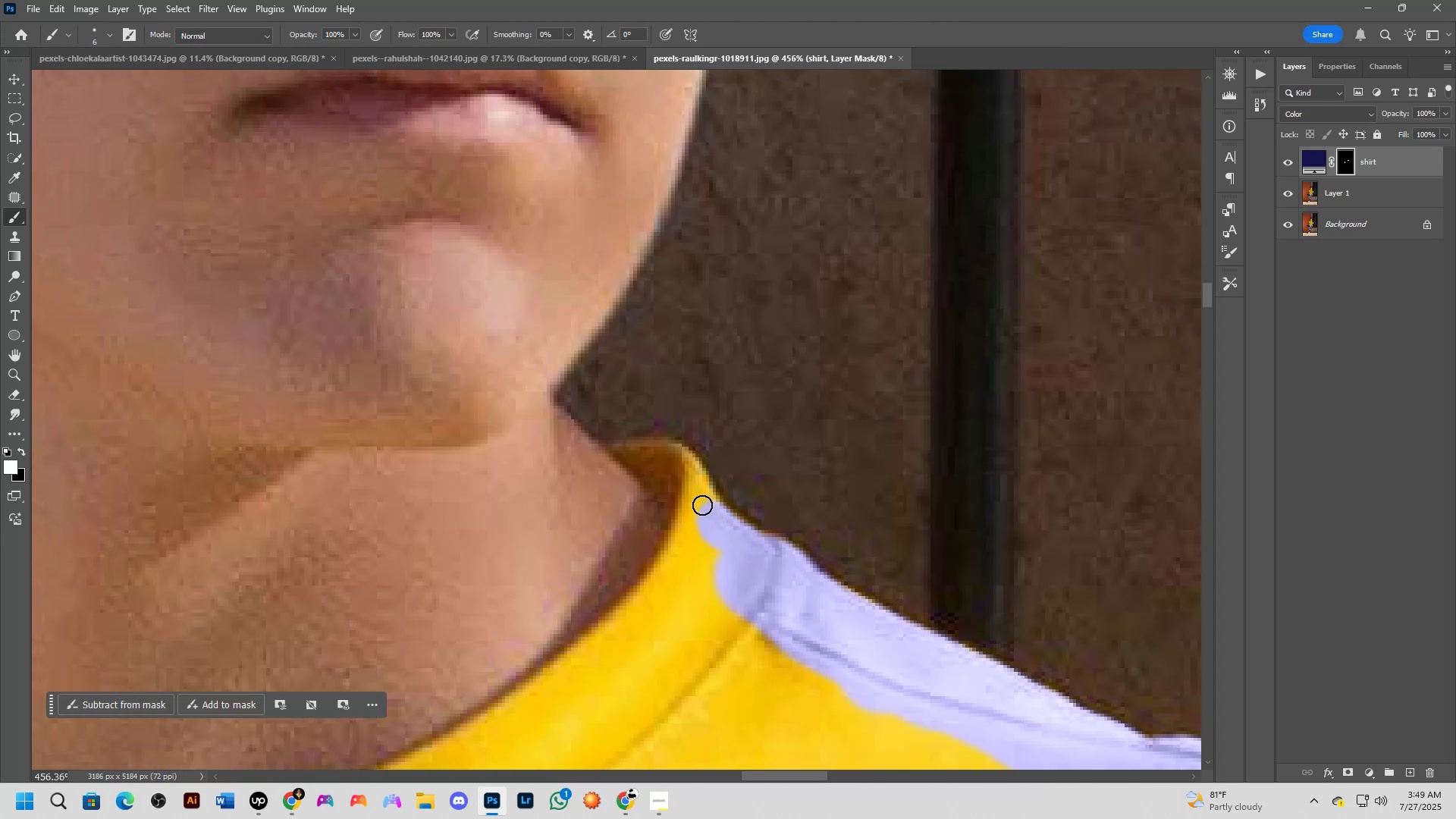 
left_click_drag(start_coordinate=[703, 504], to_coordinate=[707, 504])
 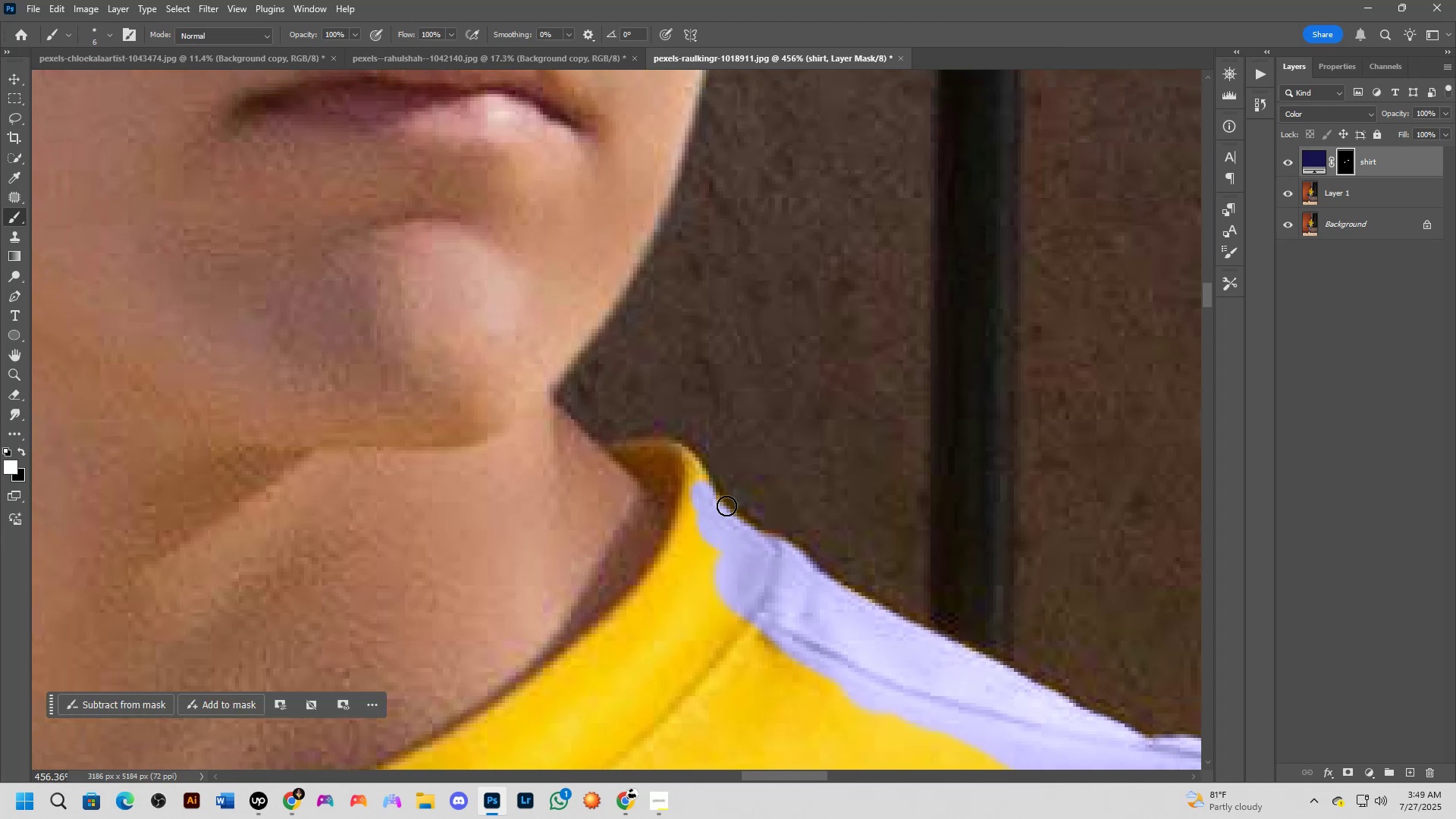 
scroll: coordinate [711, 511], scroll_direction: none, amount: 0.0
 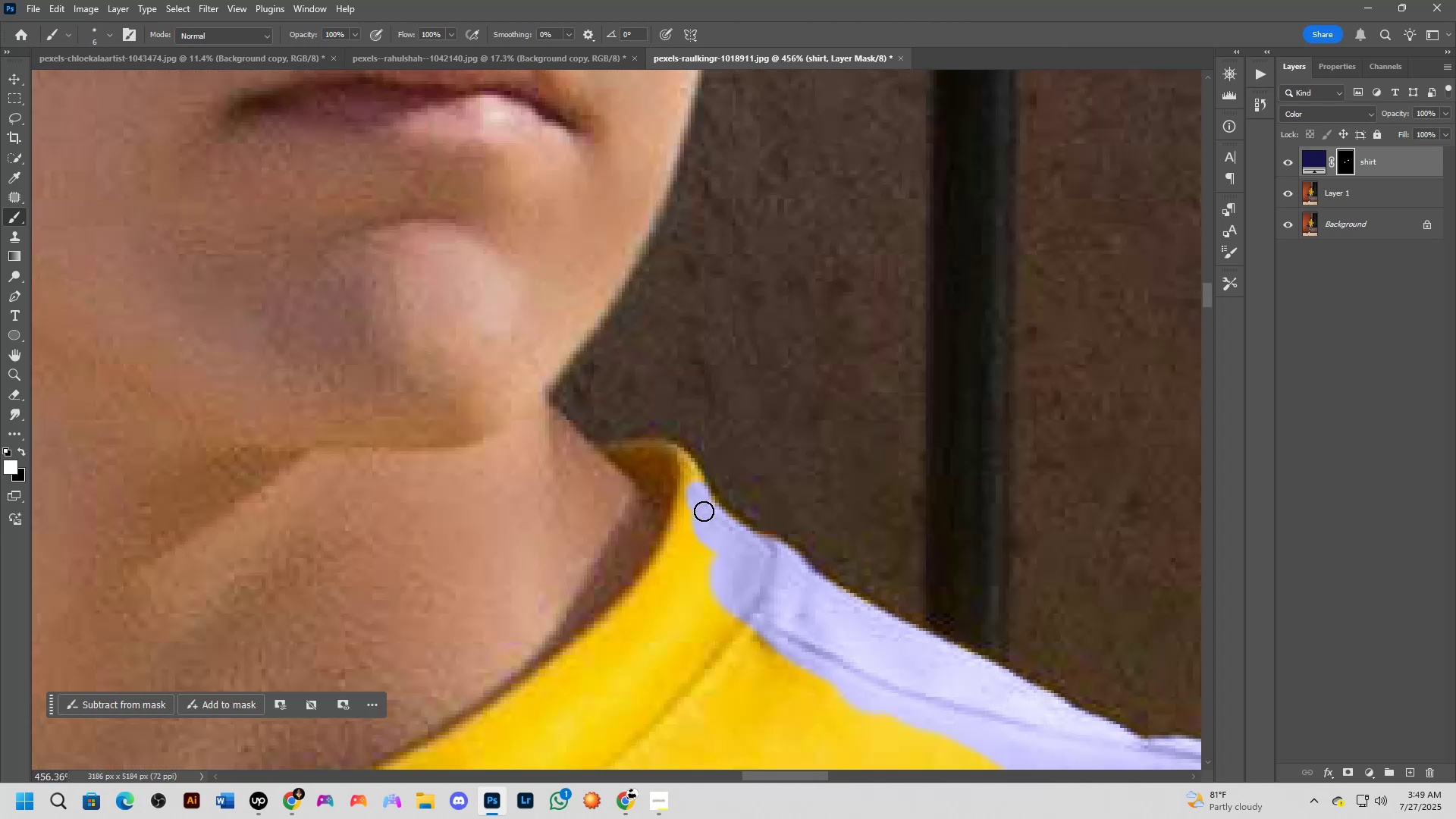 
left_click_drag(start_coordinate=[703, 510], to_coordinate=[674, 449])
 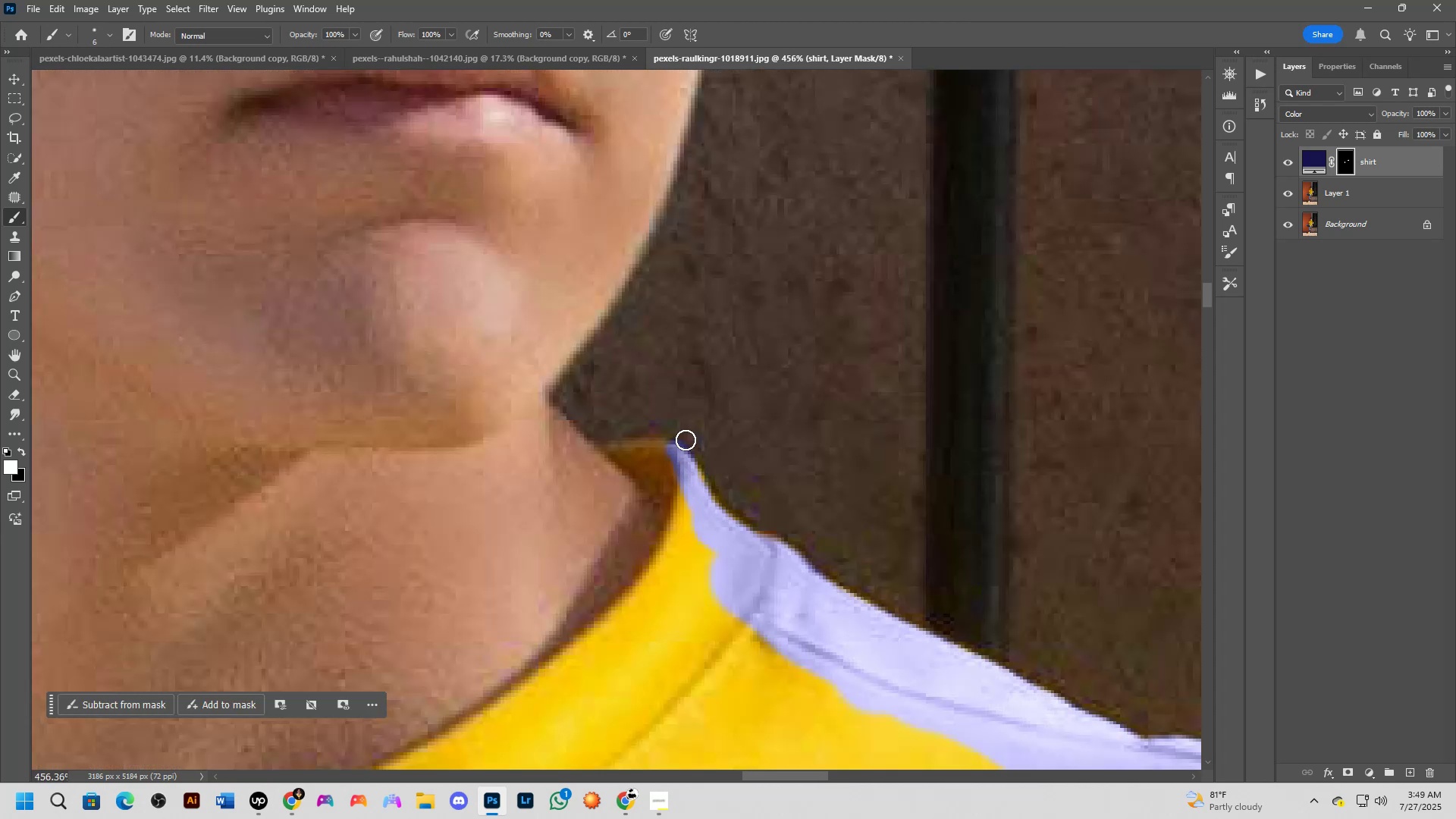 
key(X)
 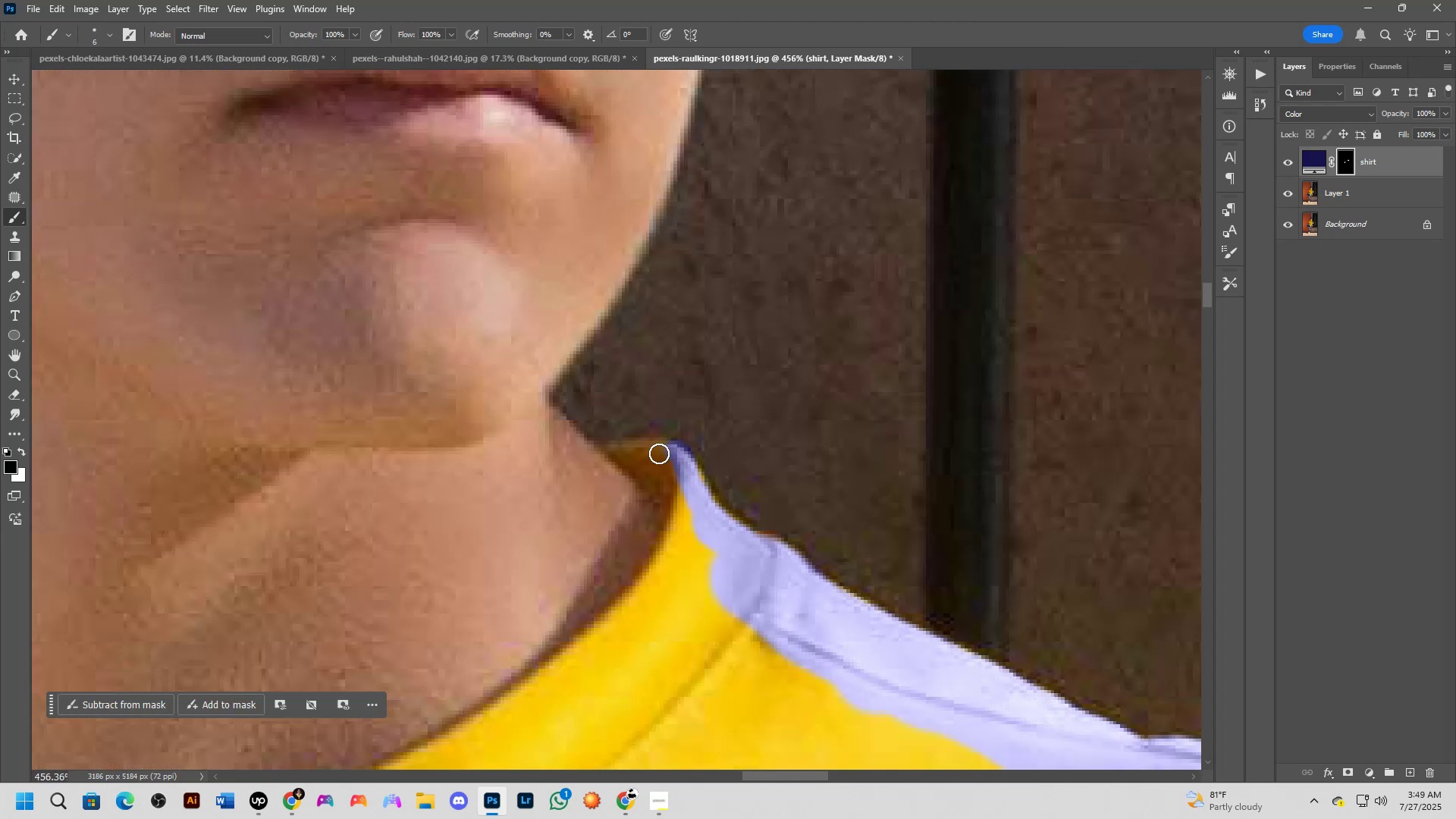 
left_click_drag(start_coordinate=[661, 456], to_coordinate=[670, 470])
 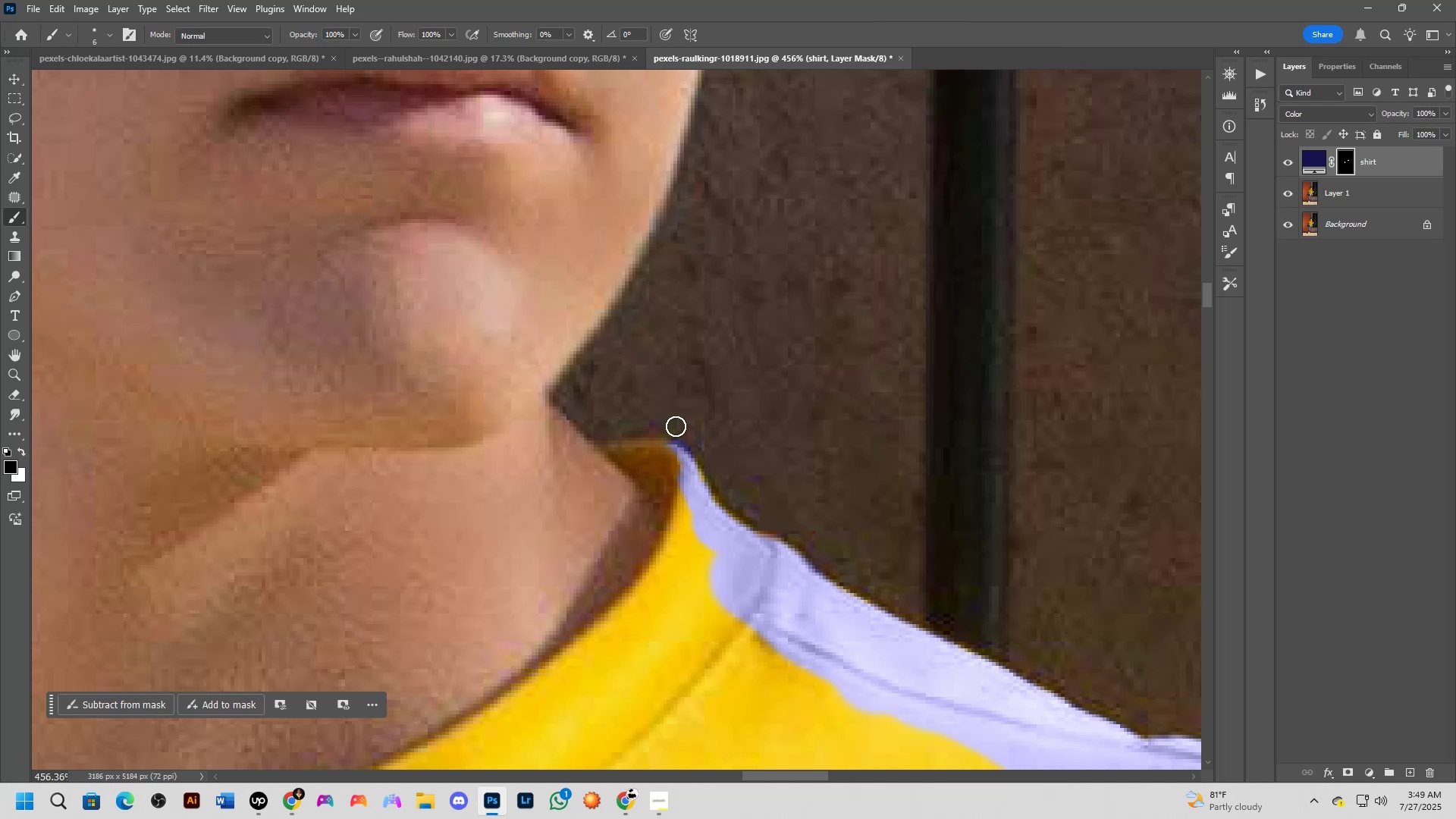 
left_click_drag(start_coordinate=[676, 427], to_coordinate=[671, 431])
 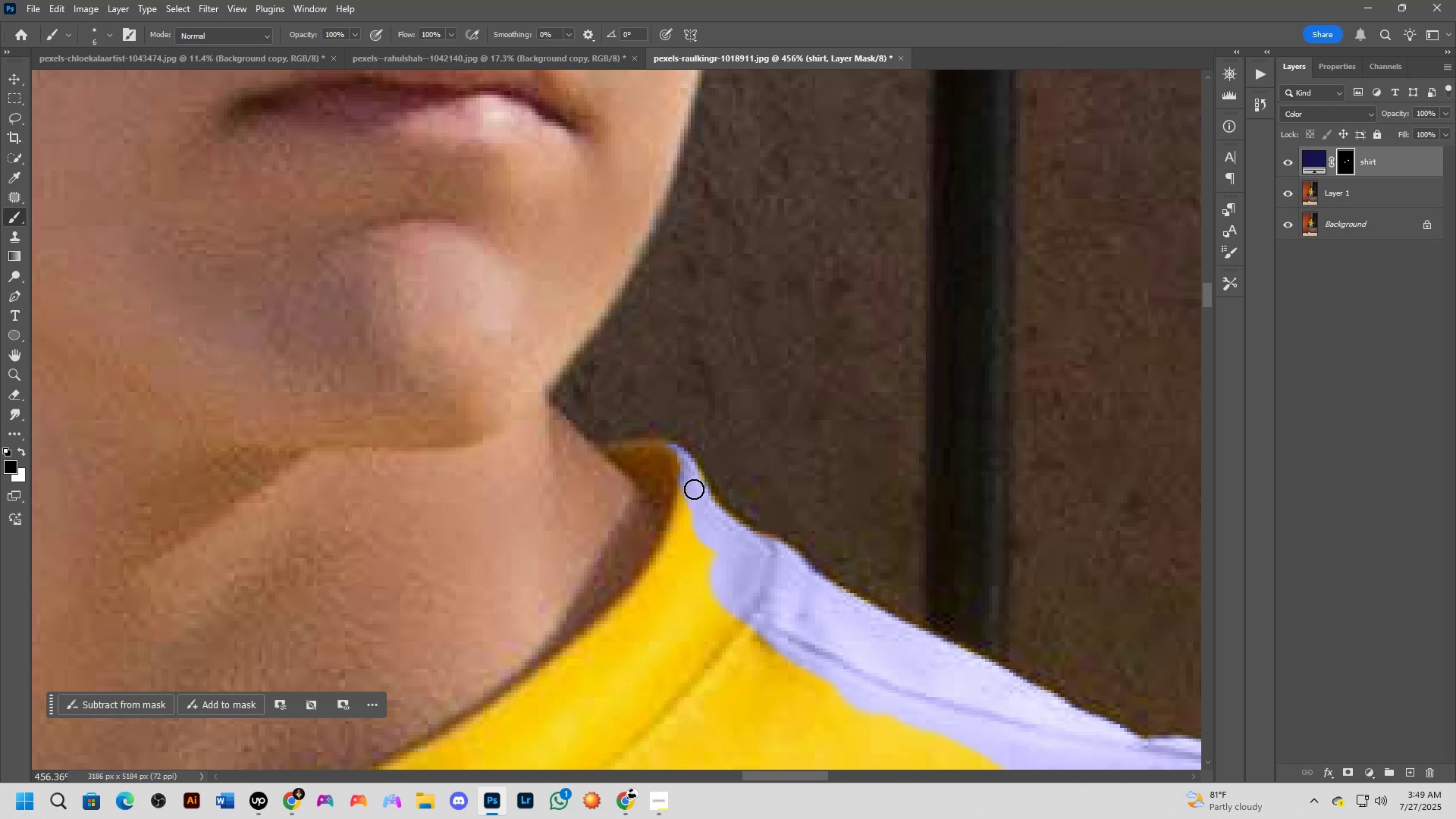 
type(xx)
 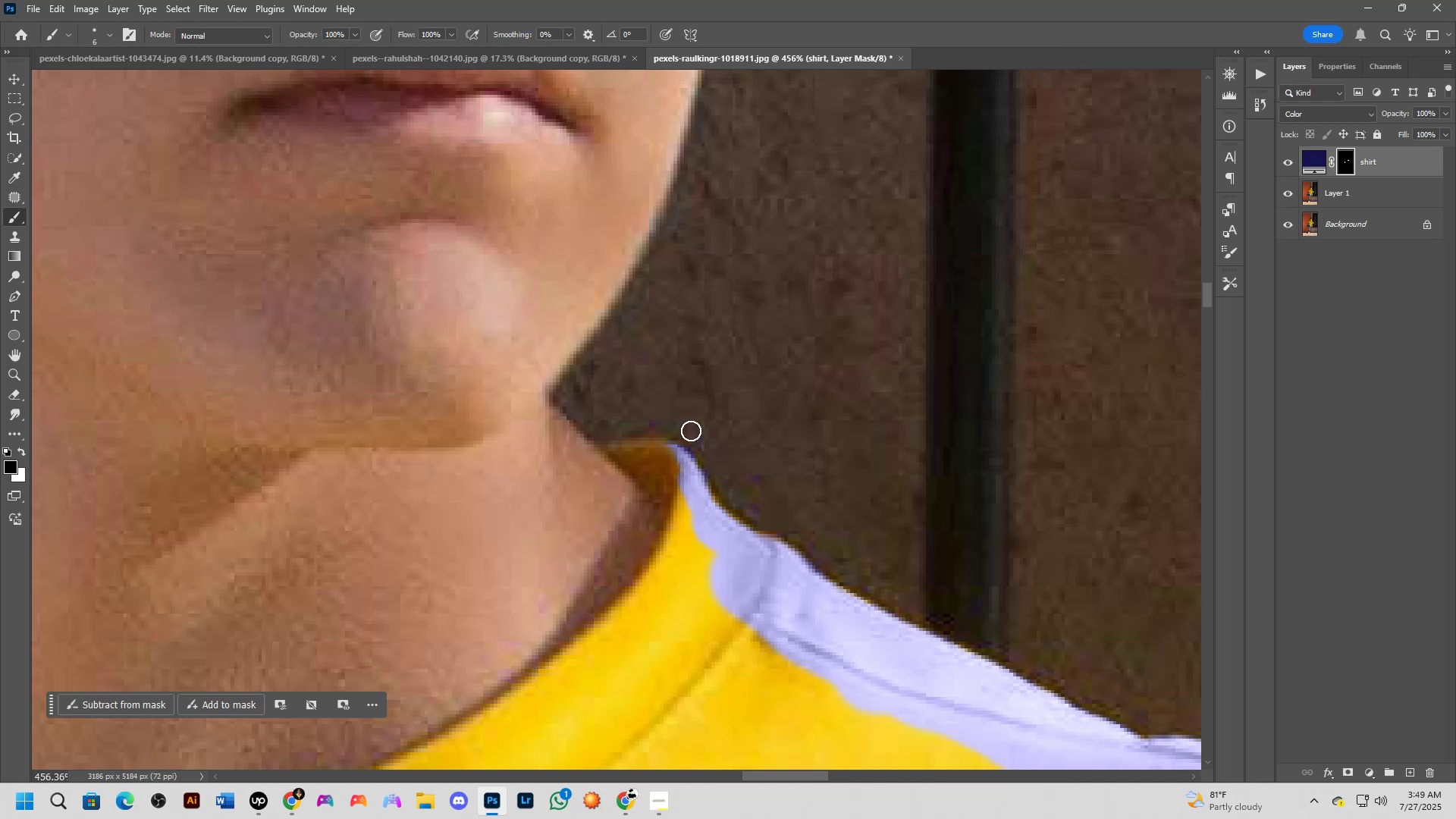 
left_click_drag(start_coordinate=[692, 435], to_coordinate=[722, 482])
 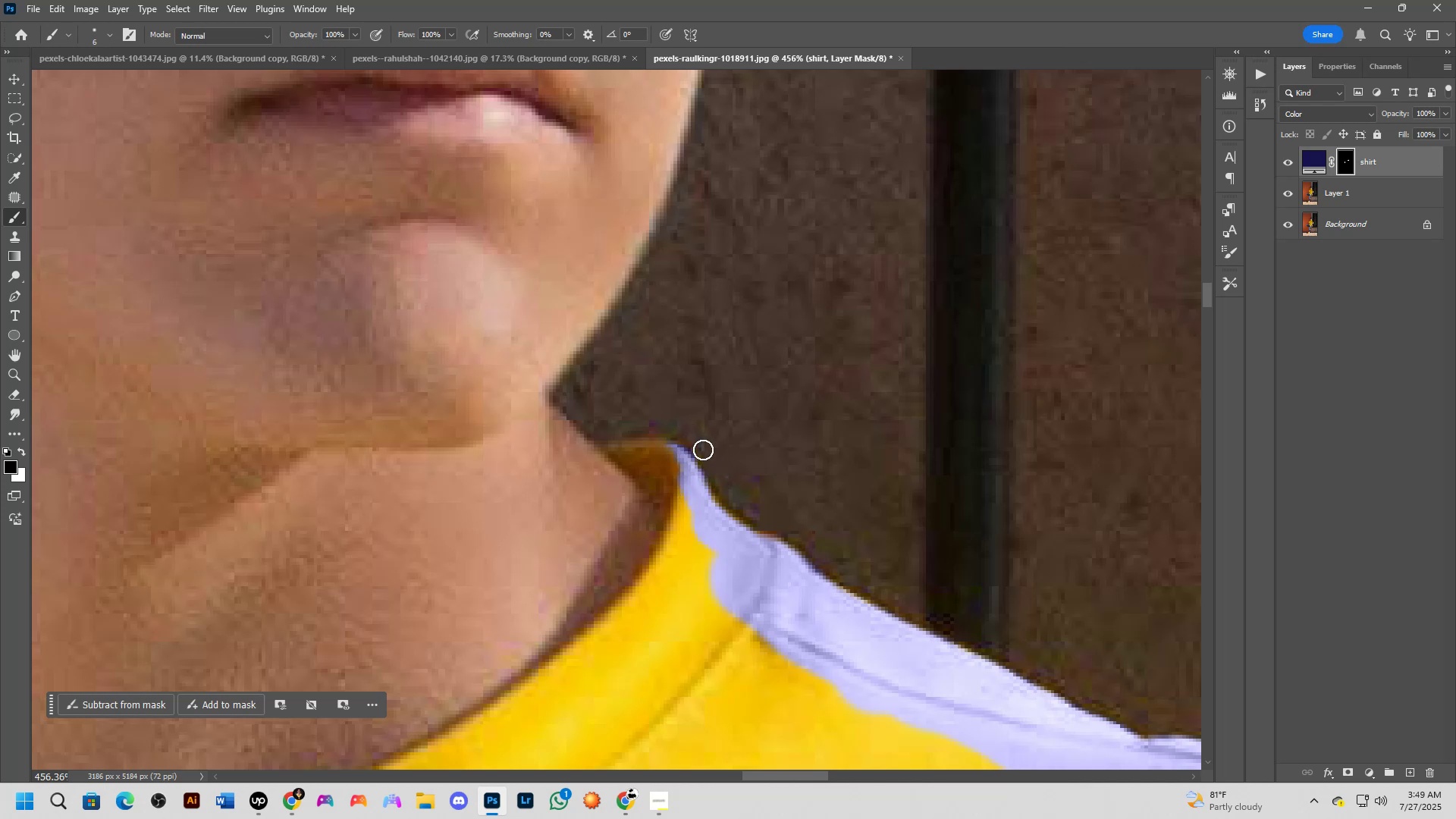 
left_click_drag(start_coordinate=[704, 448], to_coordinate=[703, 430])
 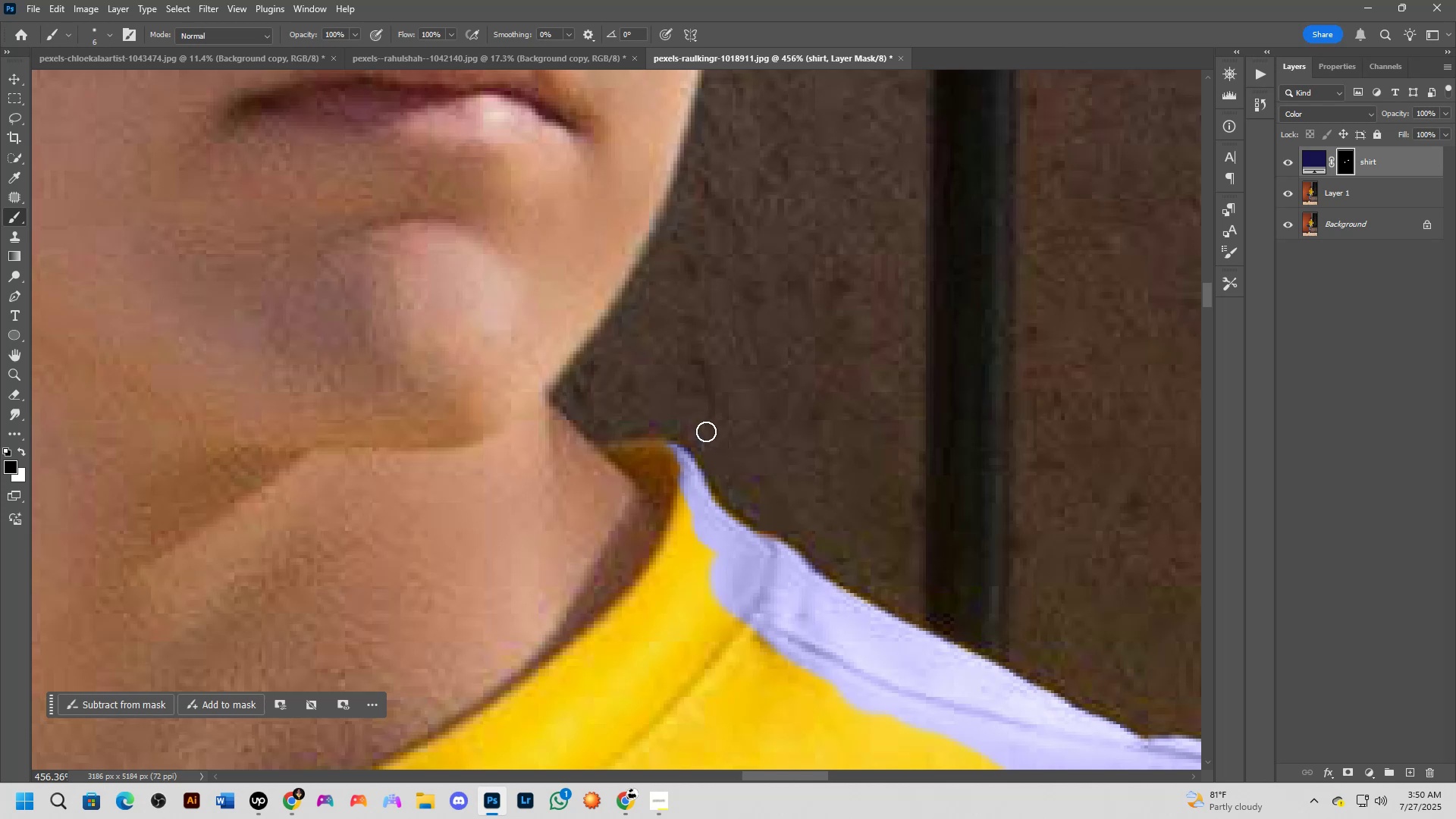 
type(xxxxx)
 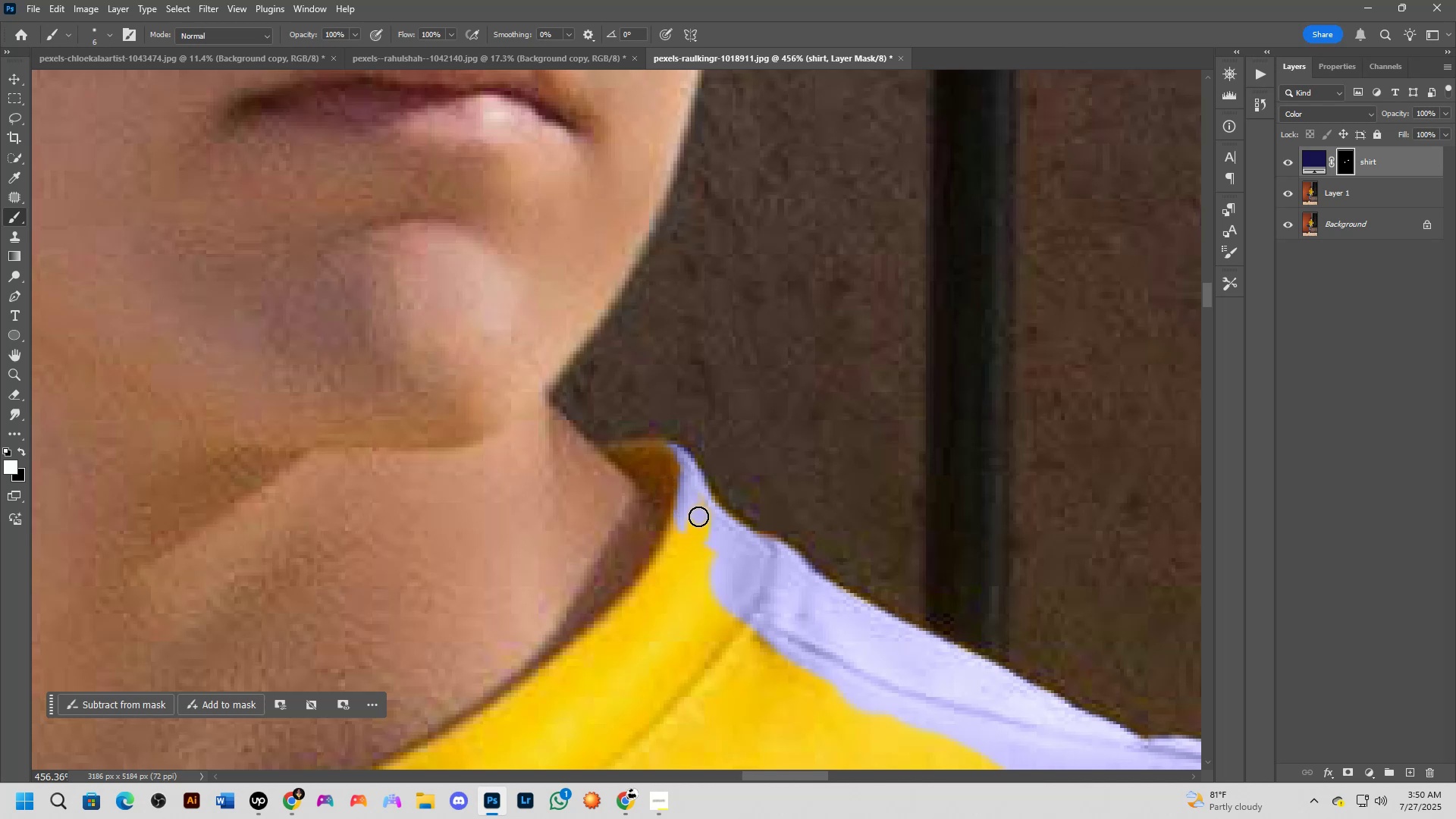 
left_click_drag(start_coordinate=[693, 503], to_coordinate=[686, 526])
 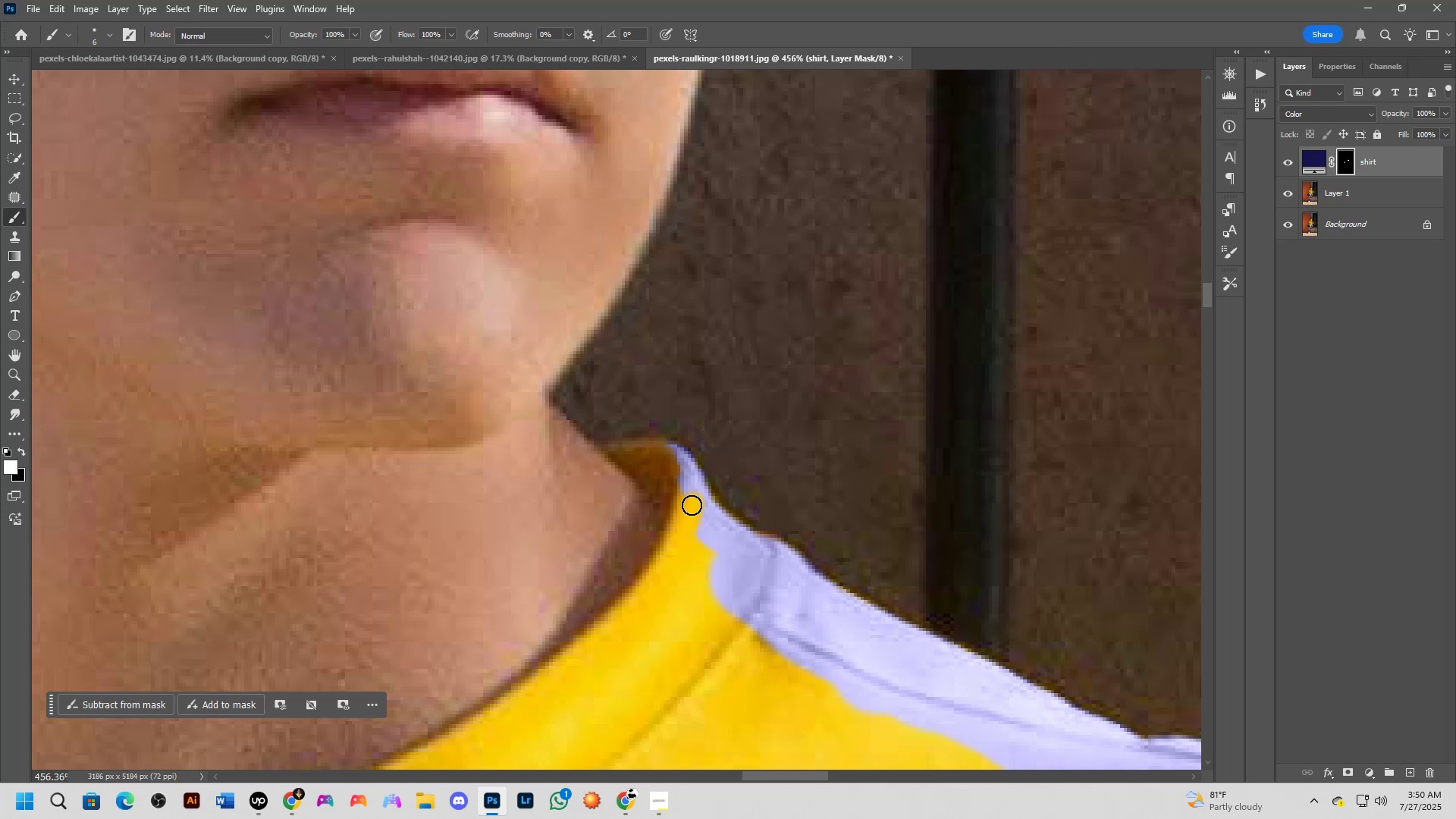 
left_click_drag(start_coordinate=[692, 502], to_coordinate=[685, 526])
 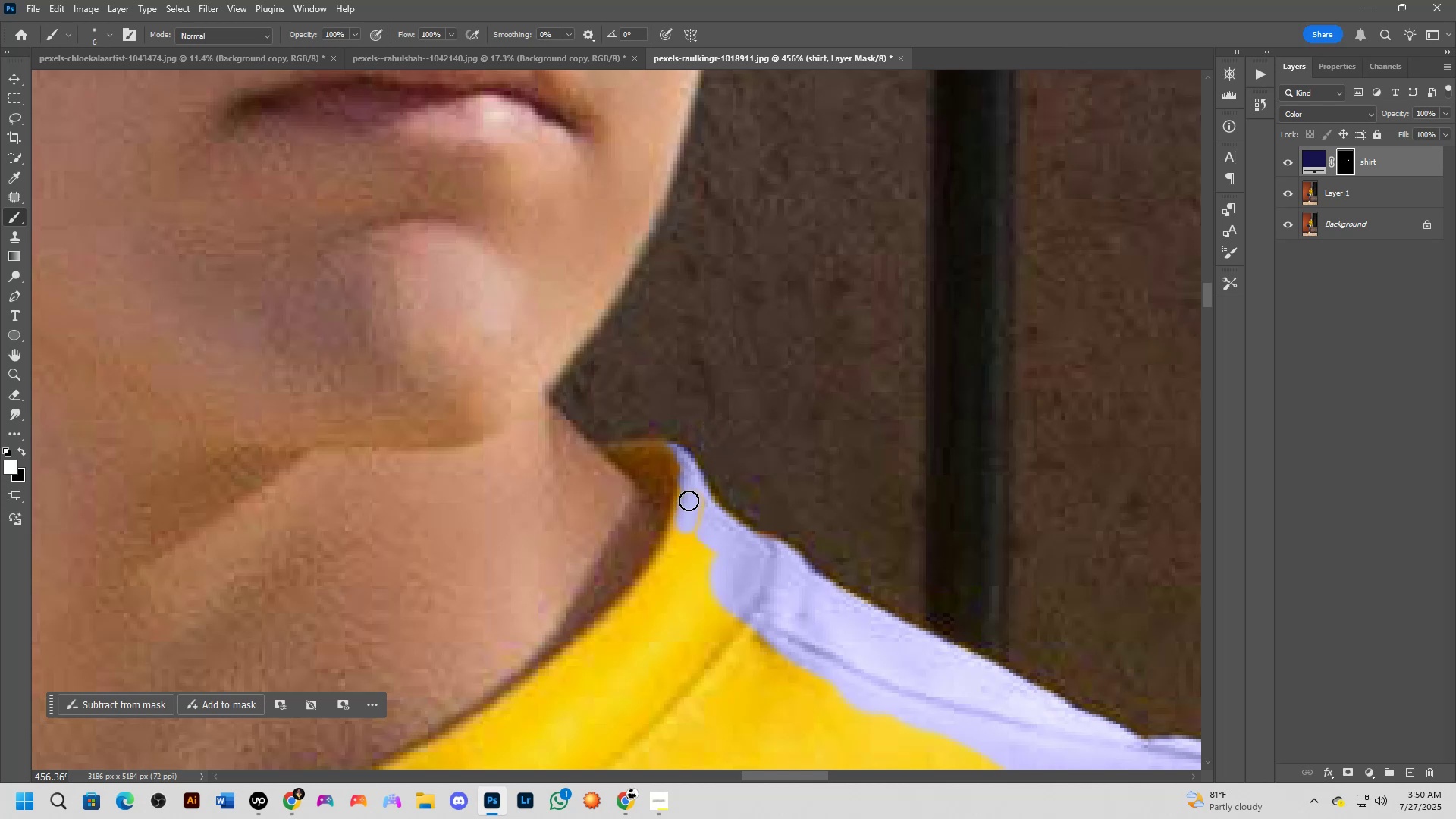 
left_click_drag(start_coordinate=[687, 493], to_coordinate=[681, 513])
 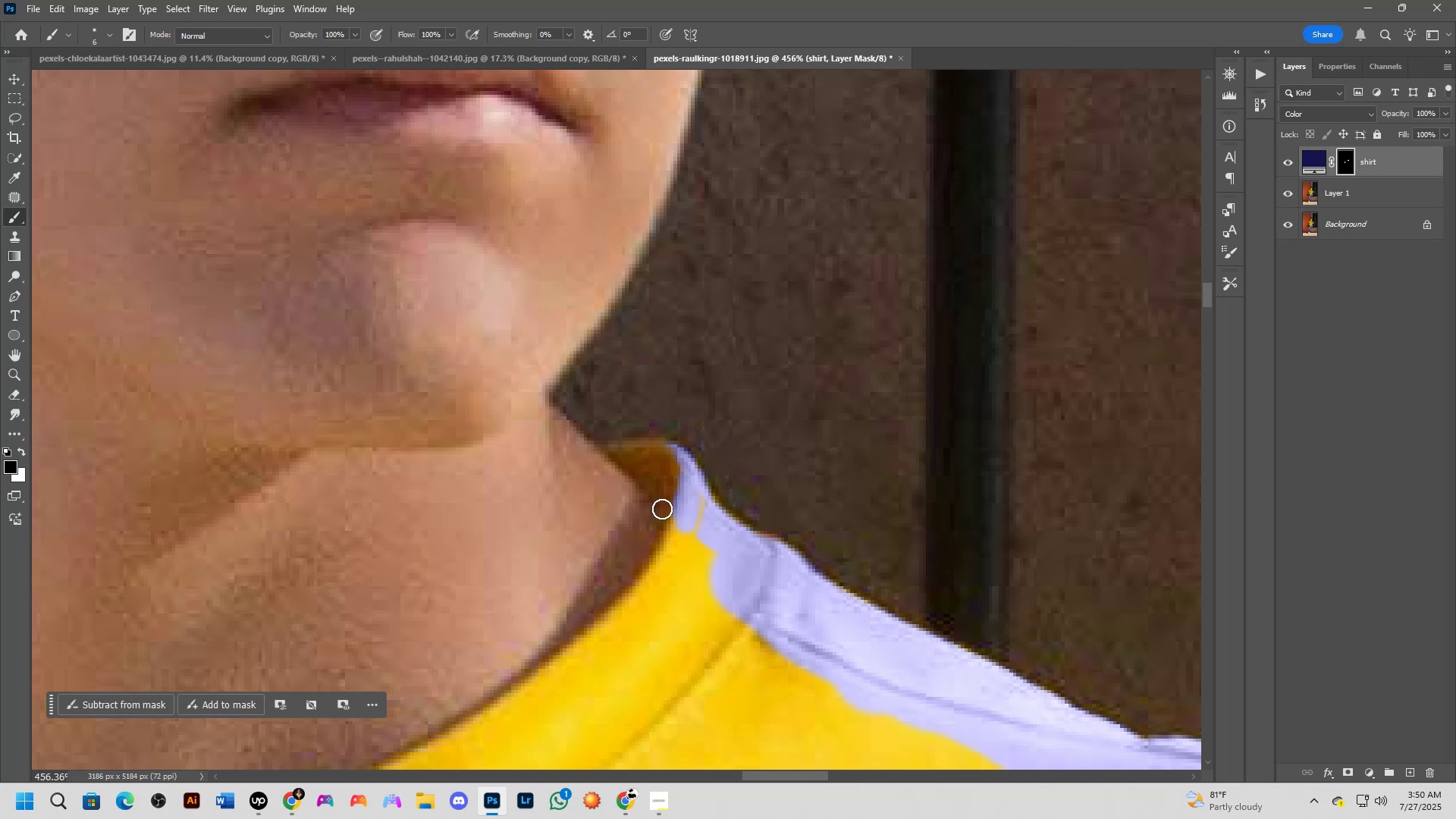 
left_click_drag(start_coordinate=[664, 508], to_coordinate=[665, 488])
 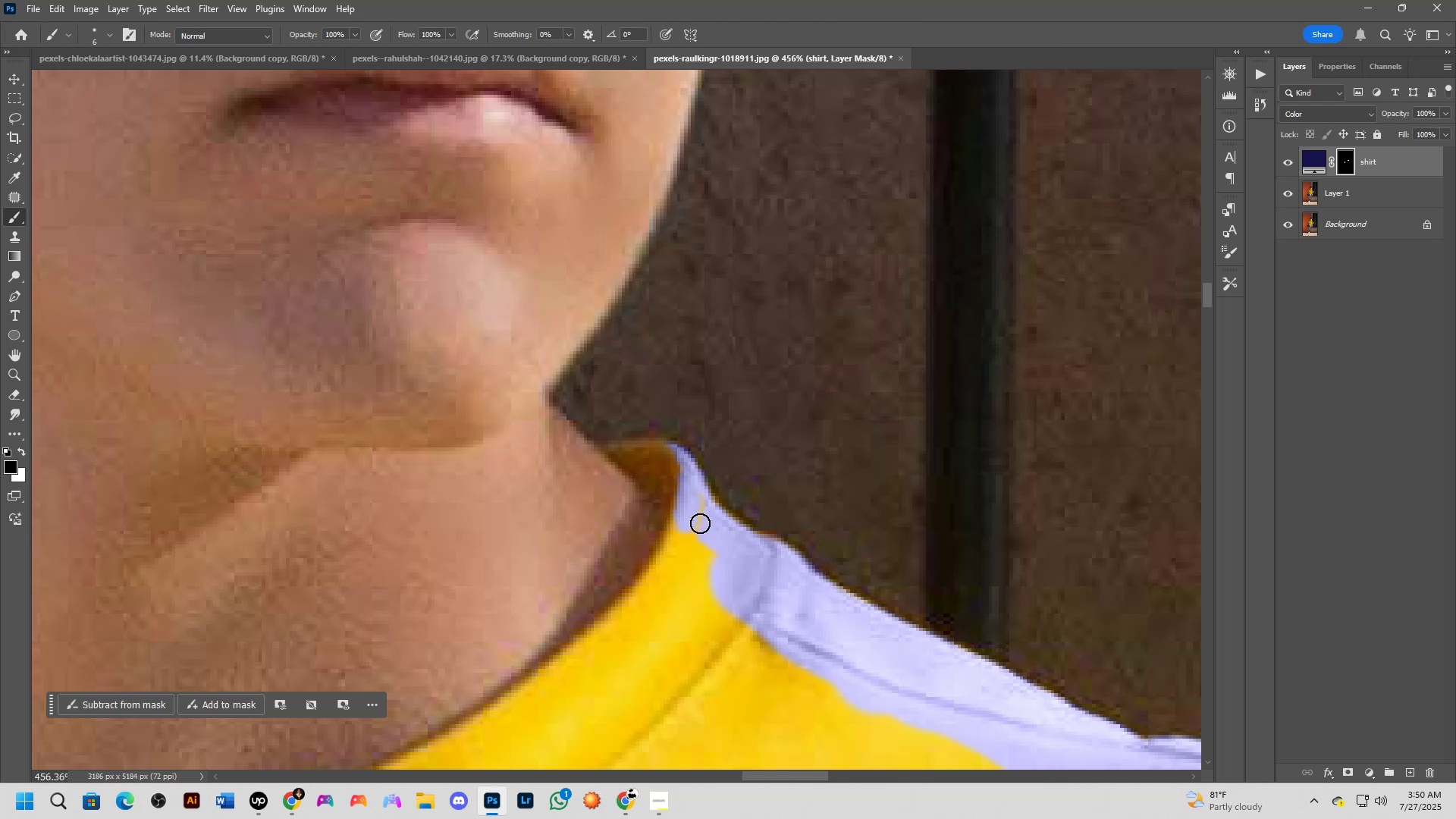 
left_click_drag(start_coordinate=[700, 515], to_coordinate=[697, 538])
 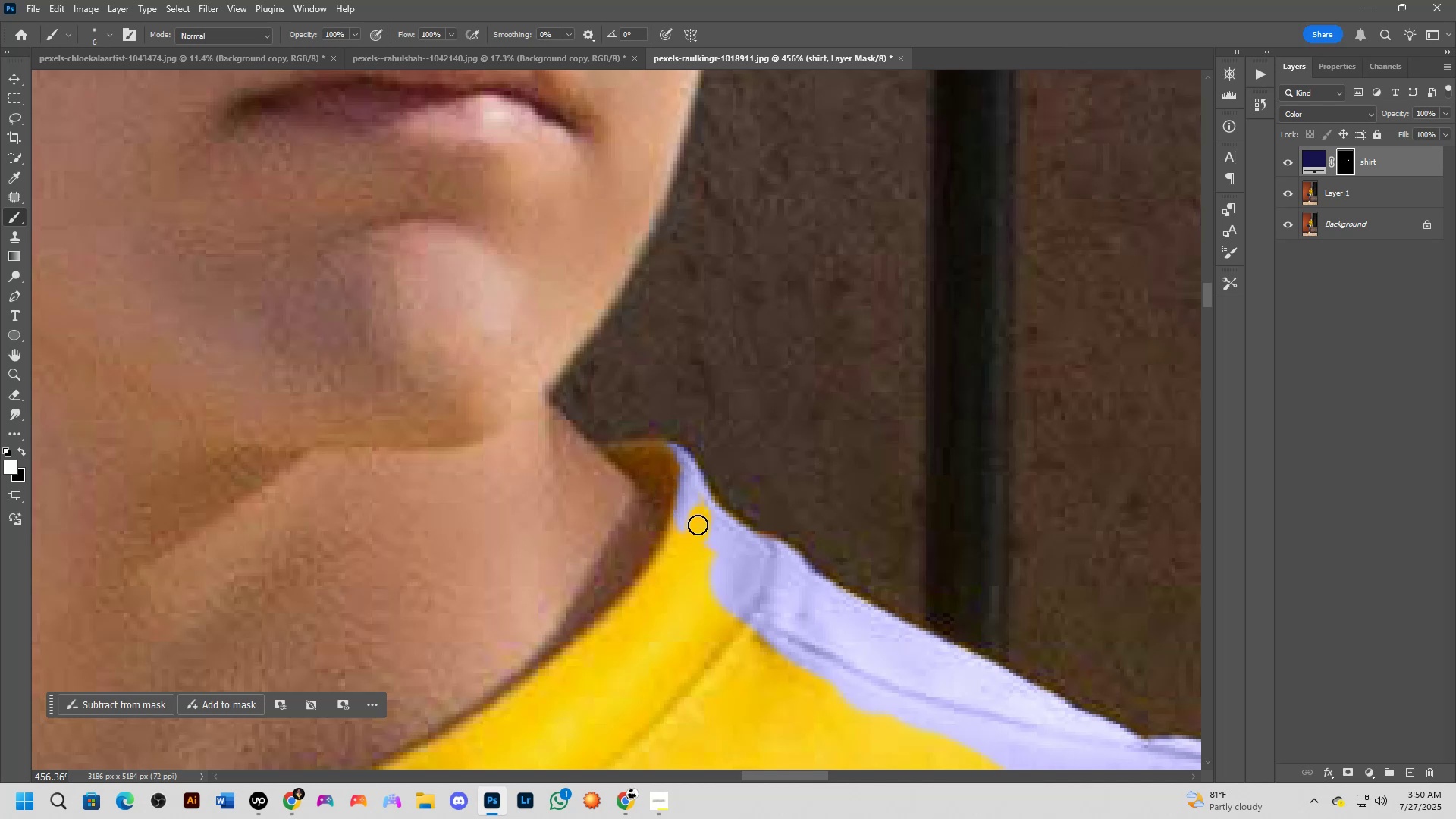 
left_click_drag(start_coordinate=[699, 516], to_coordinate=[695, 554])
 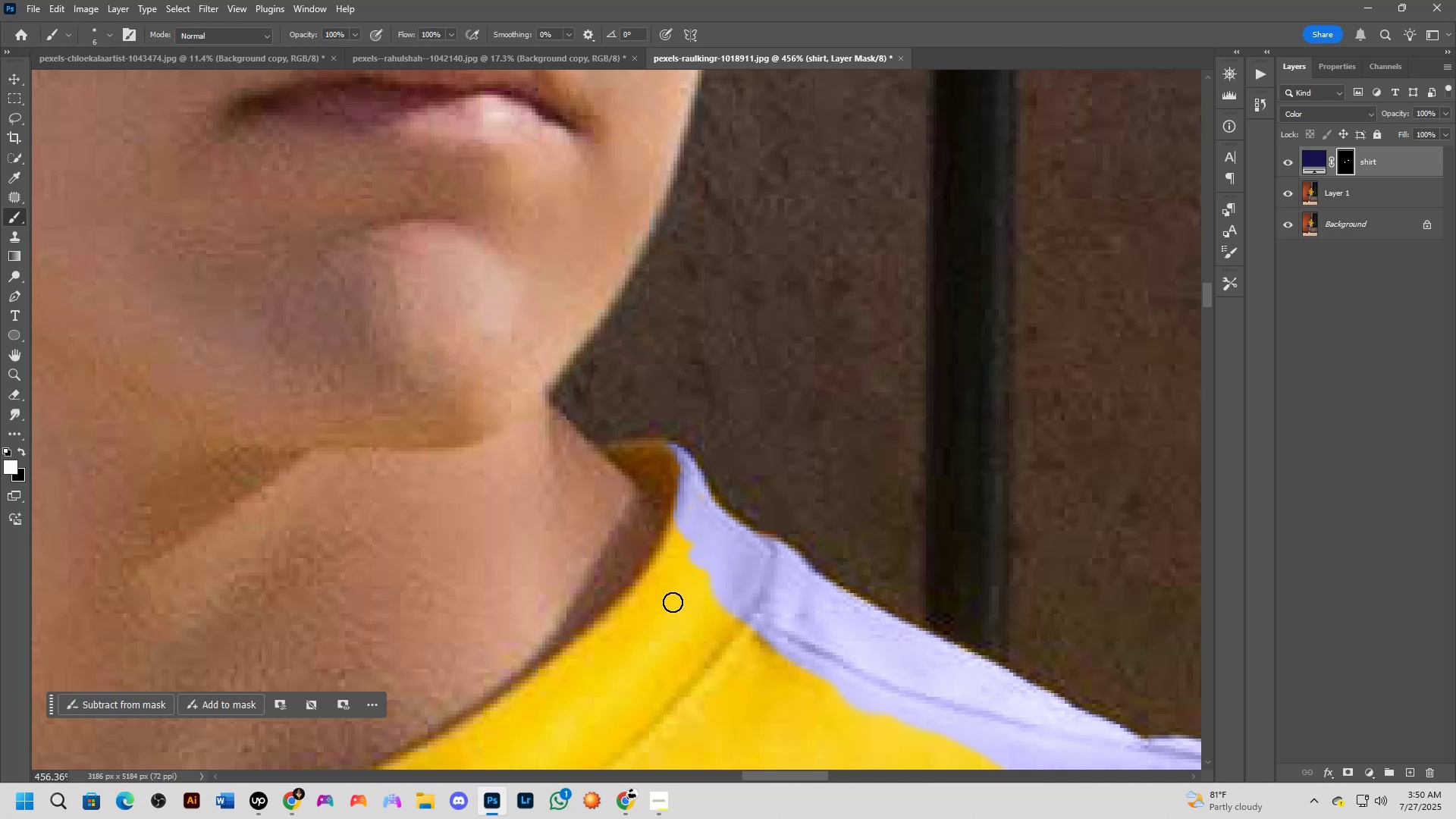 
hold_key(key=AltLeft, duration=0.83)
 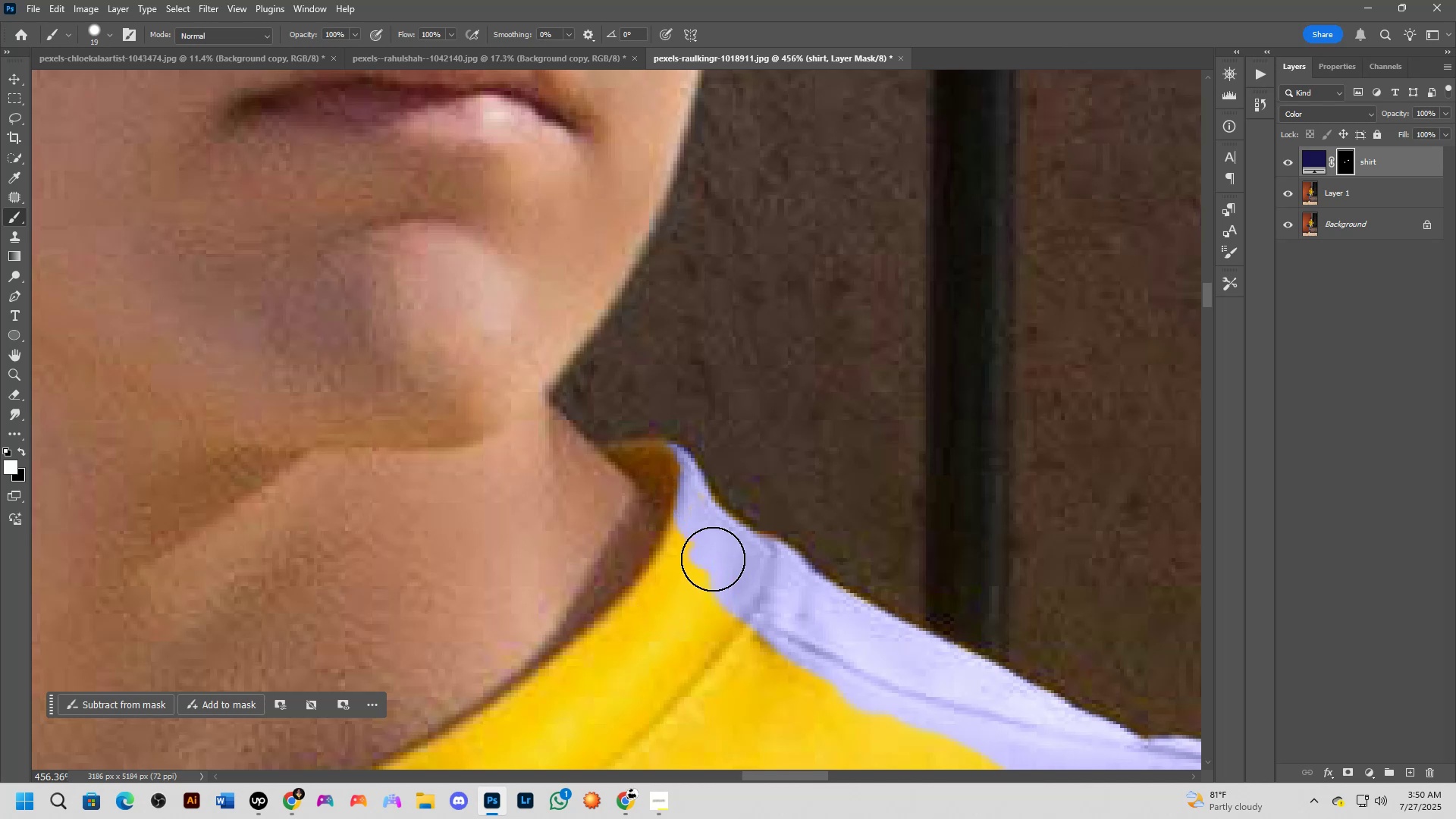 
left_click_drag(start_coordinate=[704, 544], to_coordinate=[660, 606])
 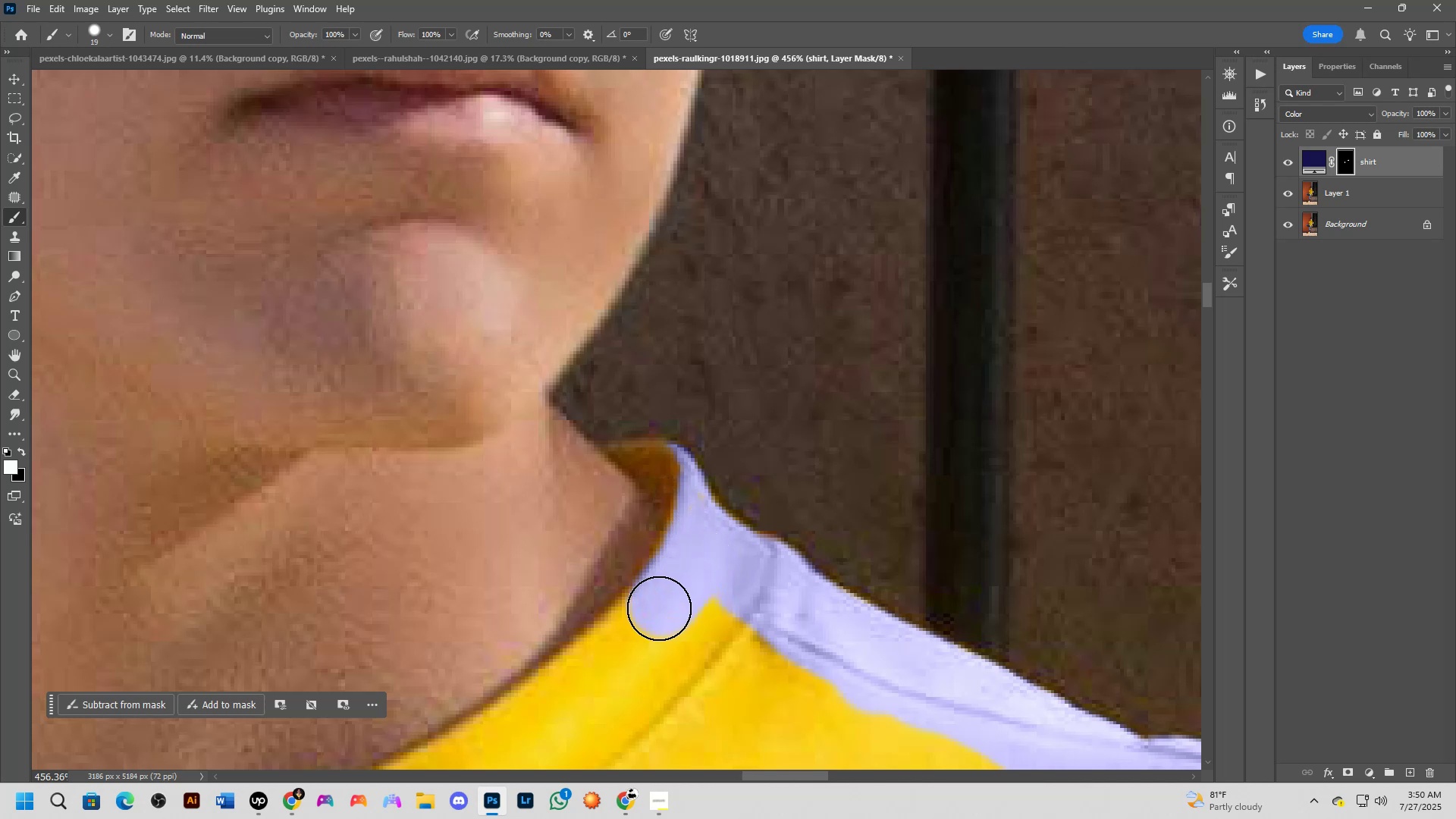 
hold_key(key=Space, duration=0.64)
 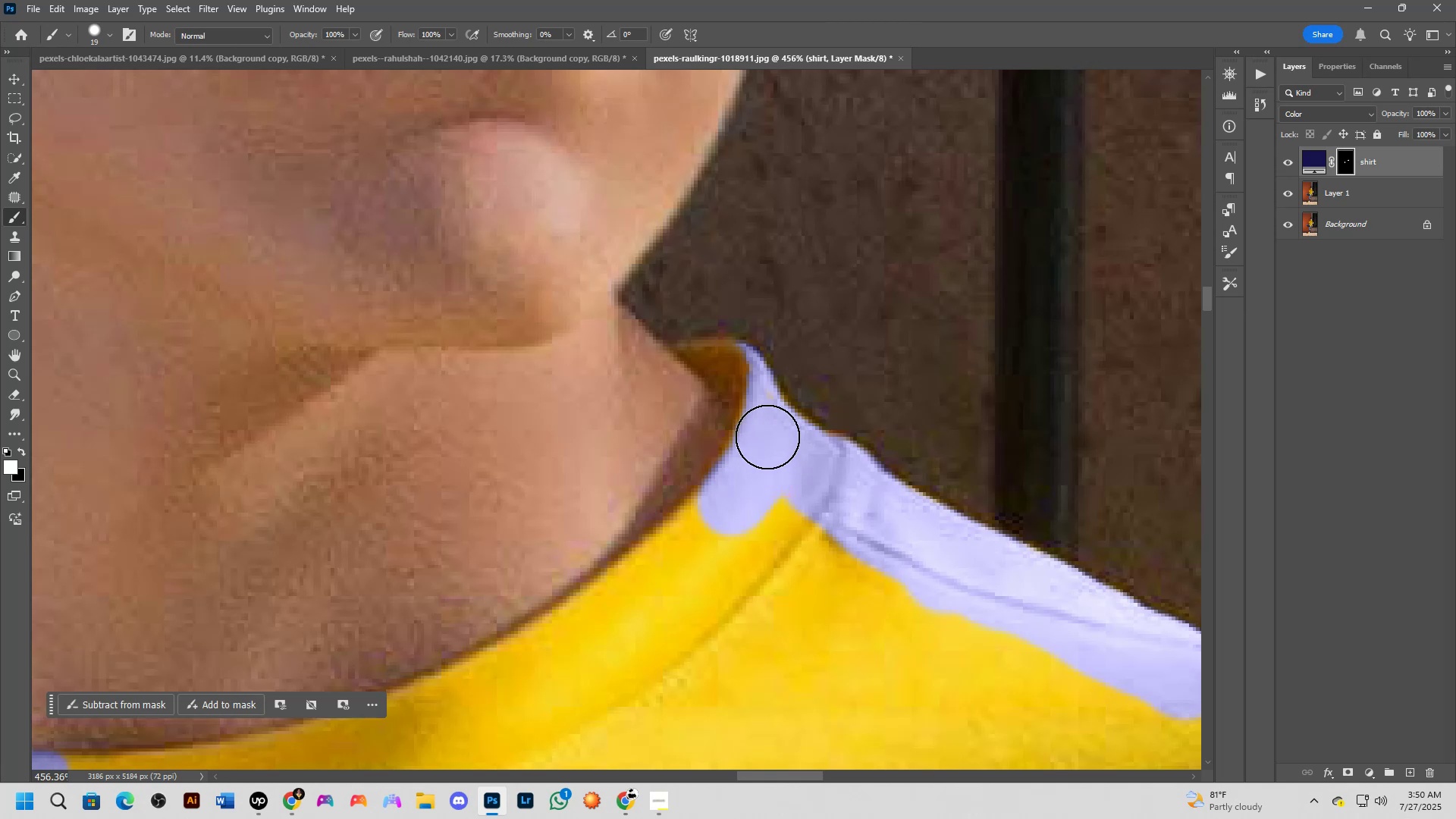 
left_click_drag(start_coordinate=[654, 677], to_coordinate=[720, 579])
 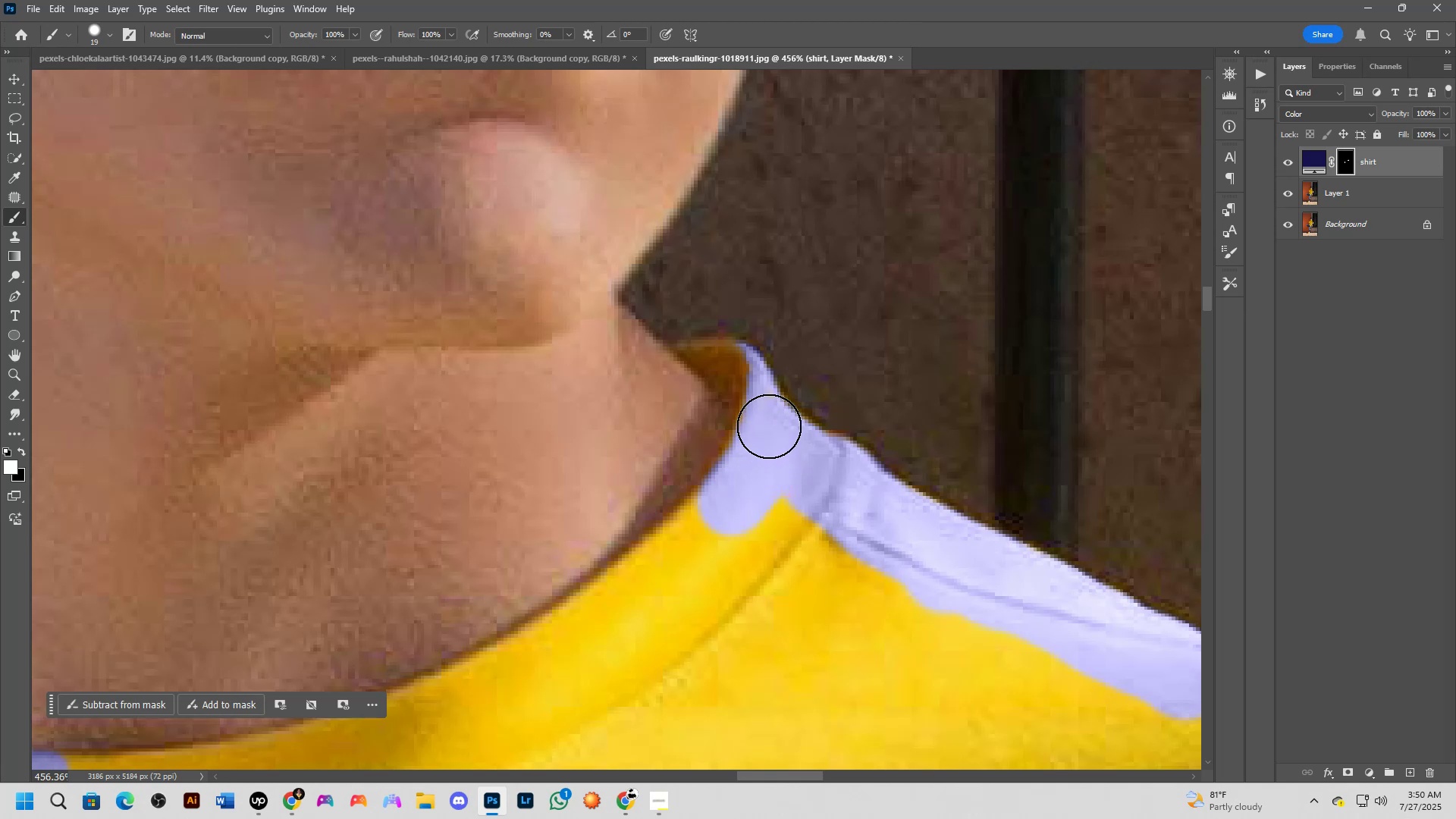 
left_click([770, 424])
 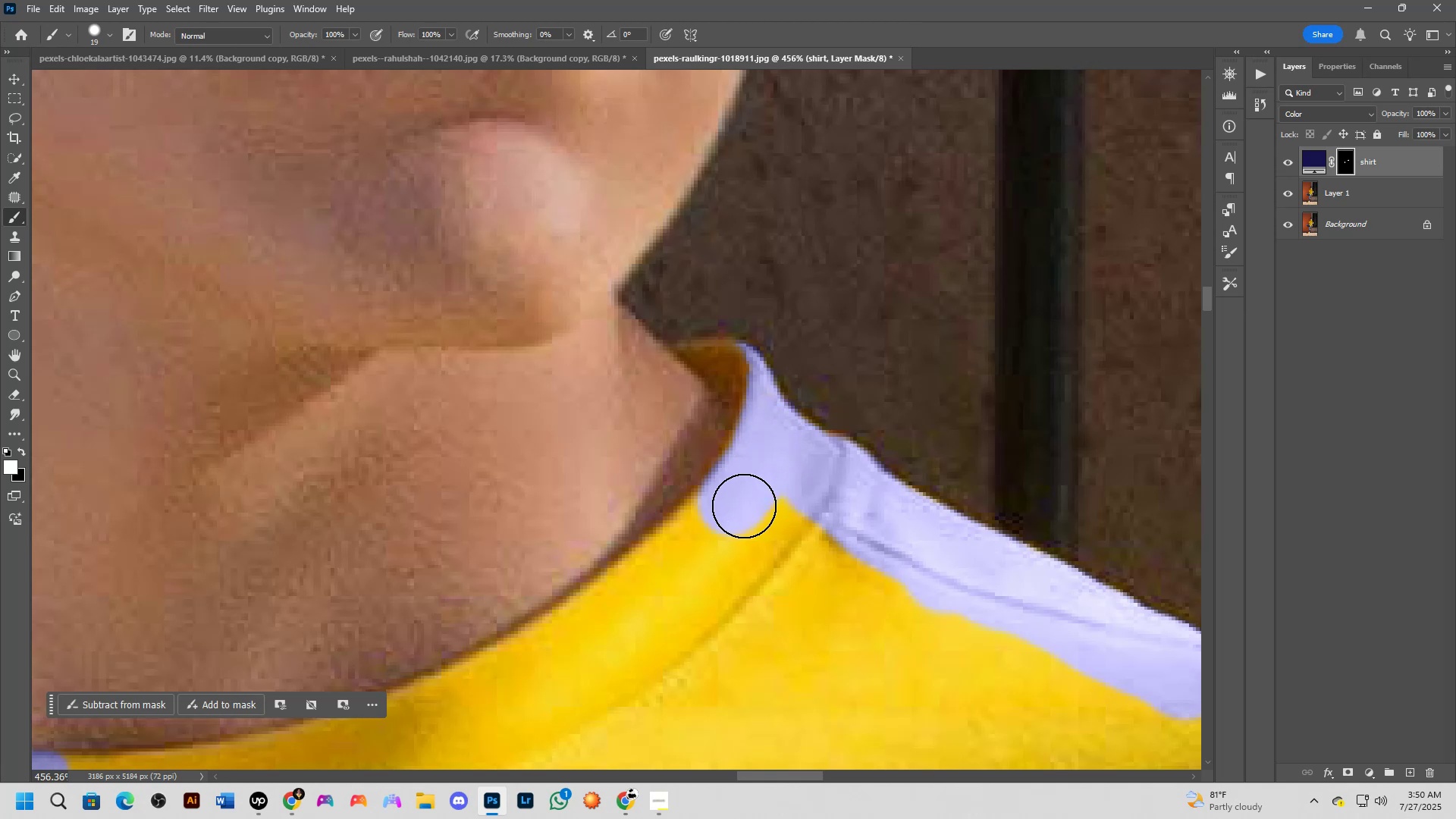 
key(X)
 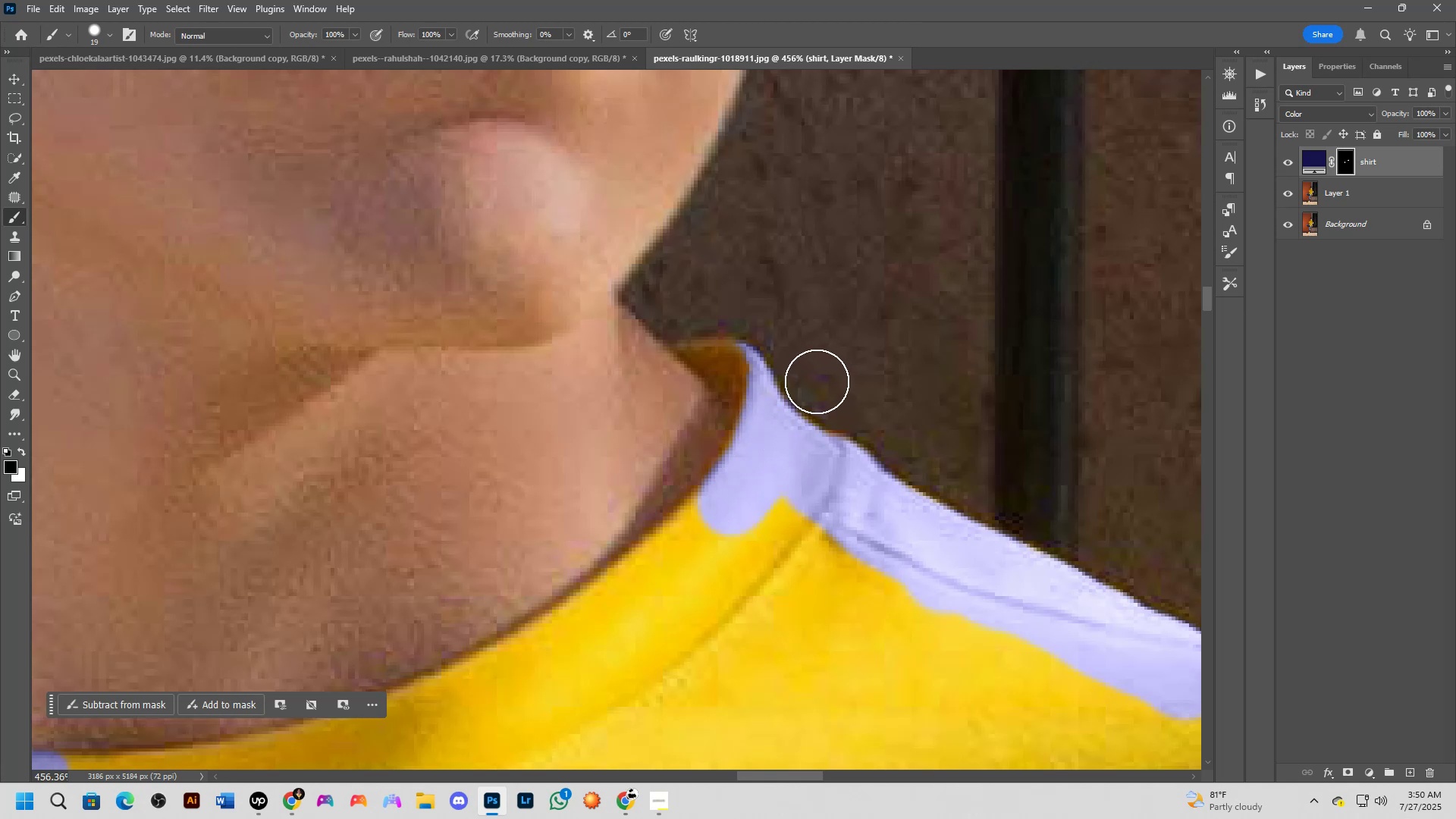 
left_click([817, 381])
 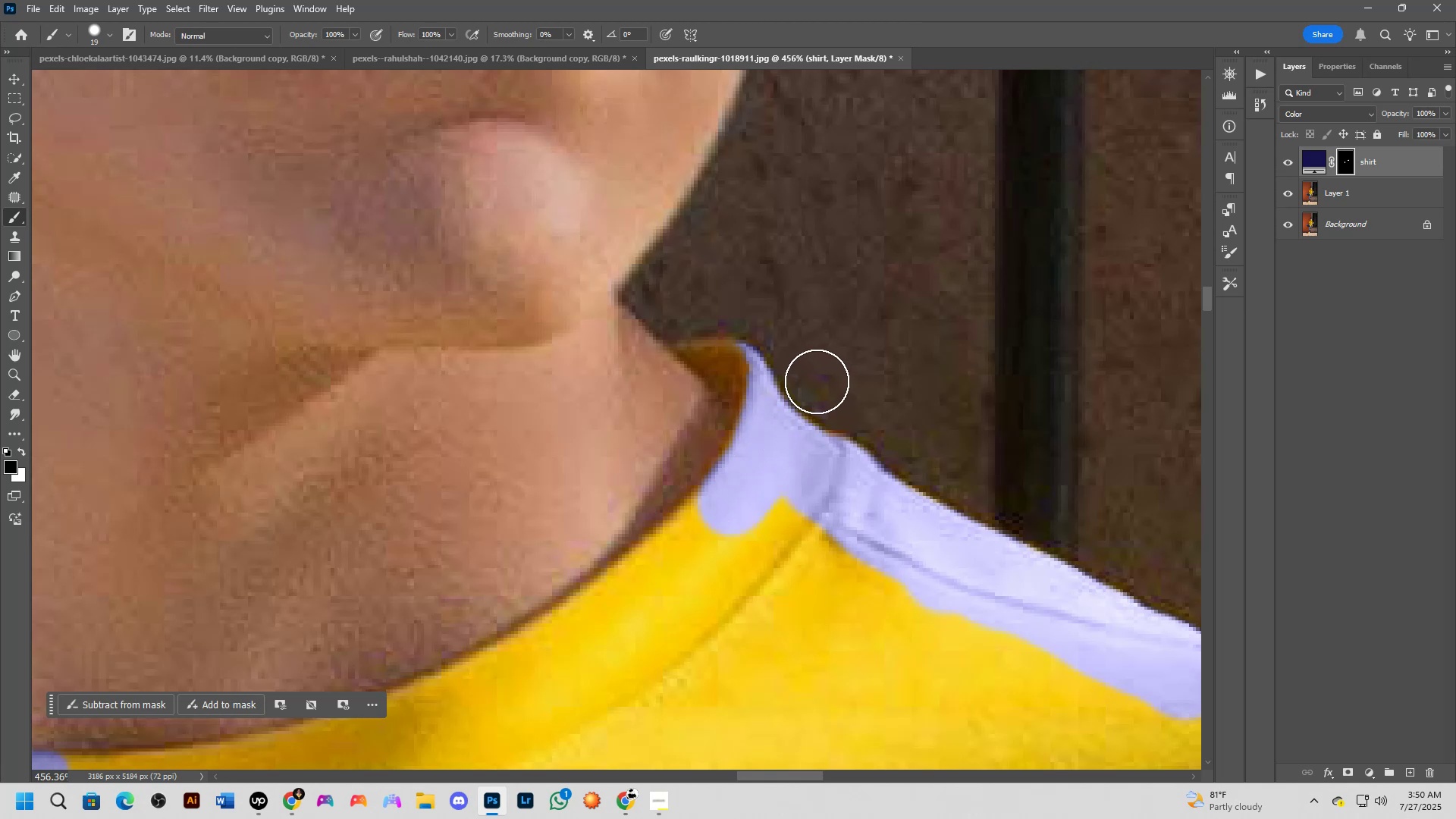 
left_click([817, 381])
 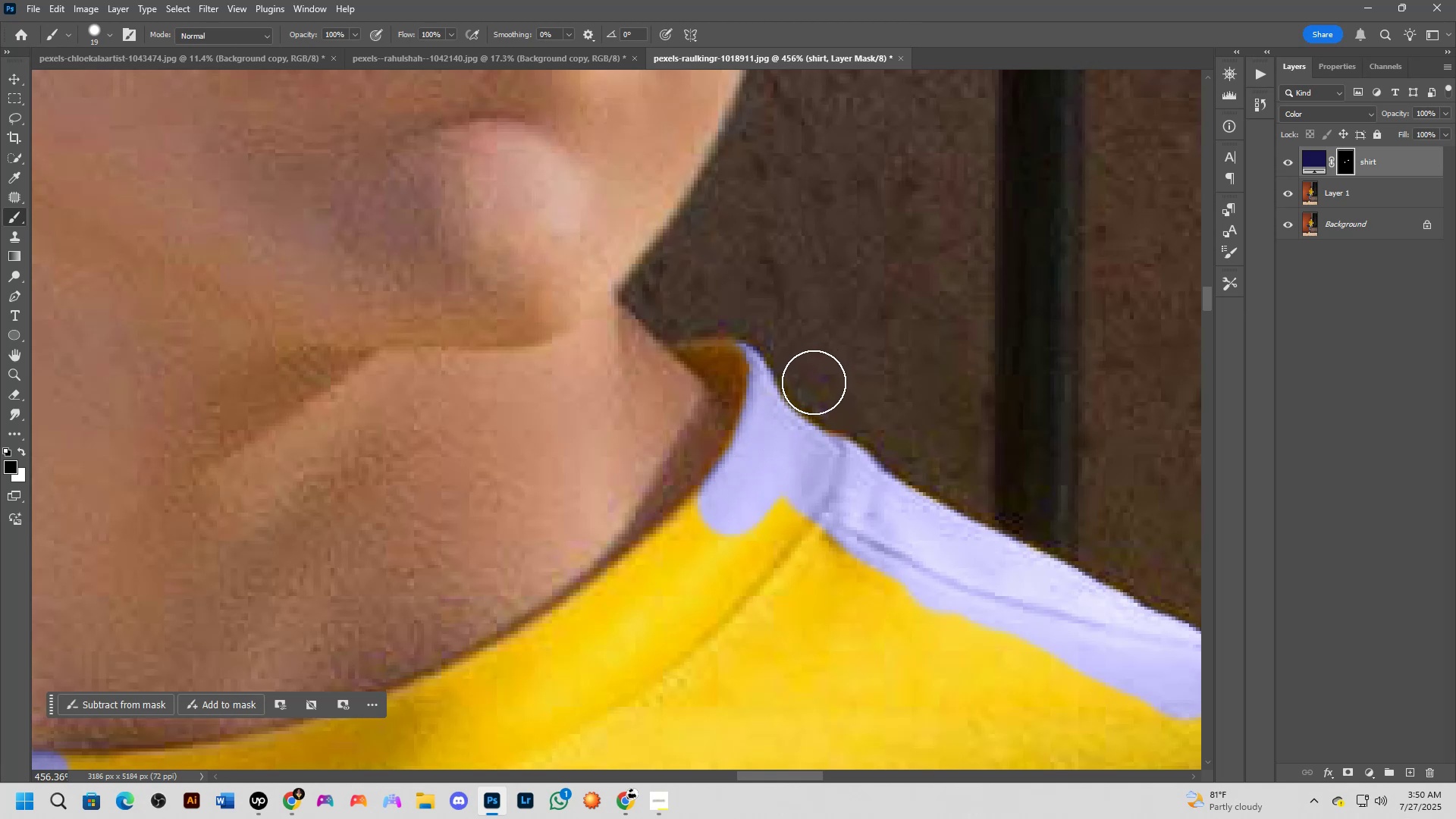 
double_click([814, 366])
 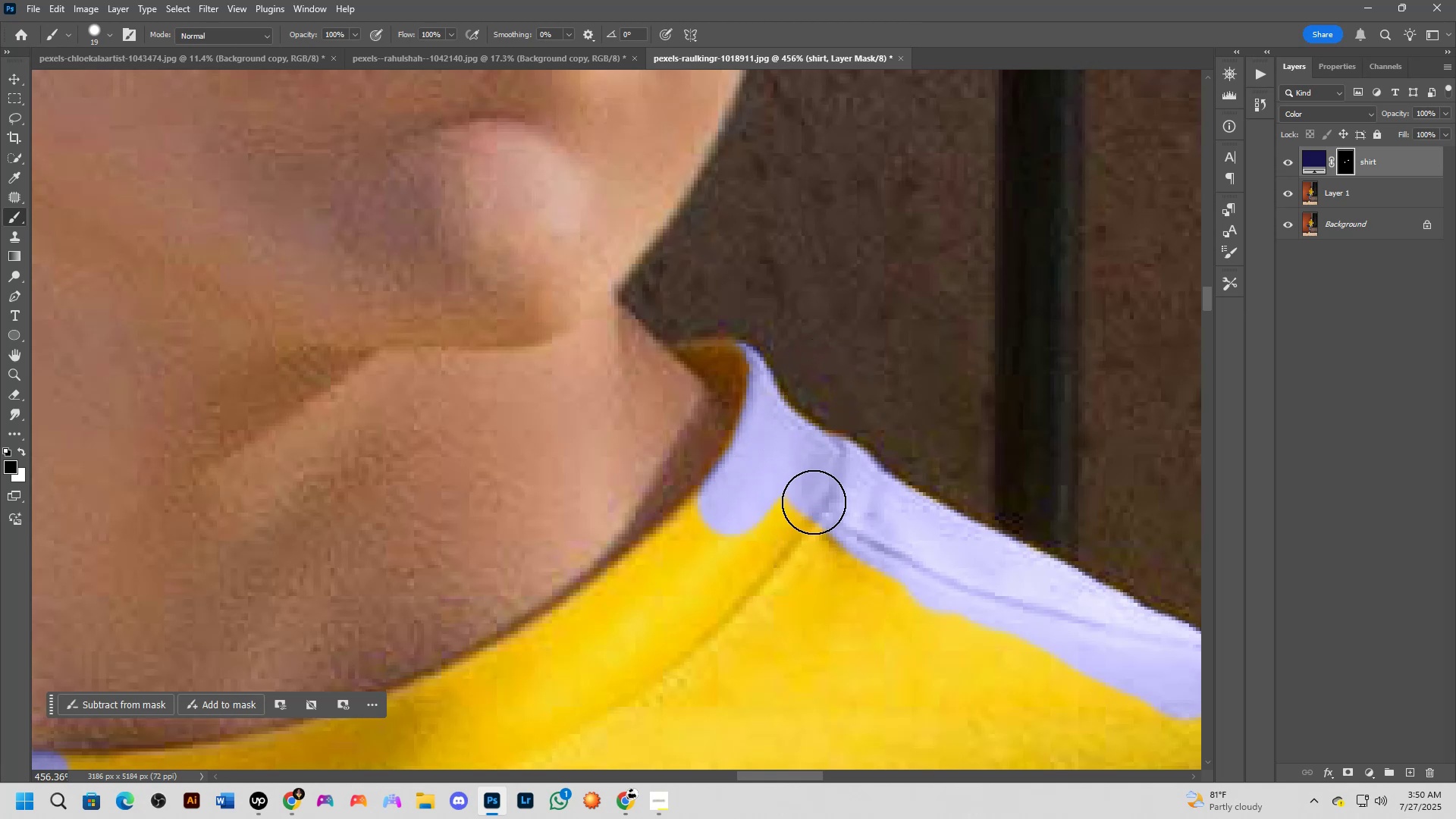 
key(X)
 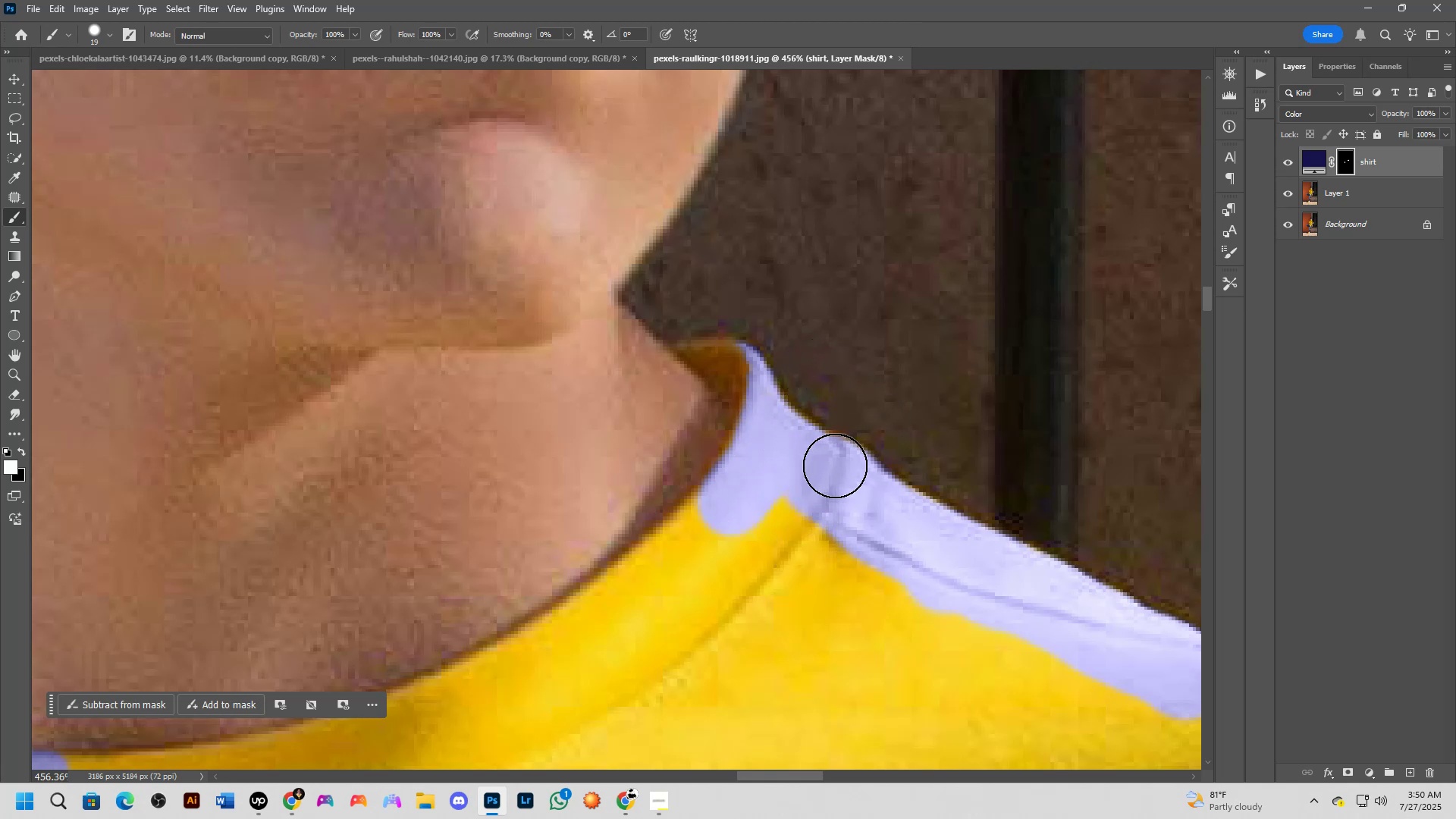 
left_click([834, 466])
 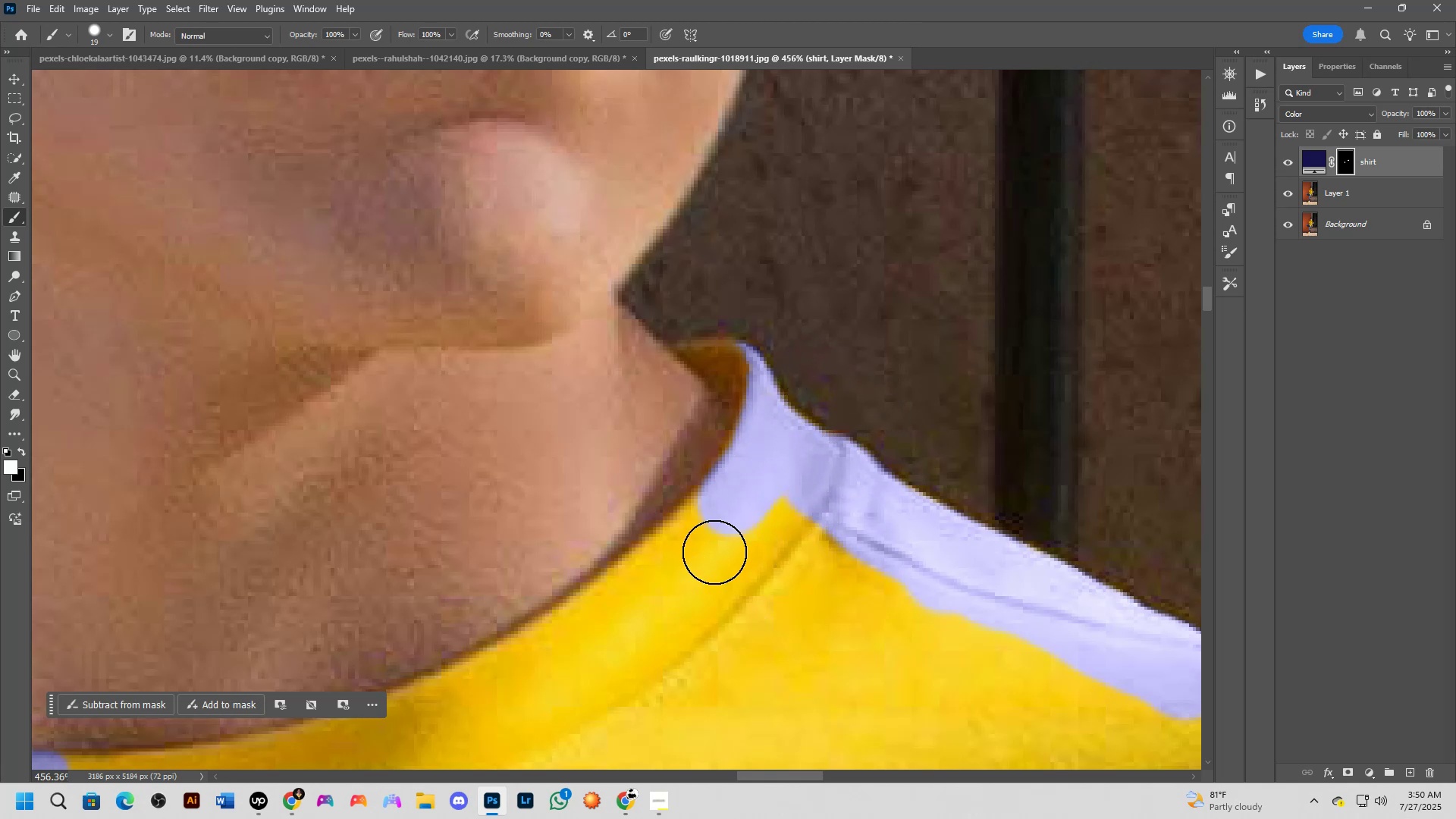 
left_click_drag(start_coordinate=[735, 520], to_coordinate=[944, 615])
 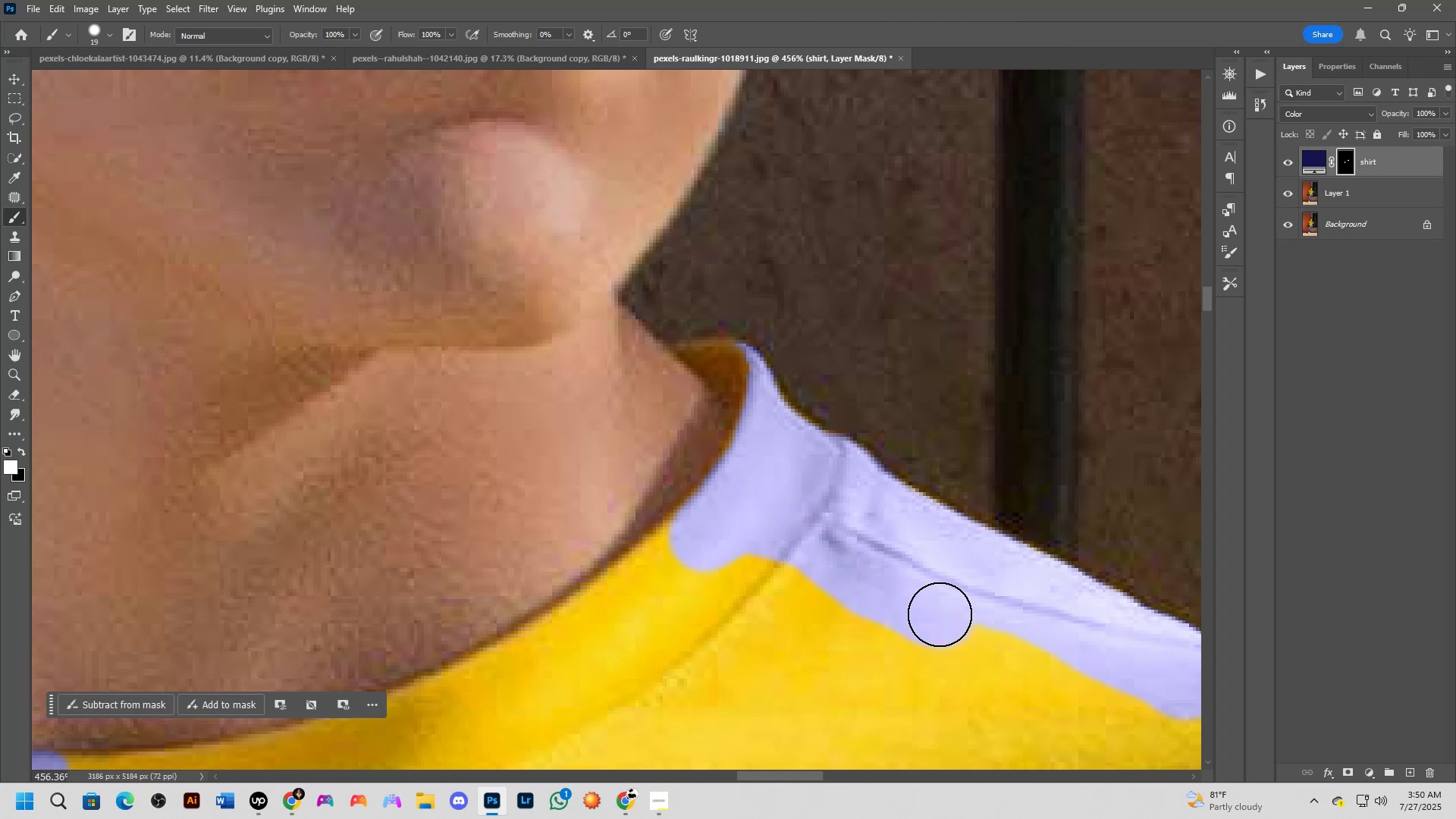 
hold_key(key=Space, duration=0.64)
 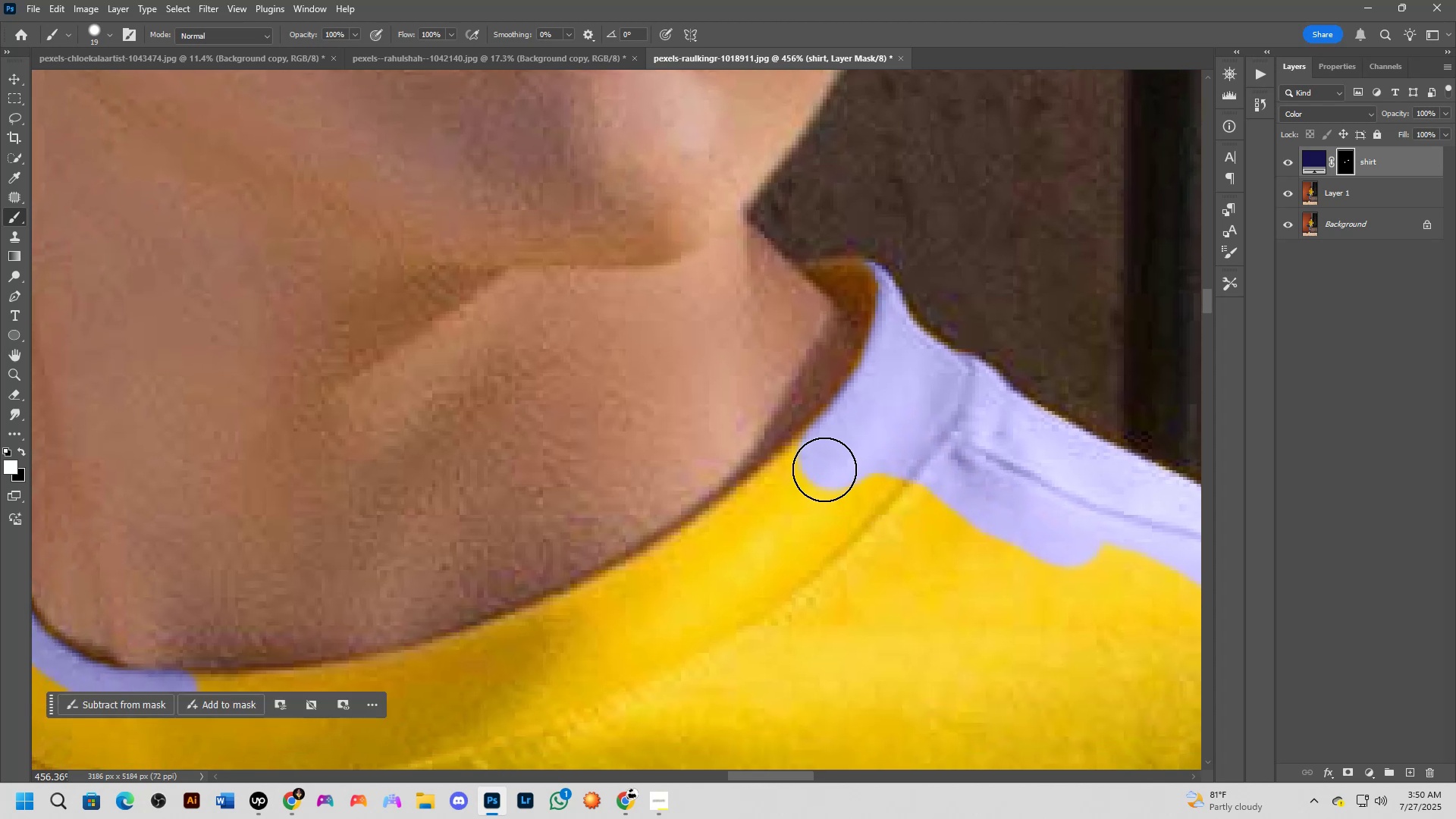 
left_click_drag(start_coordinate=[751, 607], to_coordinate=[880, 526])
 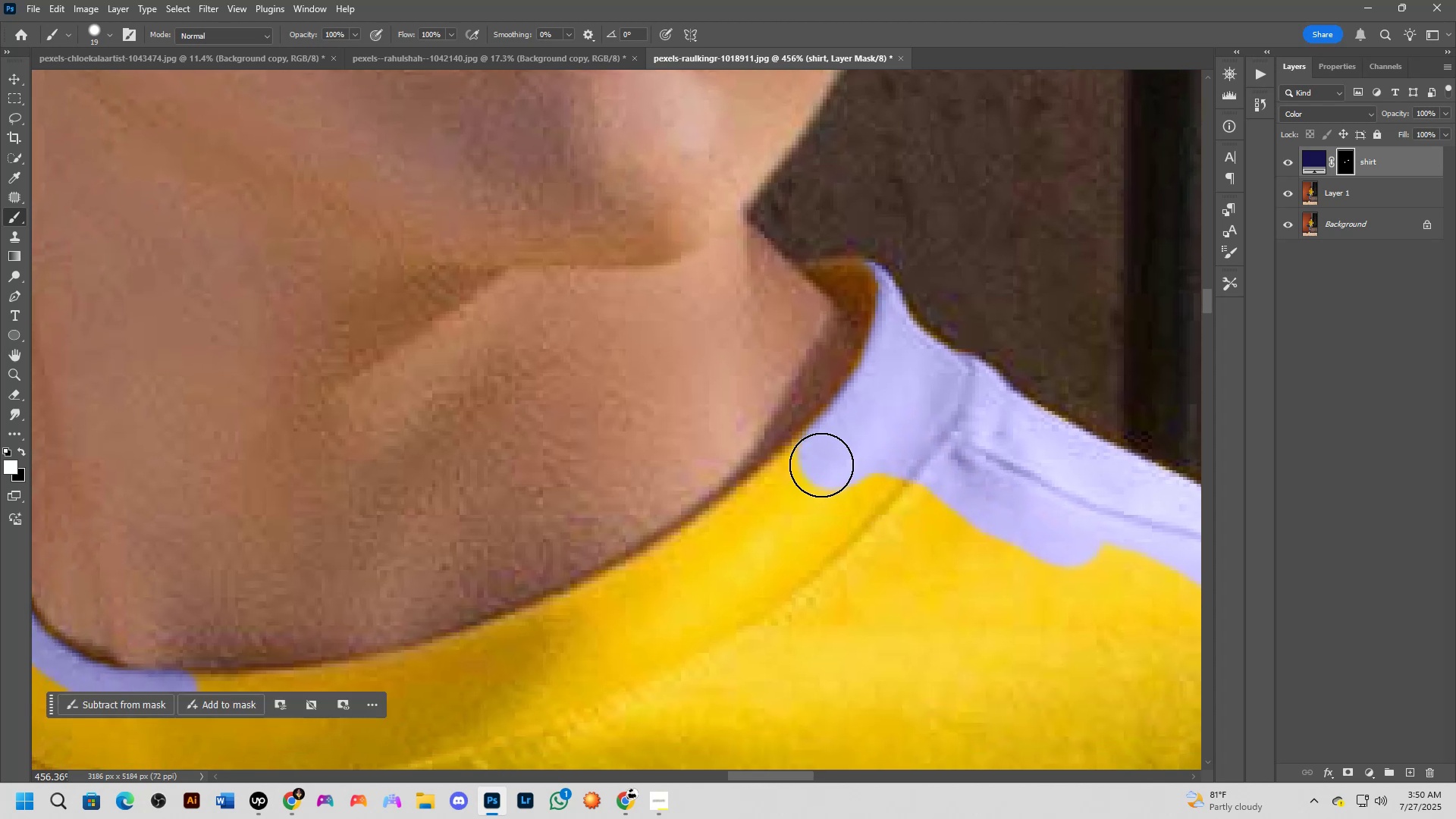 
hold_key(key=AltLeft, duration=0.64)
 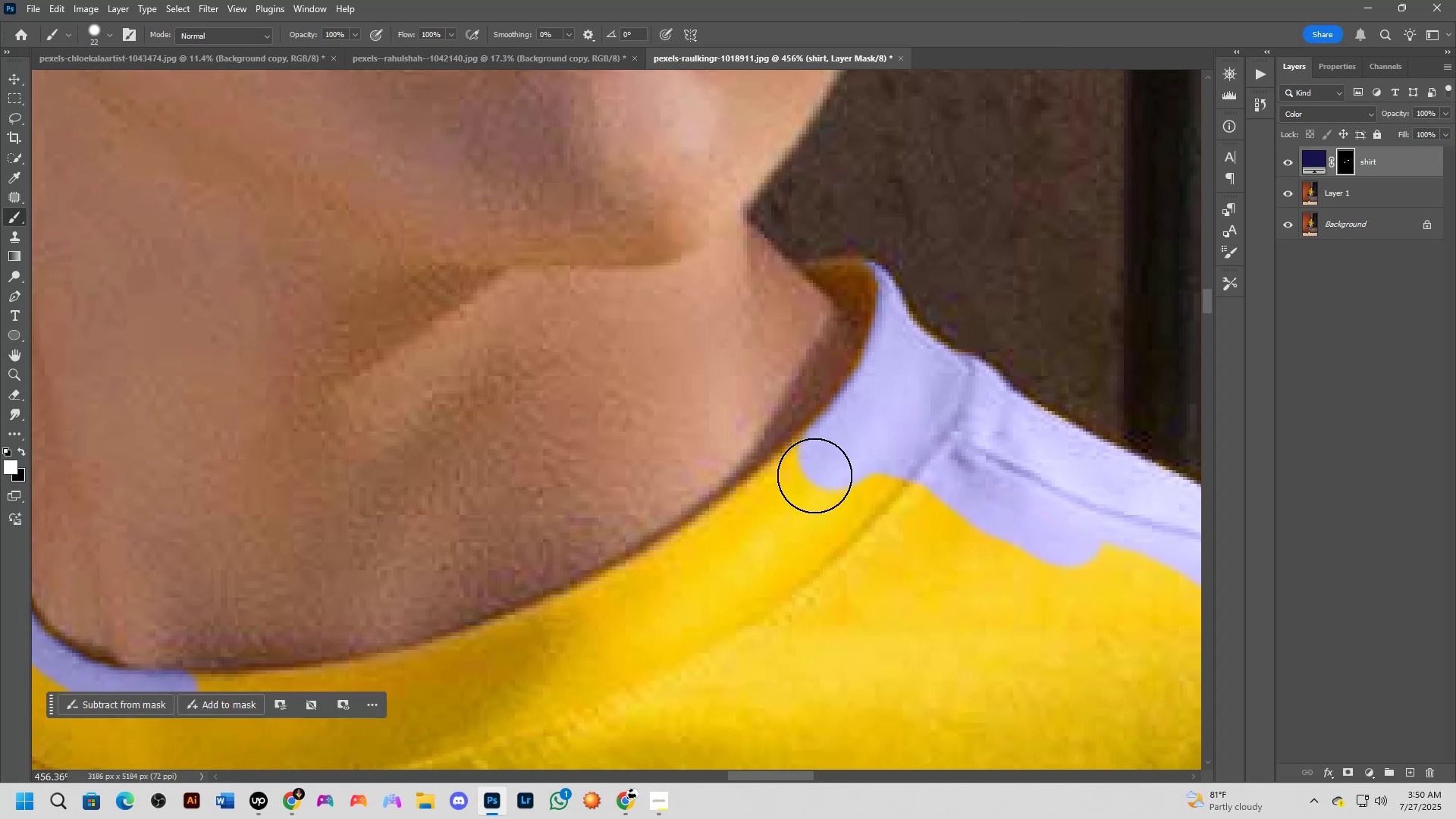 
left_click_drag(start_coordinate=[814, 475], to_coordinate=[815, 469])
 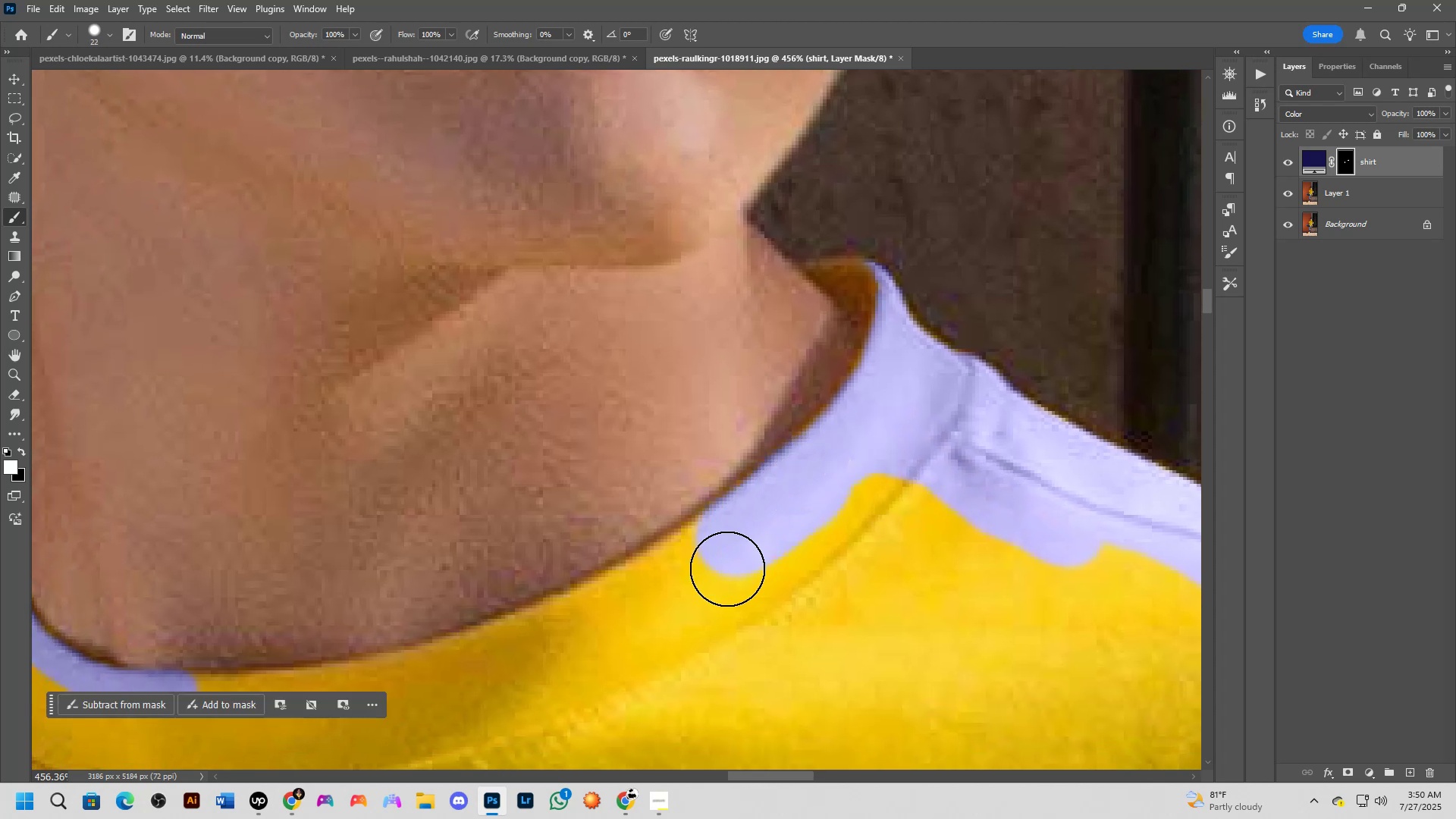 
hold_key(key=Space, duration=1.12)
 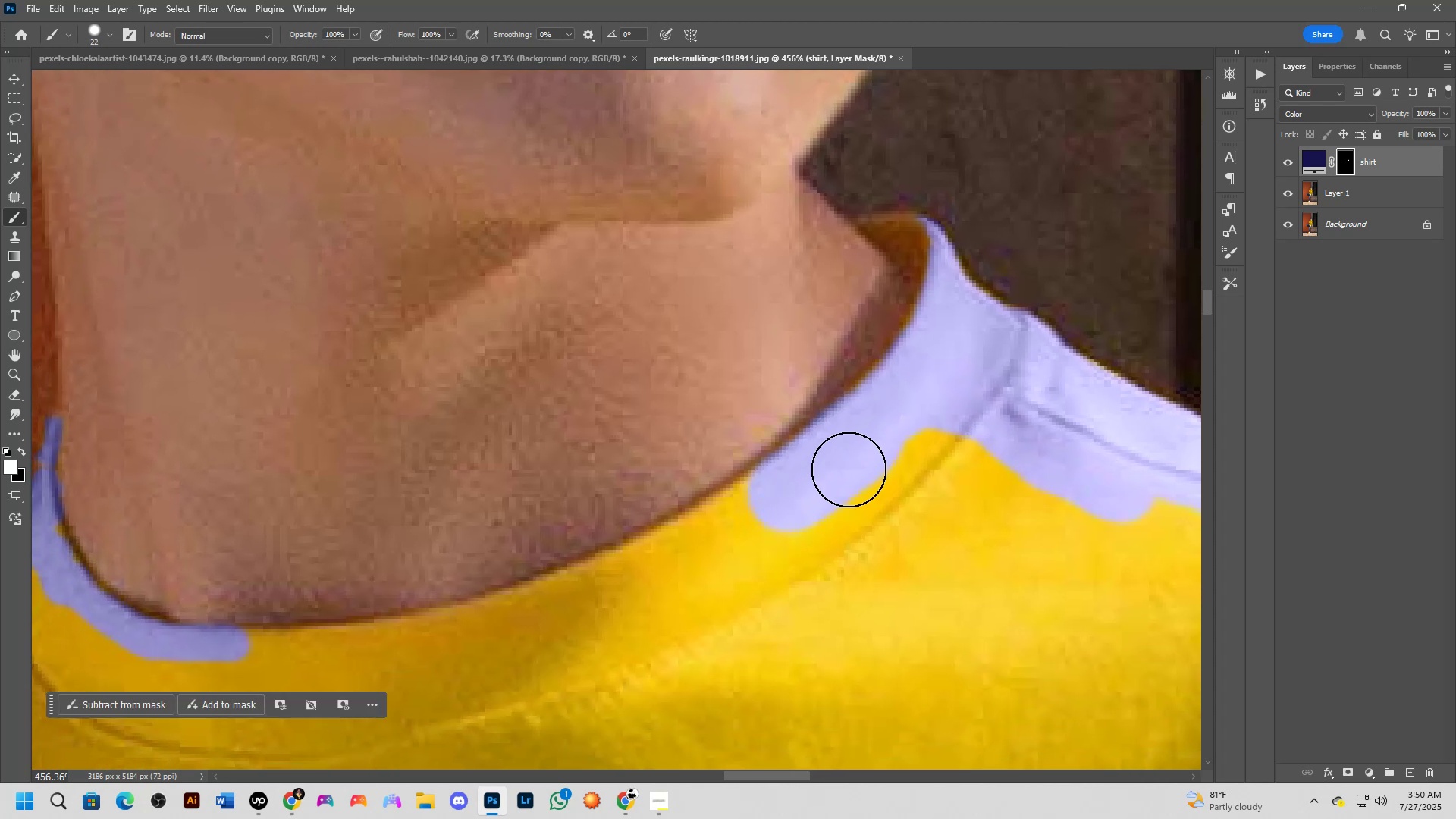 
left_click_drag(start_coordinate=[720, 562], to_coordinate=[848, 470])
 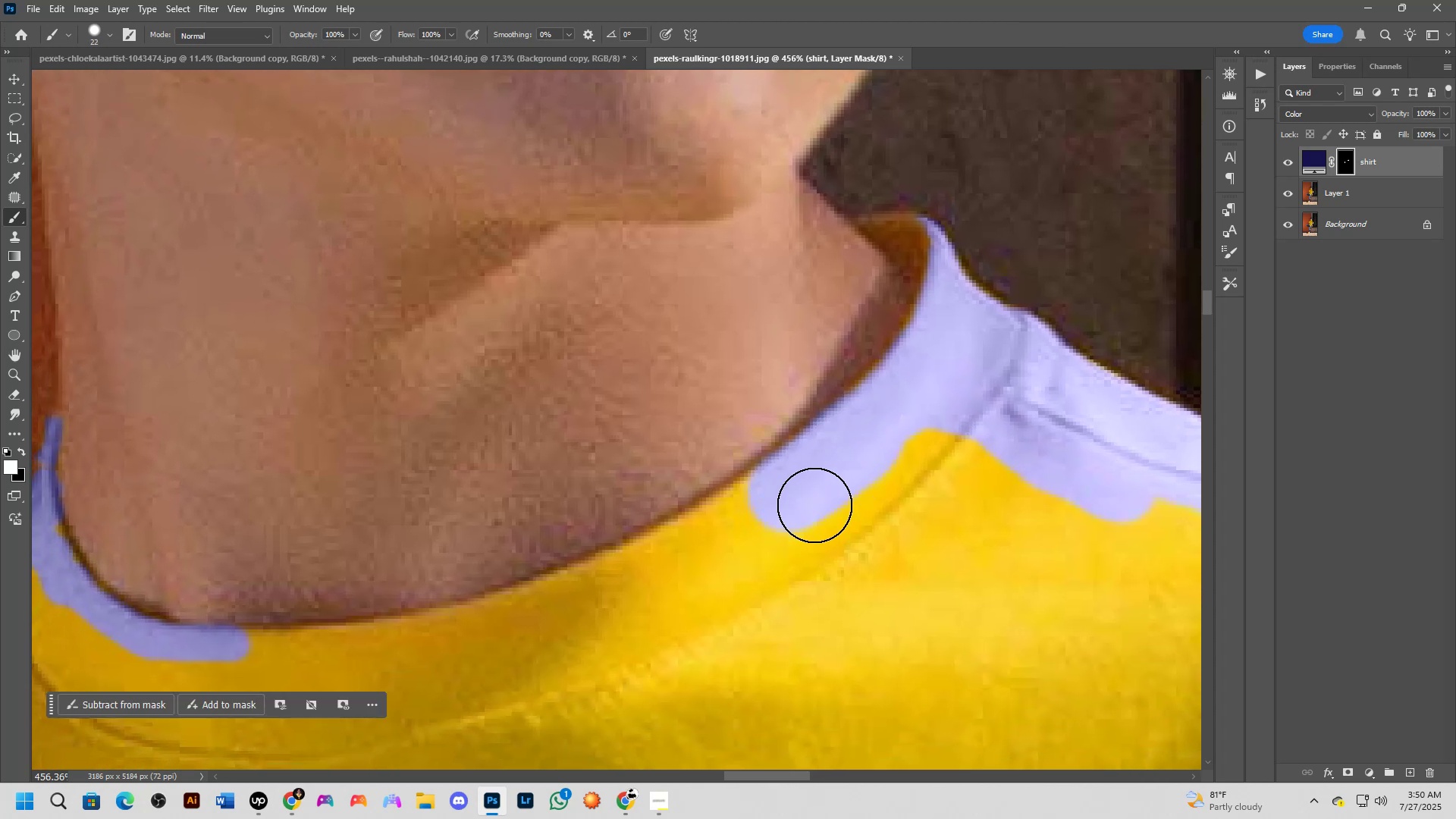 
hold_key(key=Space, duration=1.03)
 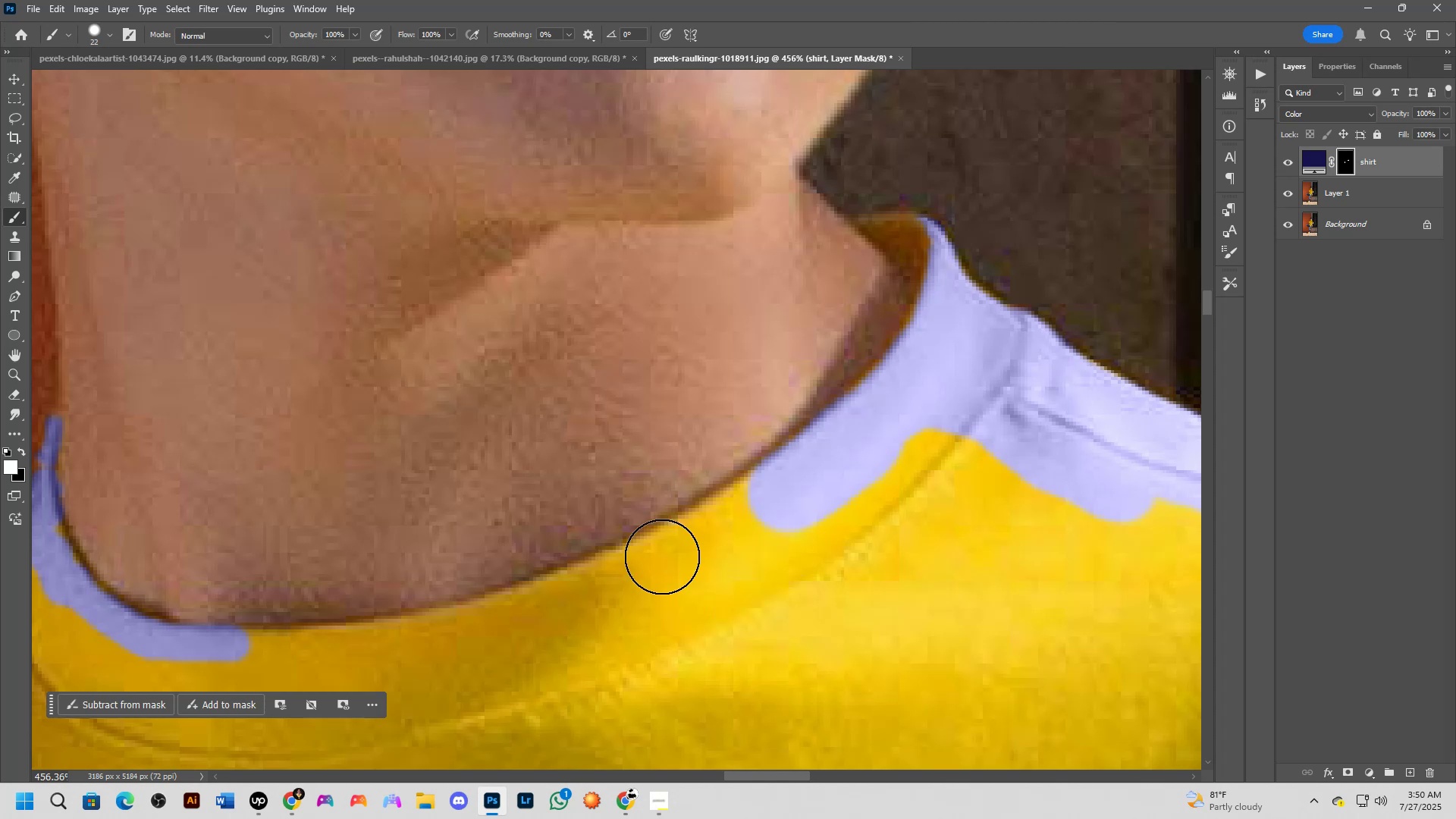 
hold_key(key=Space, duration=0.78)
 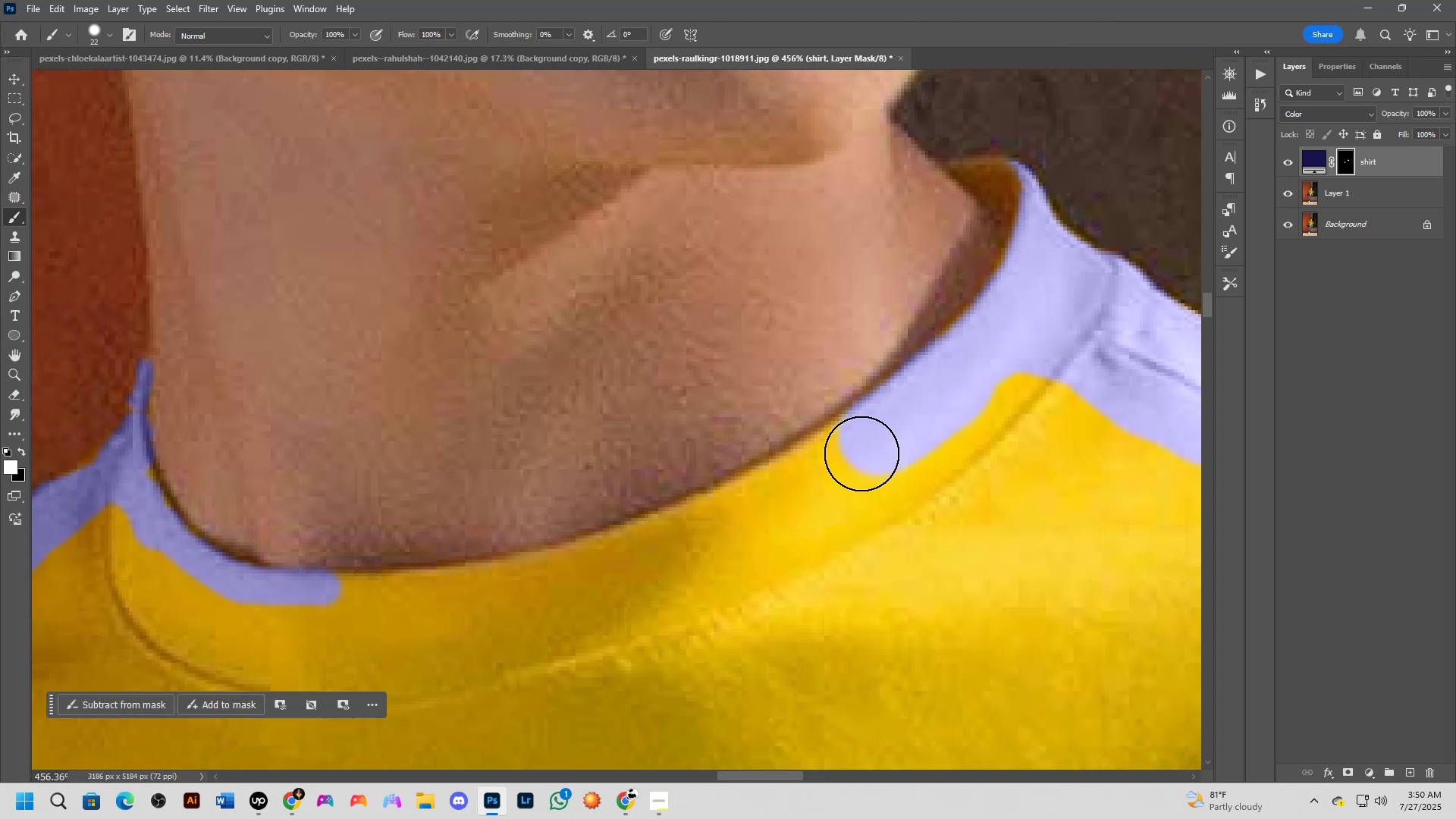 
left_click_drag(start_coordinate=[657, 573], to_coordinate=[748, 518])
 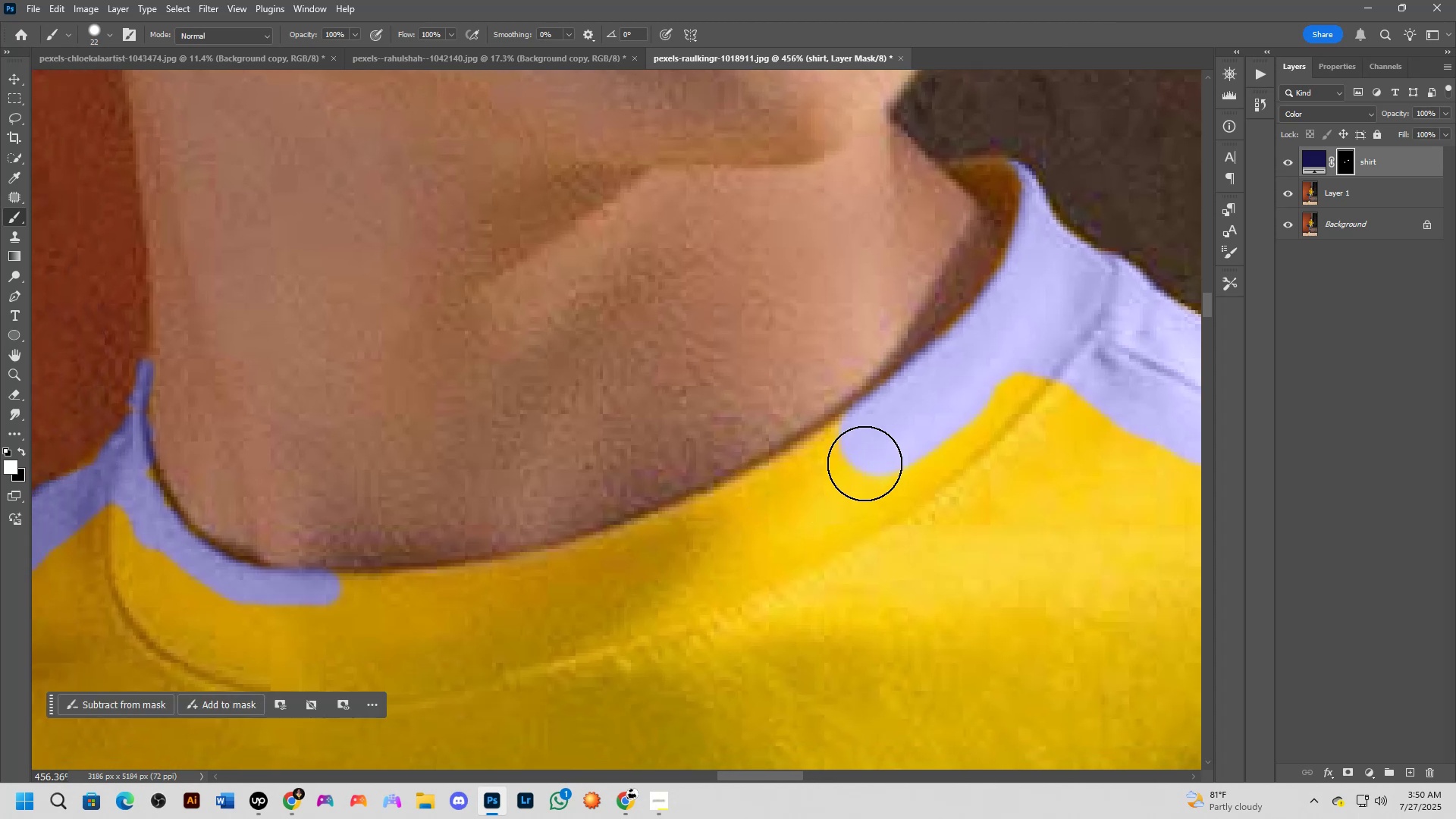 
left_click_drag(start_coordinate=[861, 453], to_coordinate=[635, 562])
 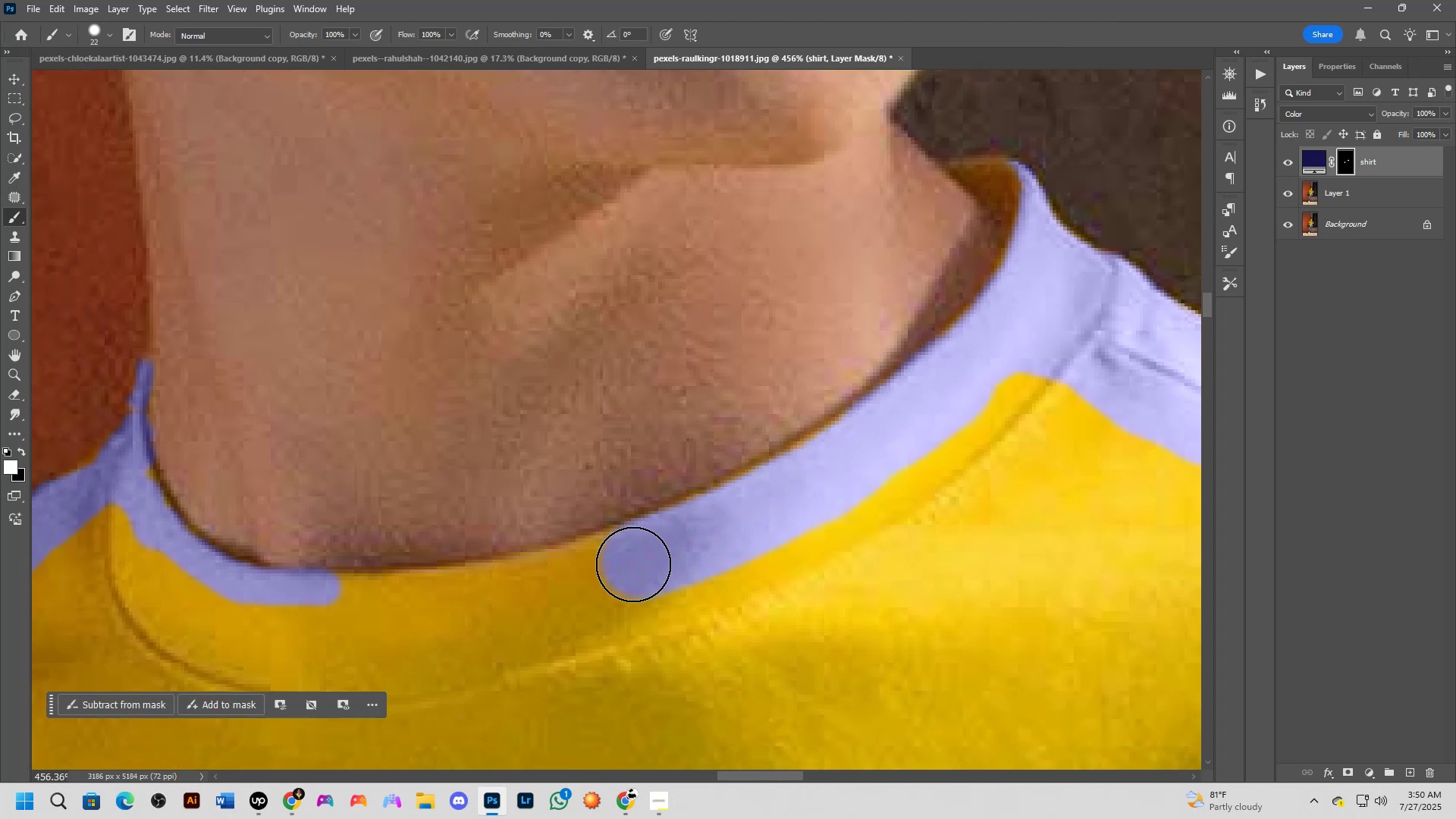 
hold_key(key=Space, duration=0.77)
 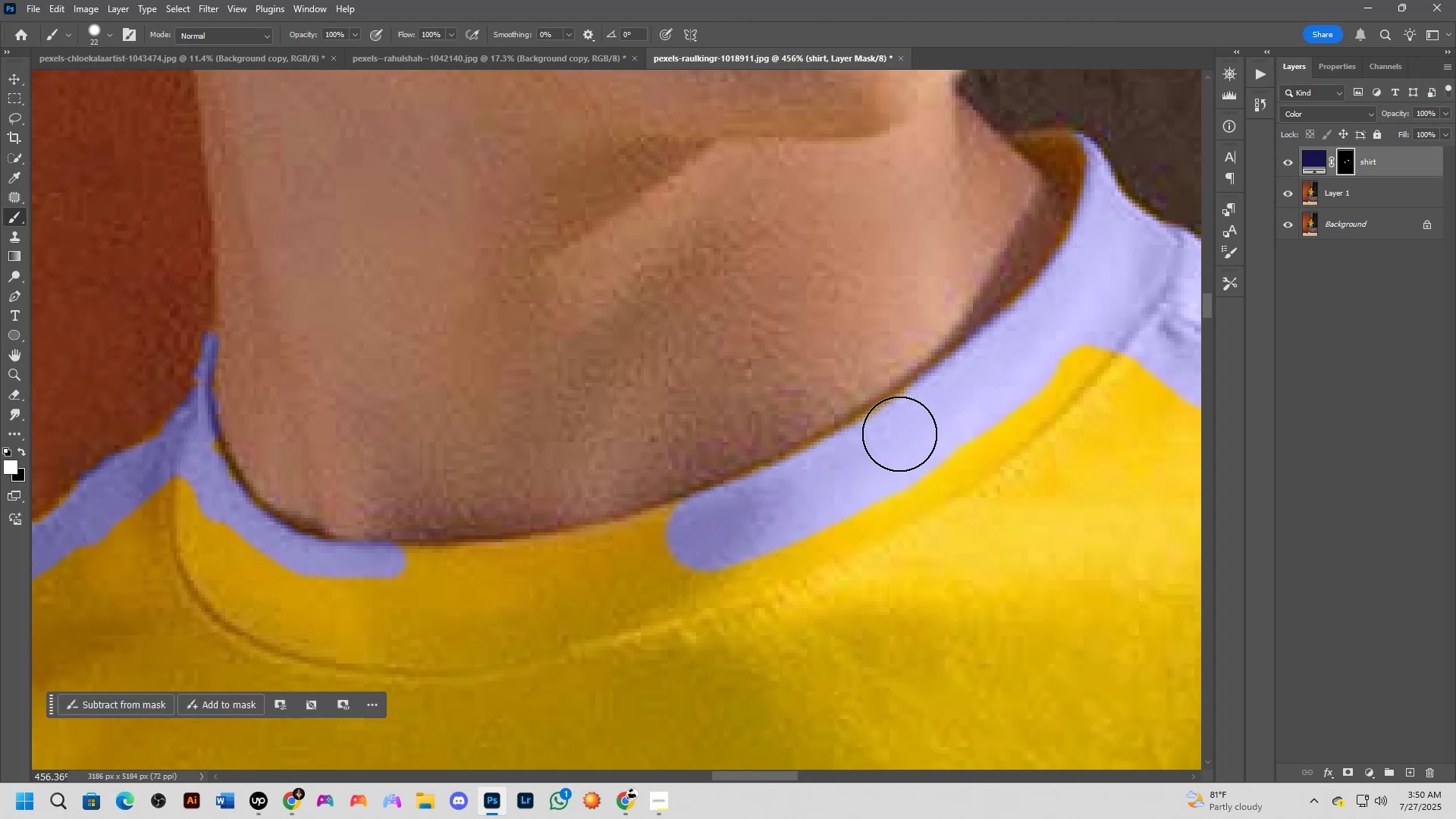 
left_click_drag(start_coordinate=[552, 599], to_coordinate=[617, 572])
 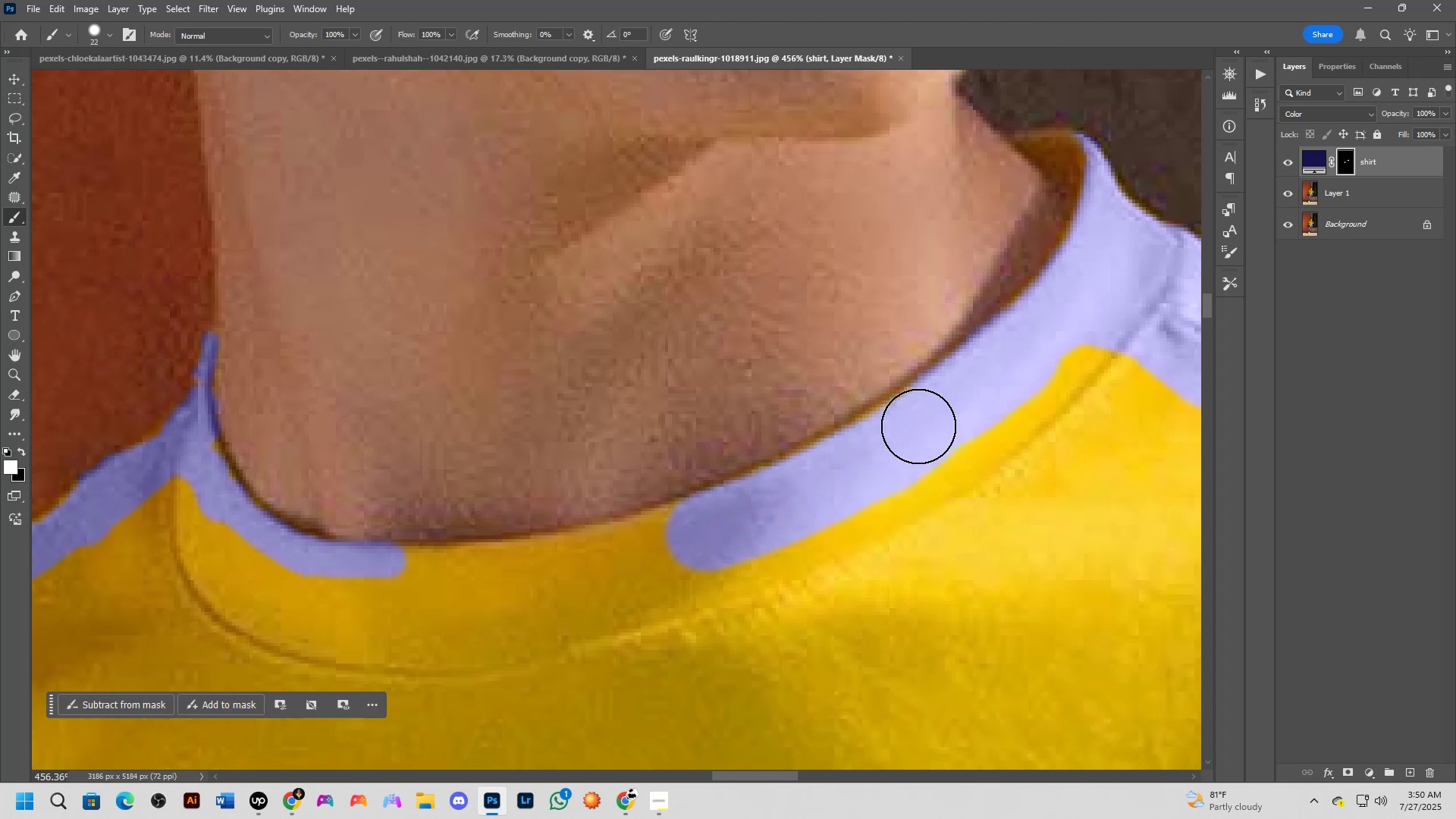 
left_click([918, 426])
 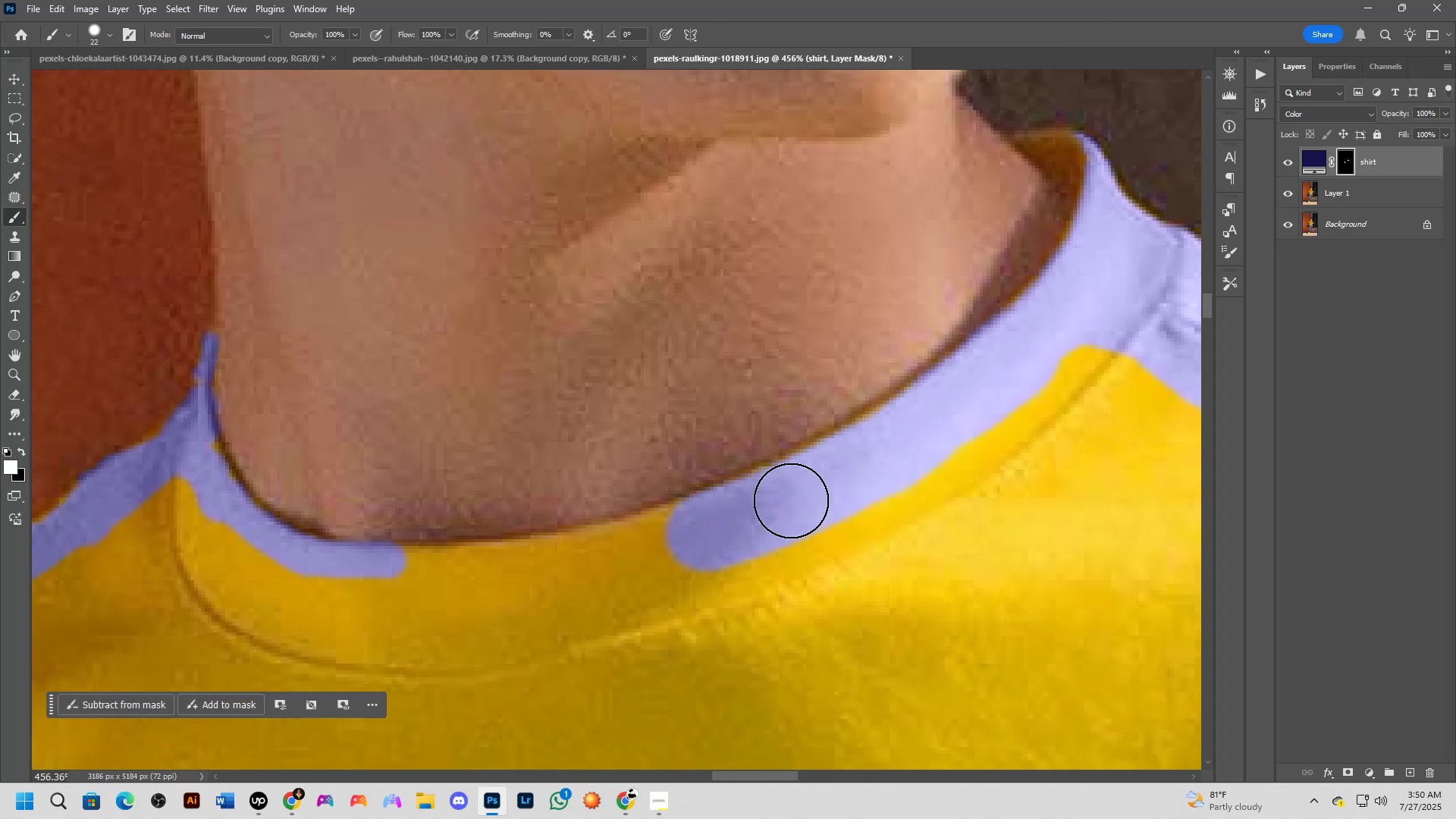 
hold_key(key=Space, duration=0.83)
 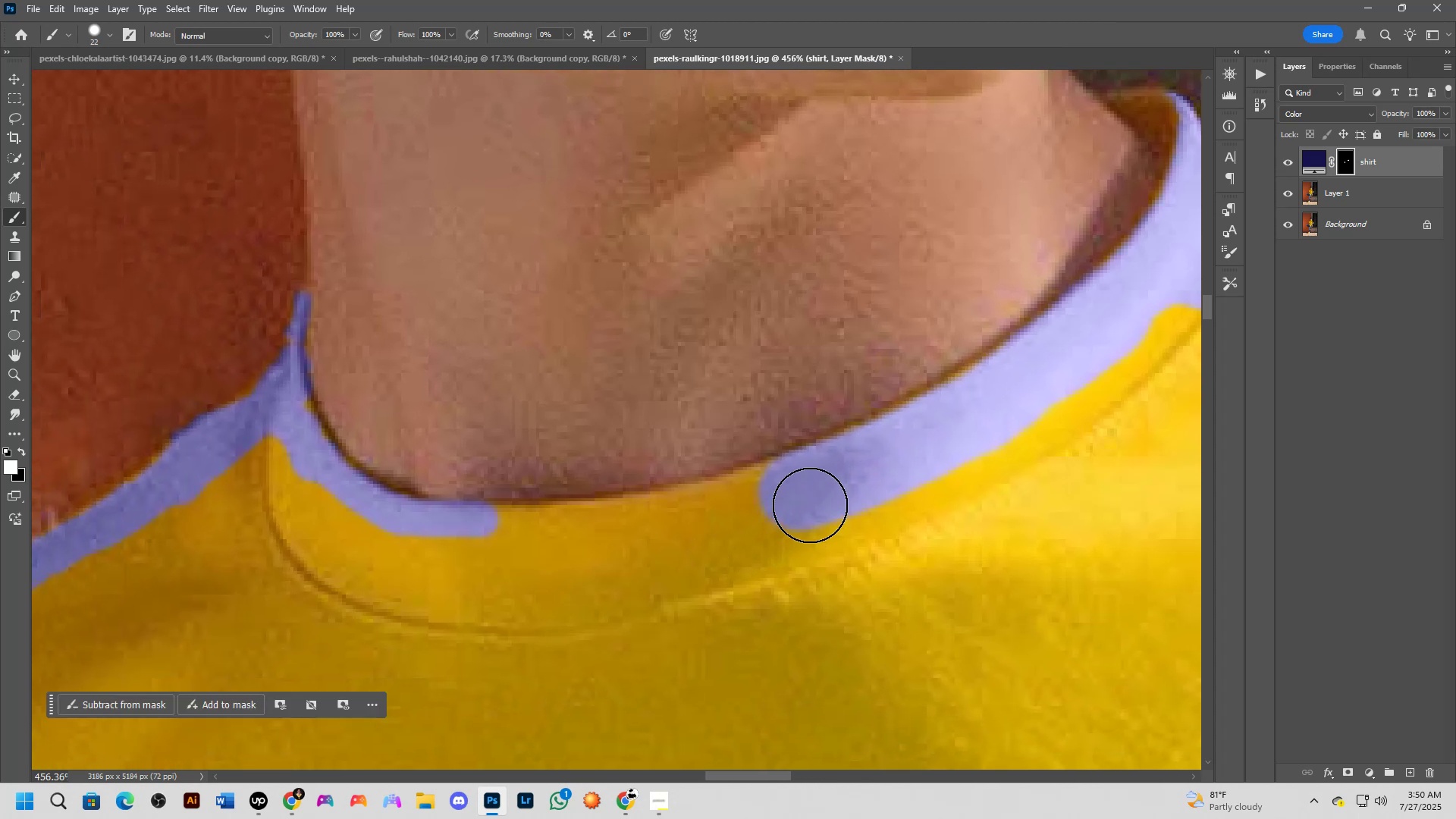 
left_click_drag(start_coordinate=[639, 582], to_coordinate=[731, 541])
 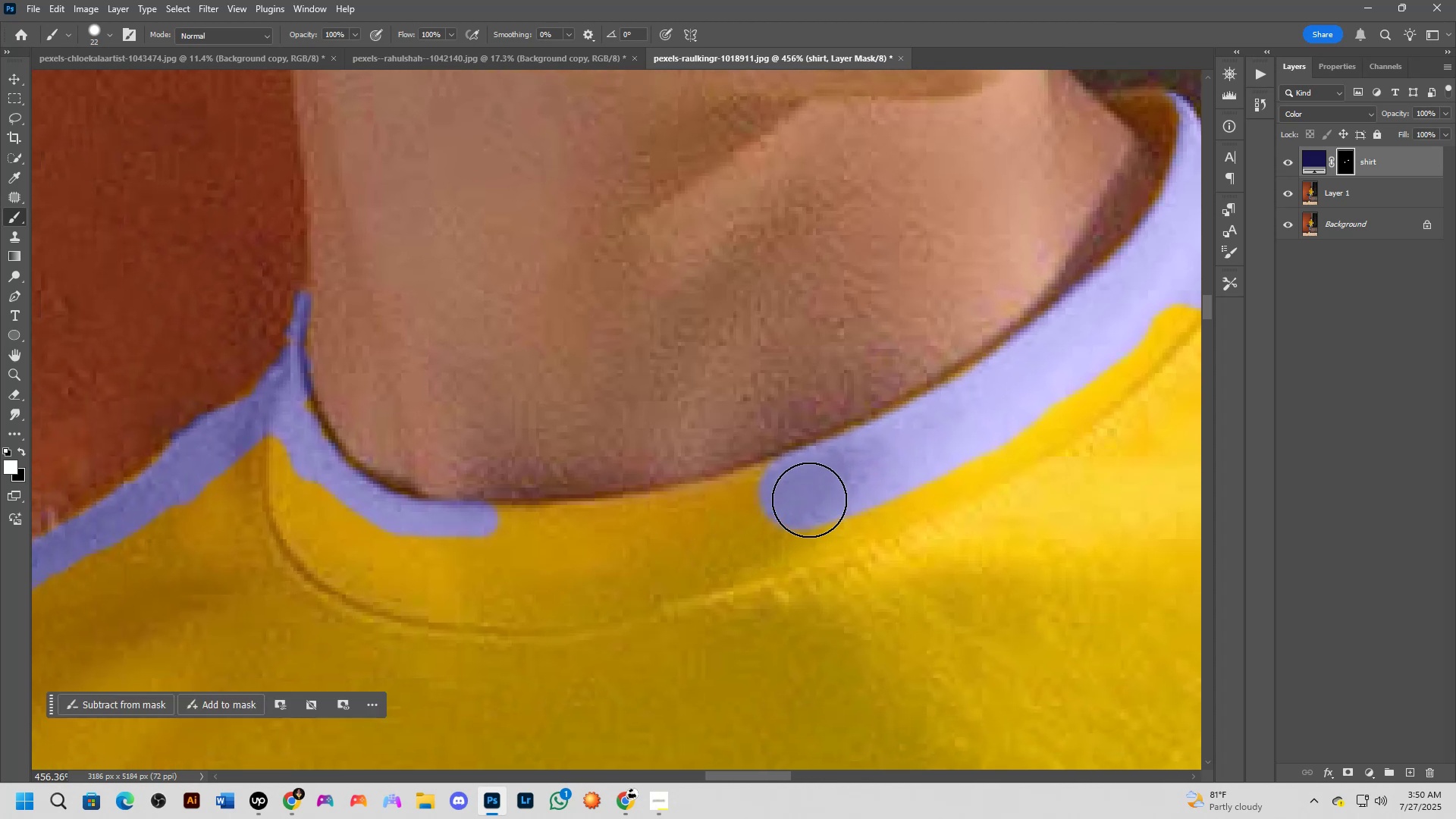 
left_click_drag(start_coordinate=[794, 497], to_coordinate=[696, 518])
 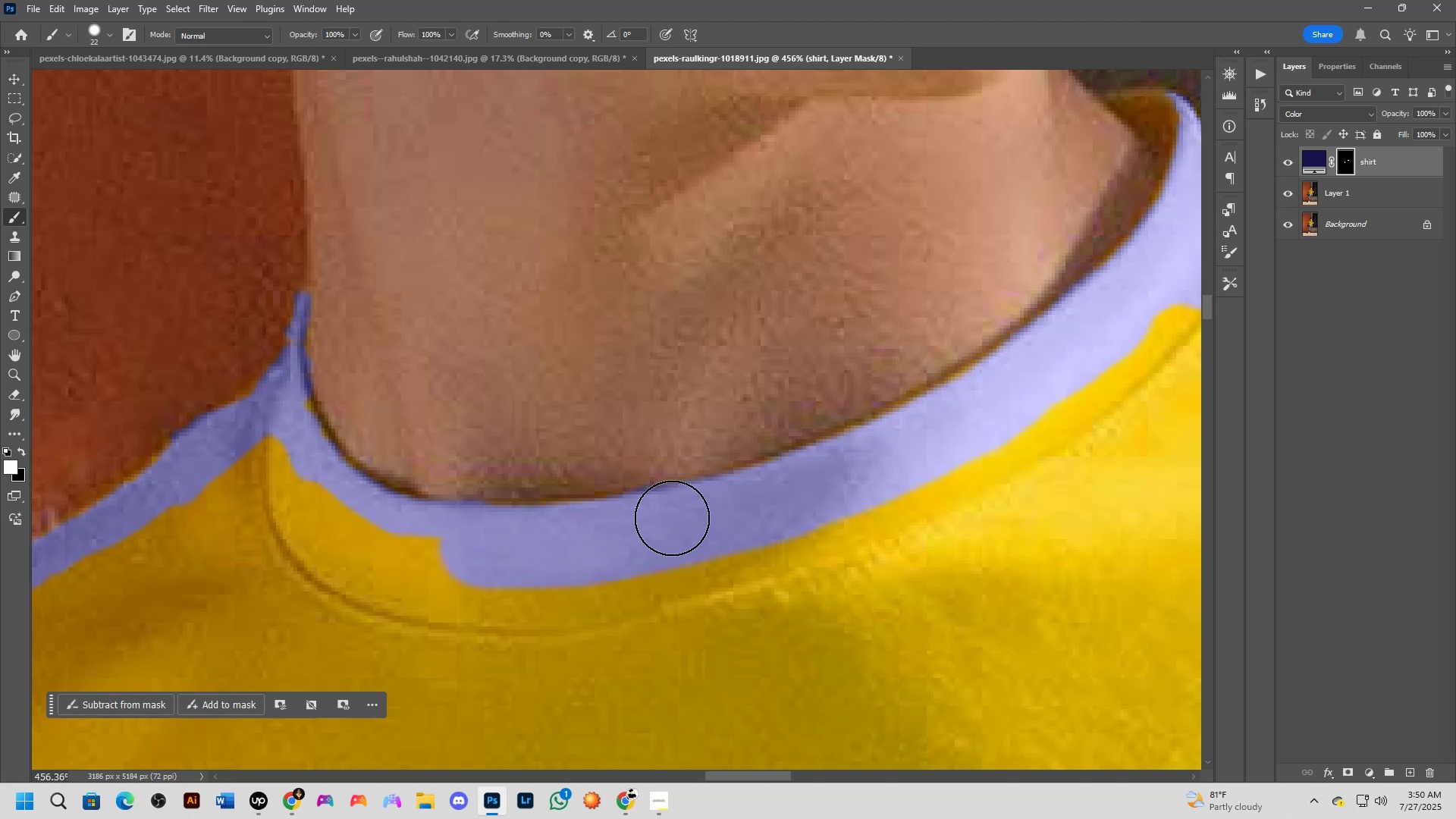 
type(xx)
 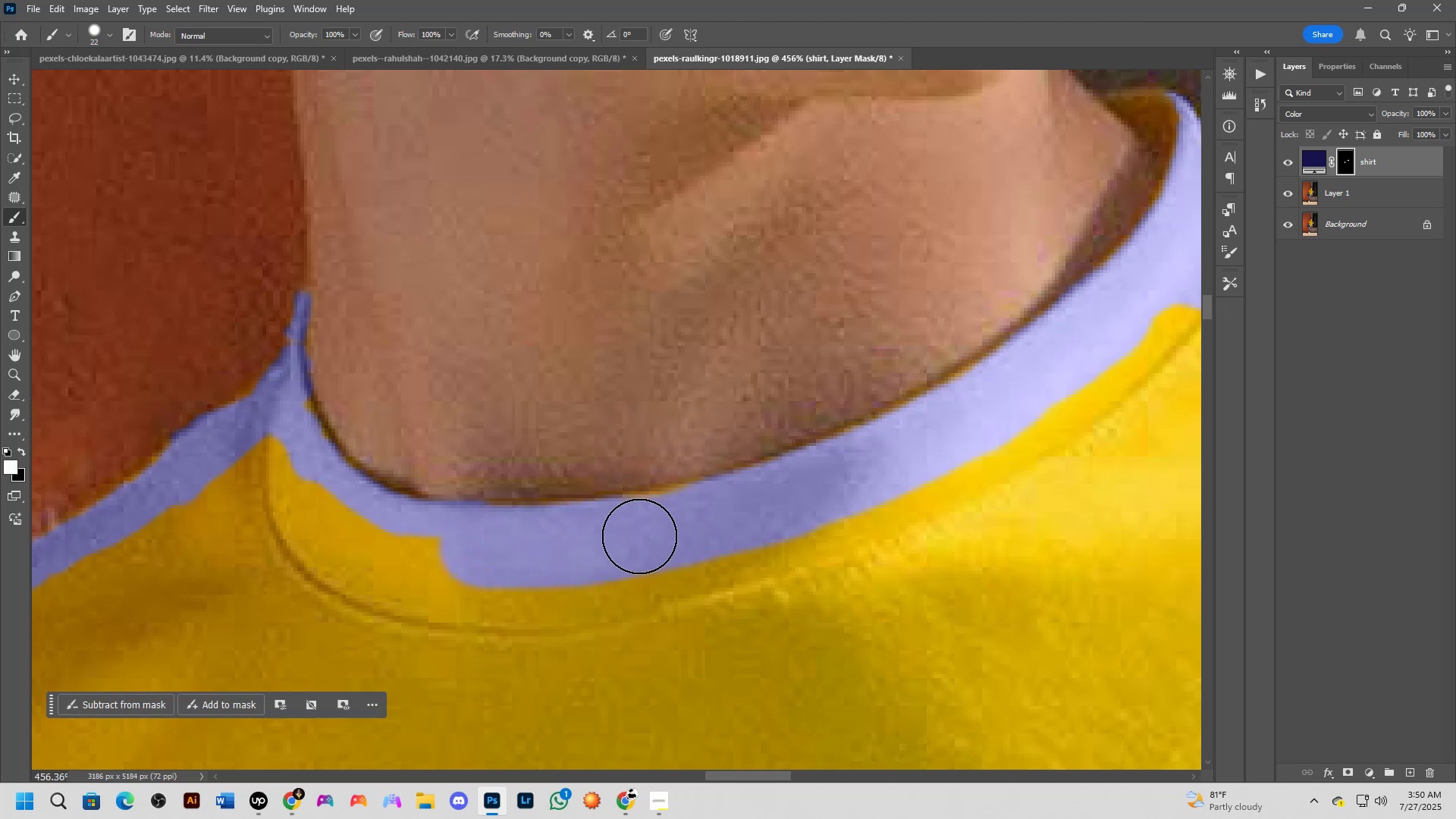 
left_click_drag(start_coordinate=[626, 457], to_coordinate=[692, 440])
 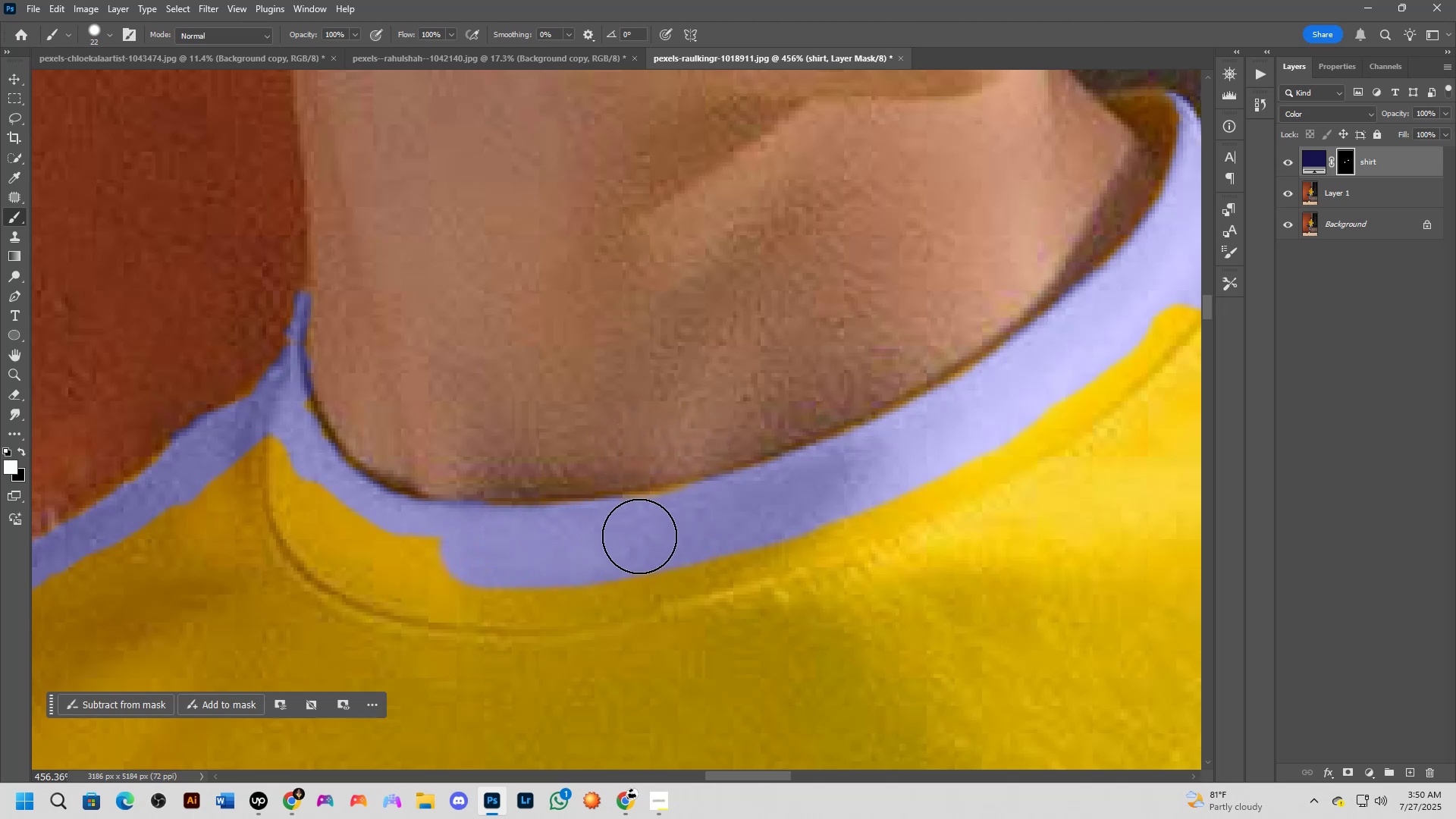 
left_click_drag(start_coordinate=[635, 535], to_coordinate=[699, 521])
 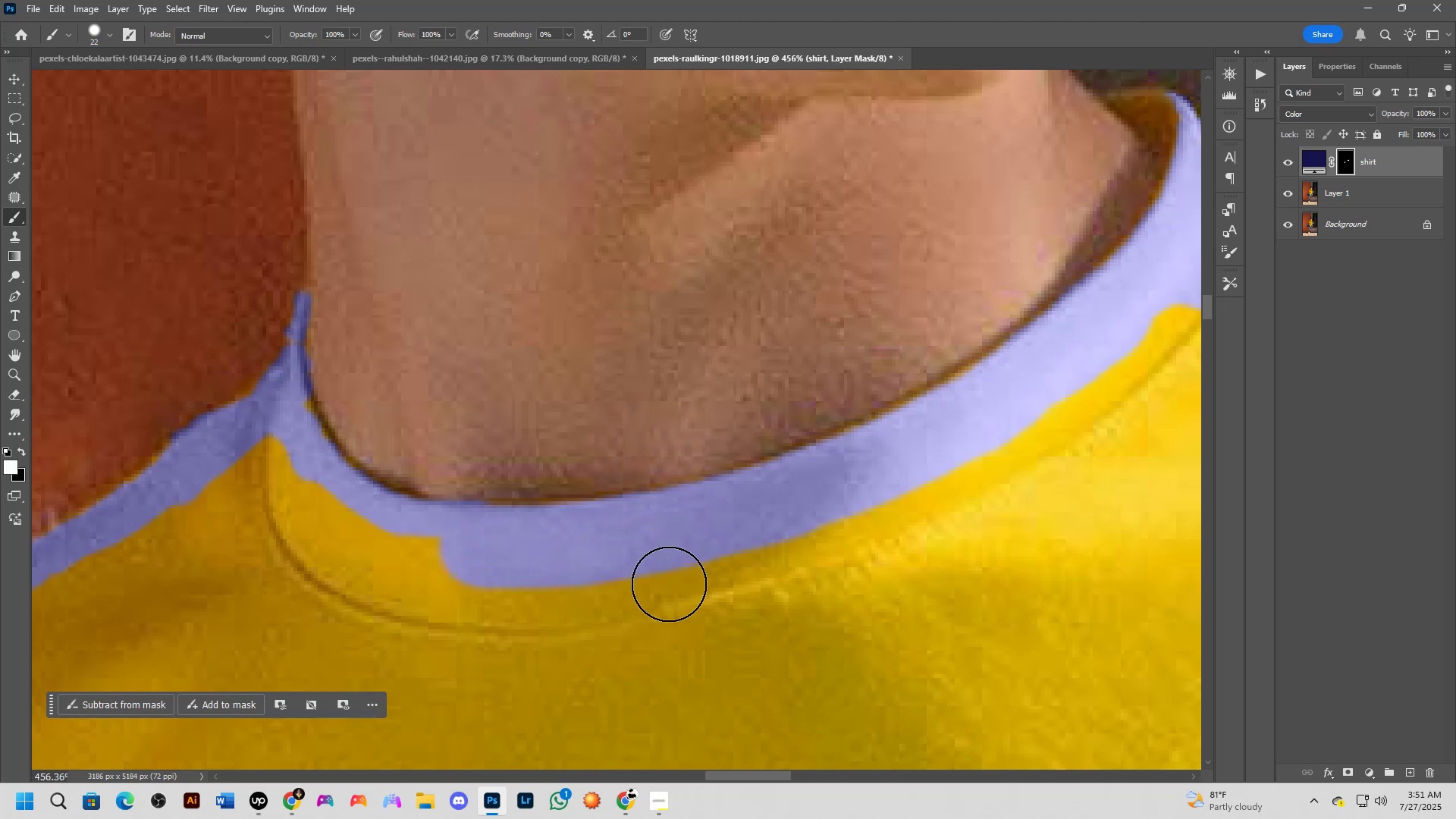 
hold_key(key=Space, duration=0.74)
 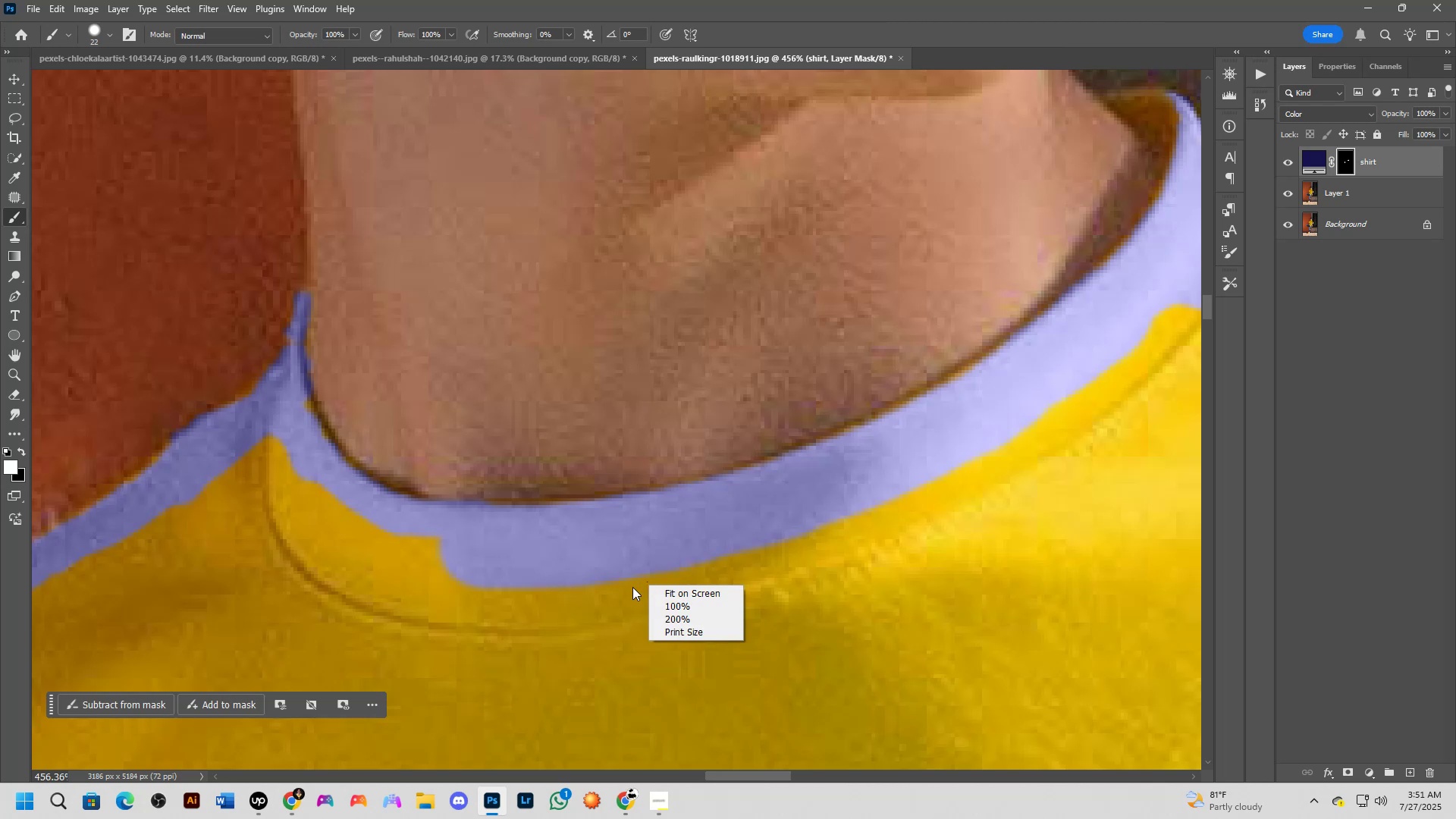 
key(Space)
 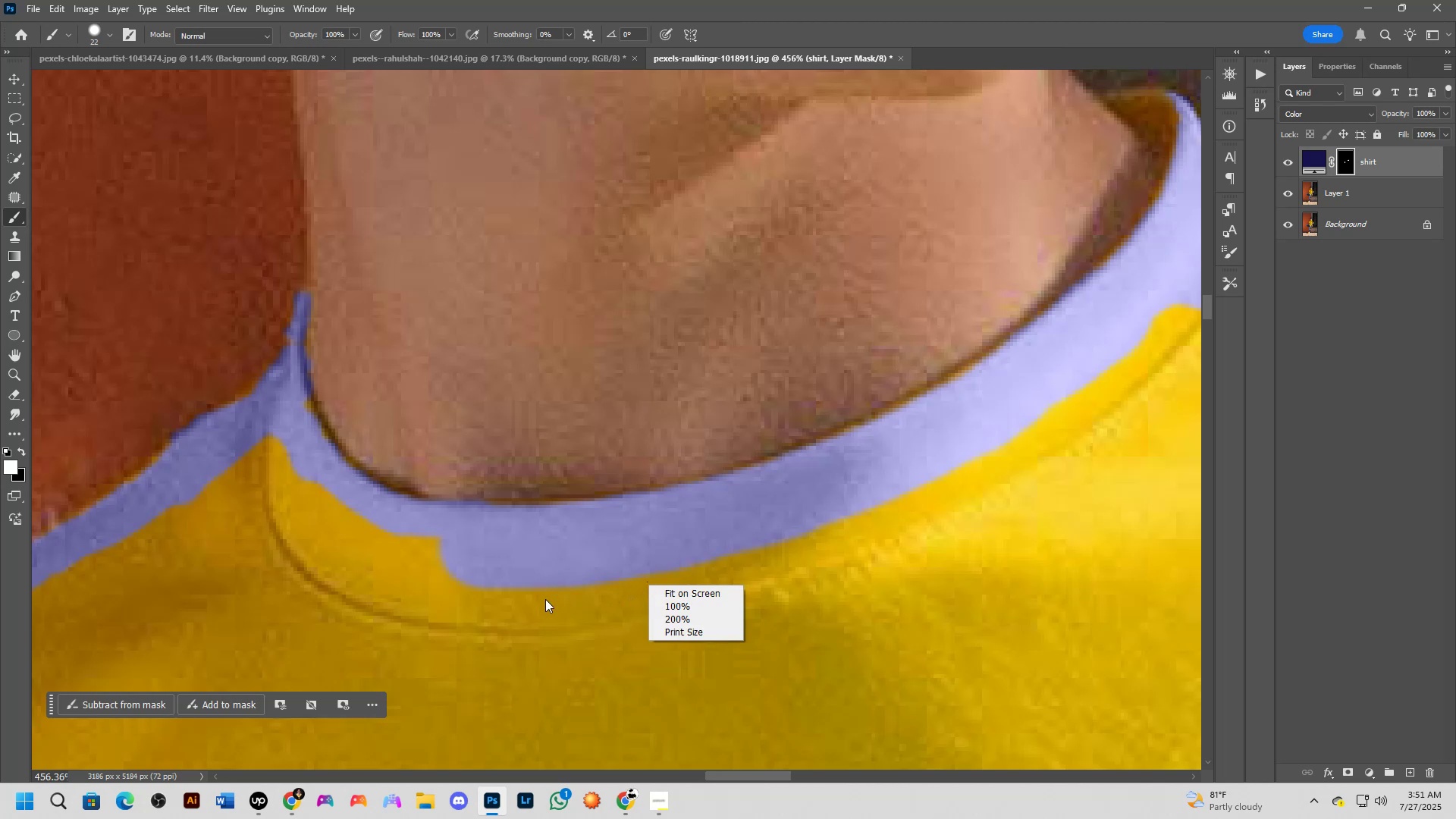 
left_click([544, 599])
 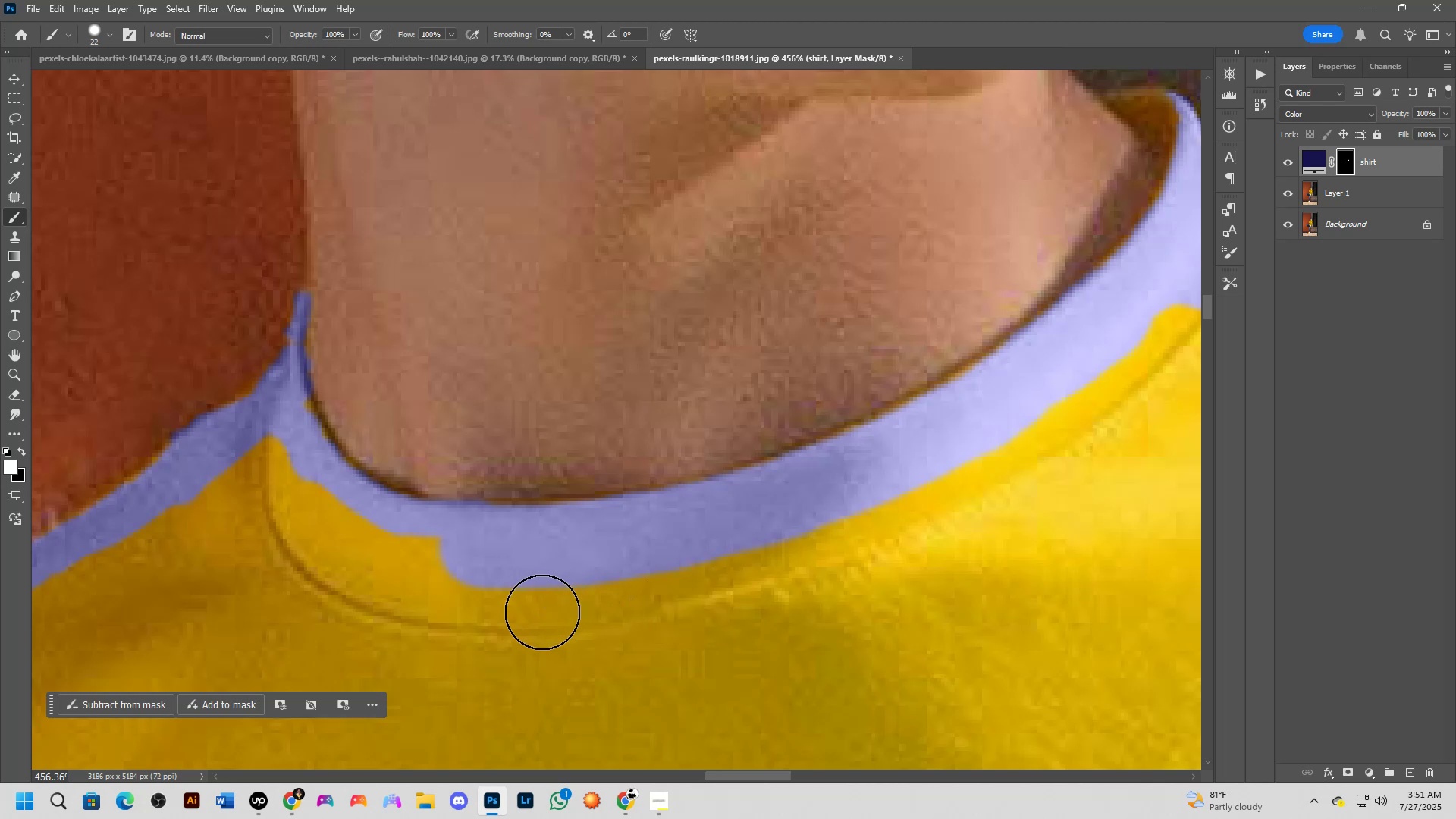 
hold_key(key=Space, duration=0.85)
 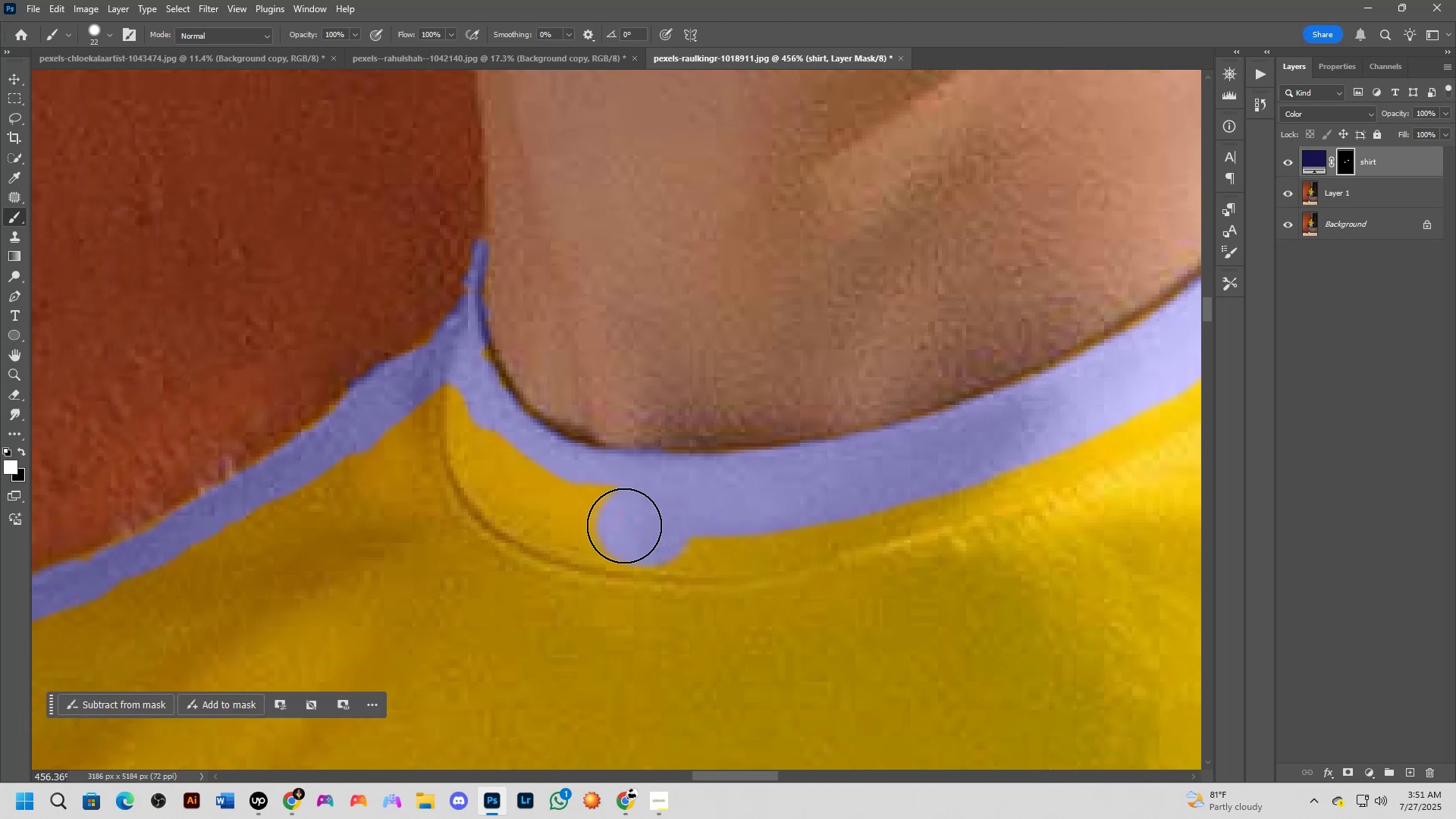 
left_click_drag(start_coordinate=[527, 612], to_coordinate=[704, 560])
 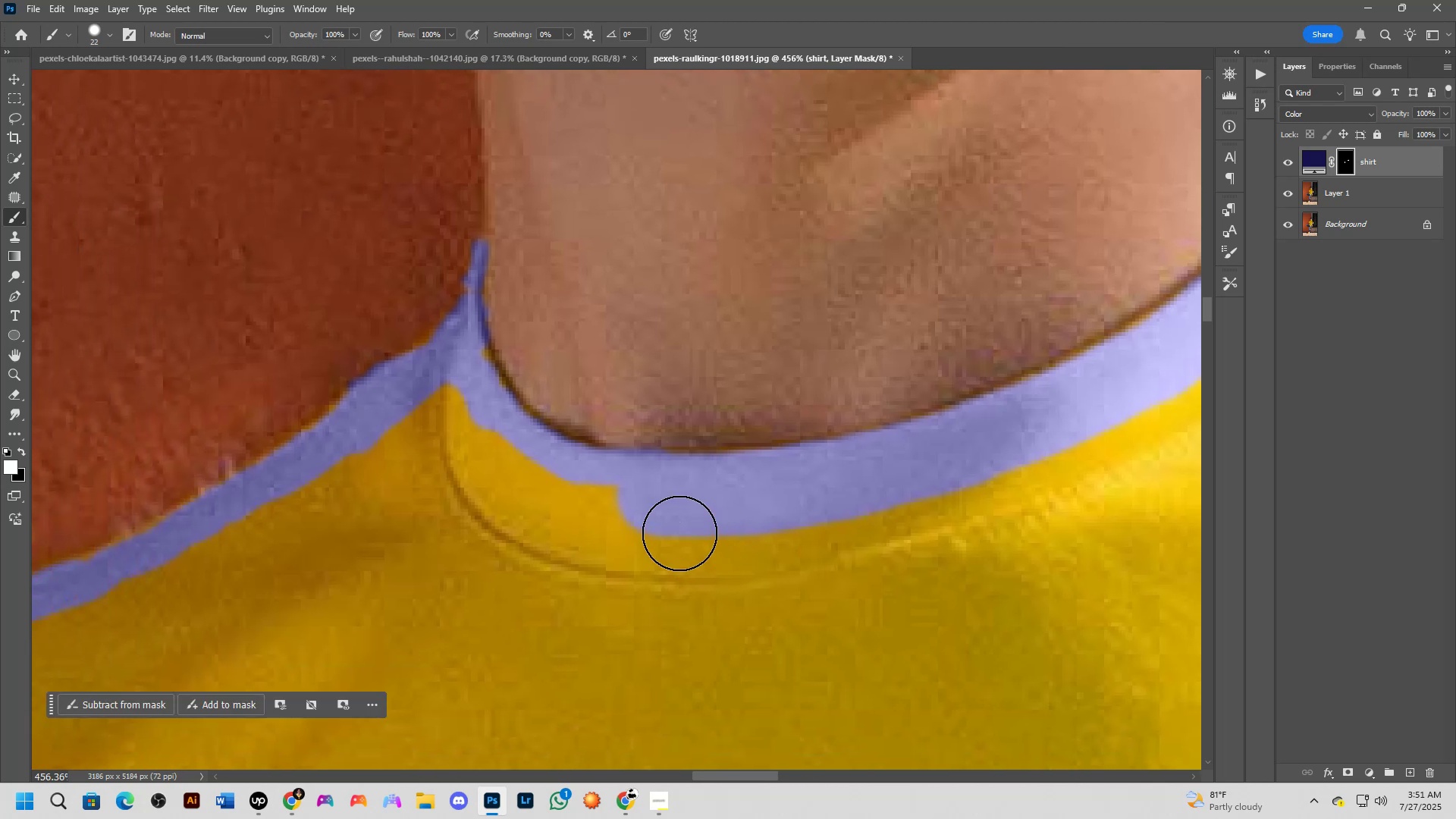 
left_click_drag(start_coordinate=[655, 528], to_coordinate=[439, 422])
 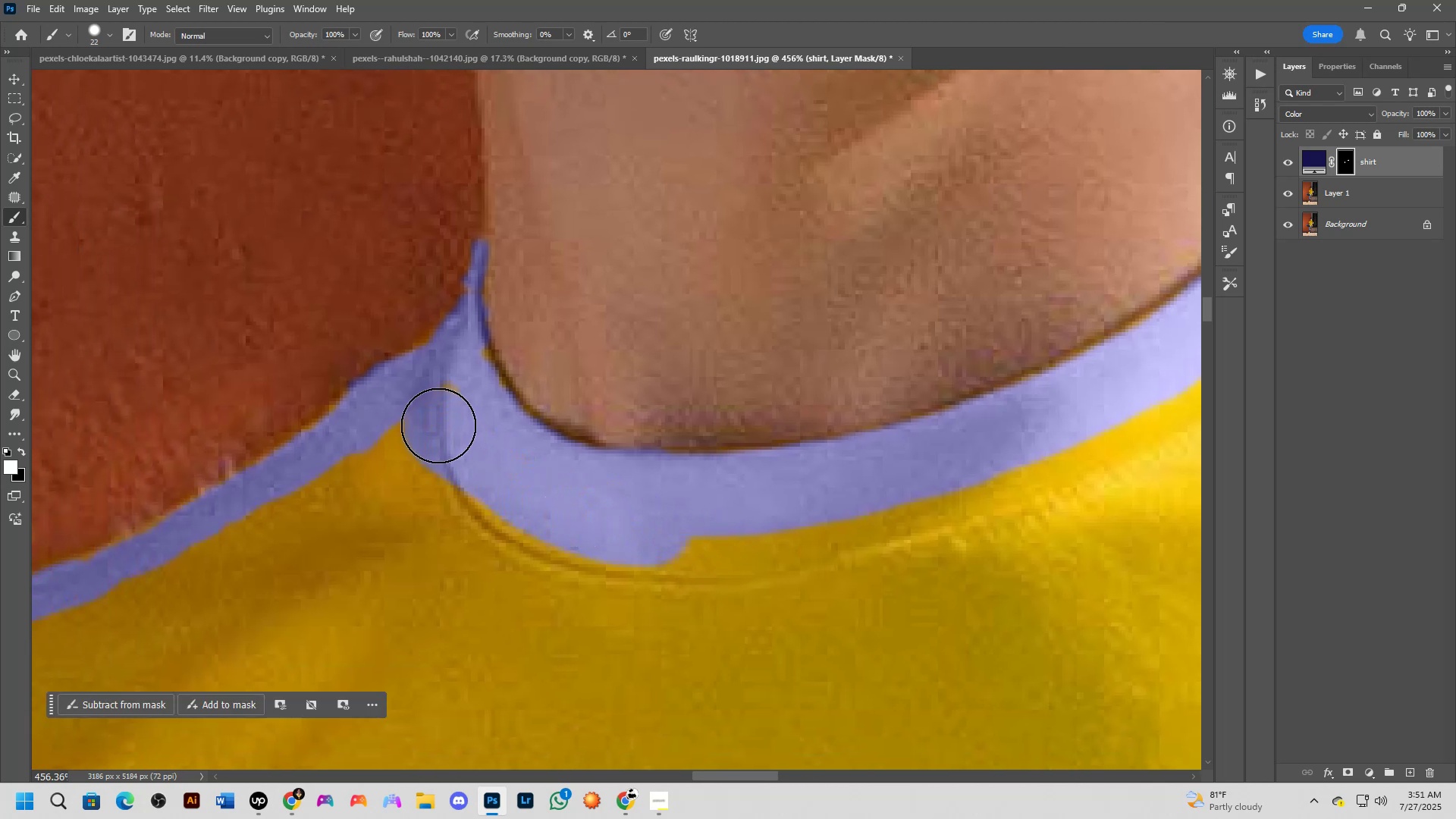 
hold_key(key=Space, duration=0.48)
 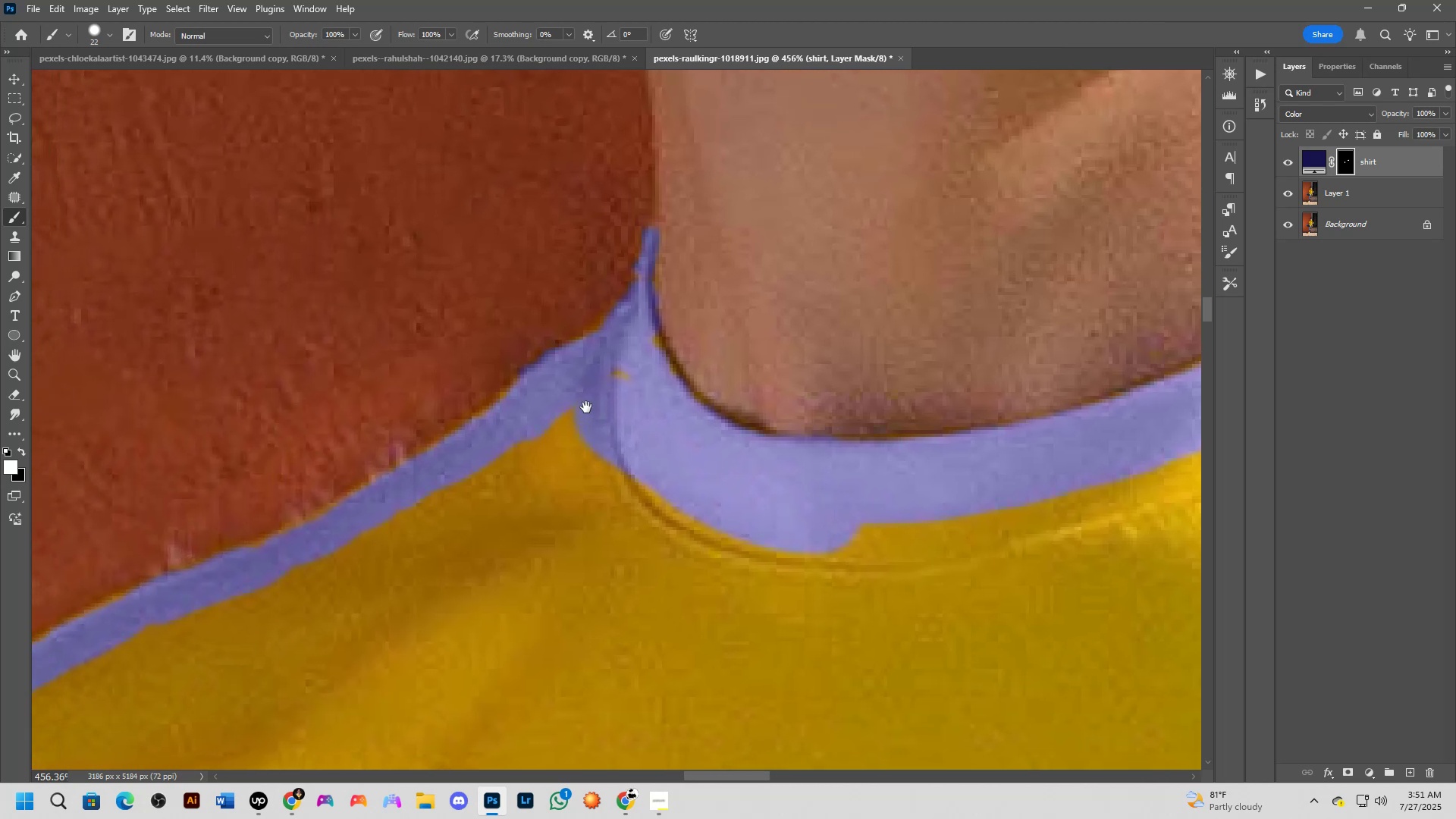 
left_click_drag(start_coordinate=[438, 487], to_coordinate=[552, 480])
 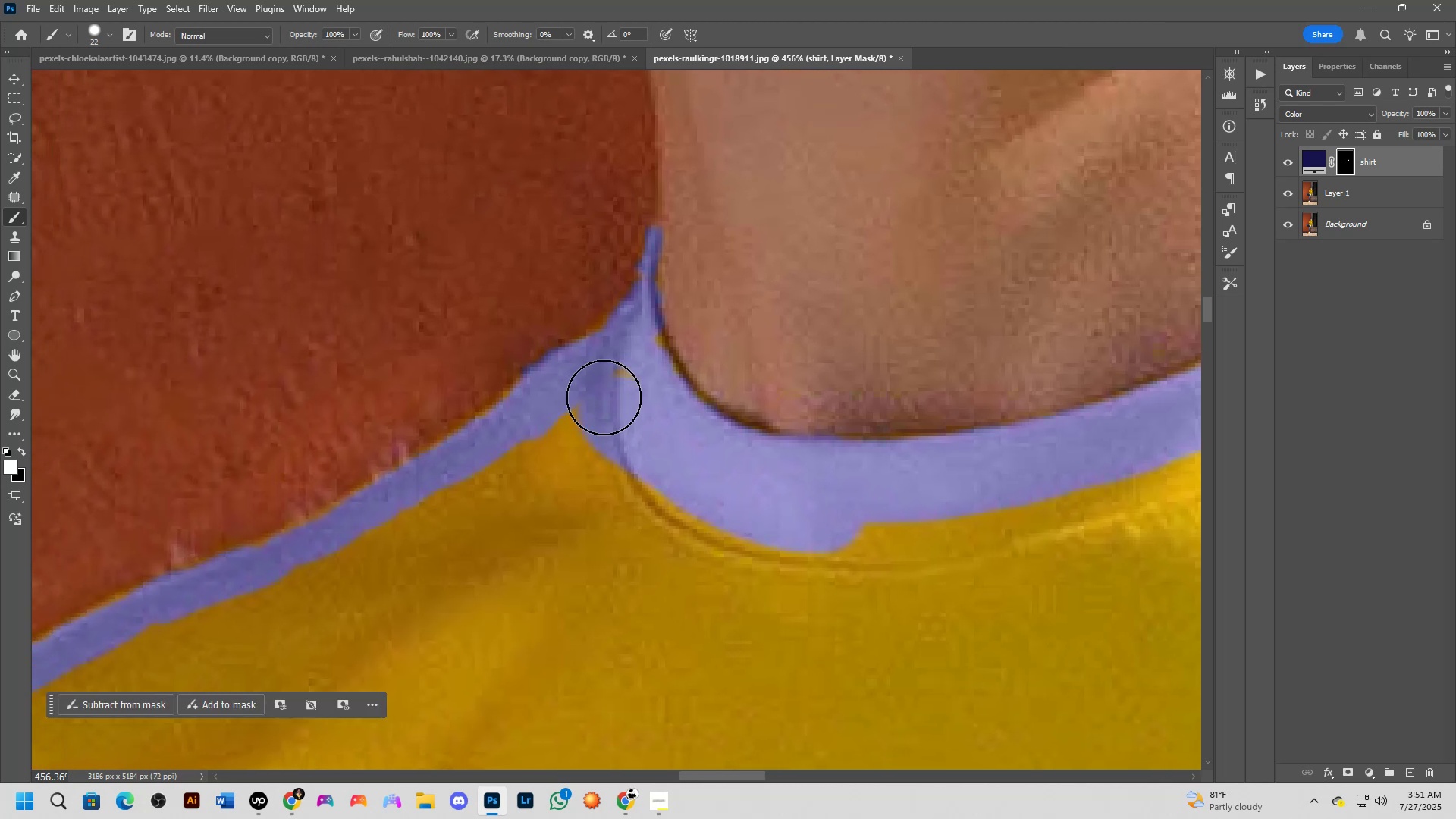 
left_click([607, 394])
 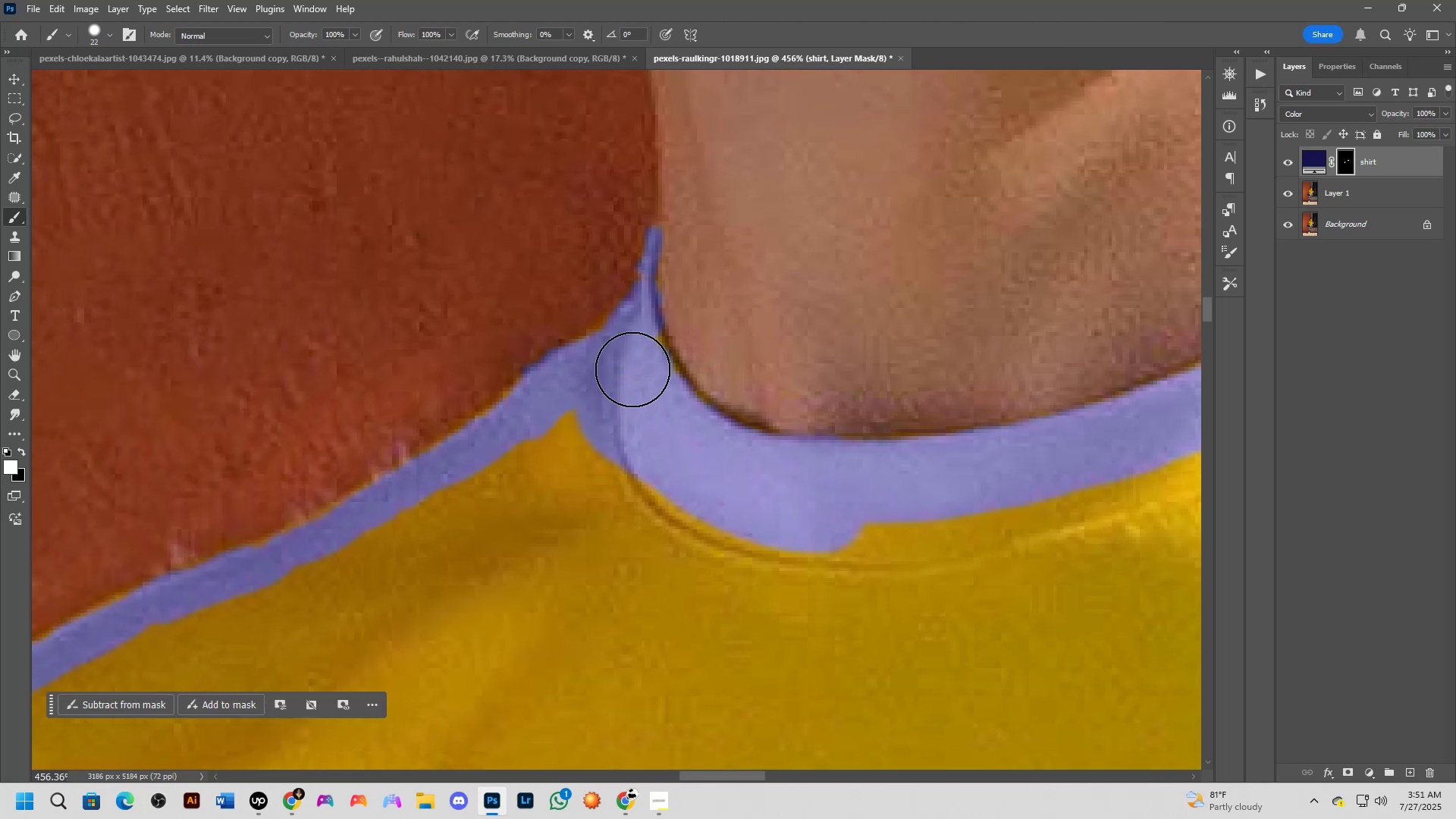 
left_click([632, 369])
 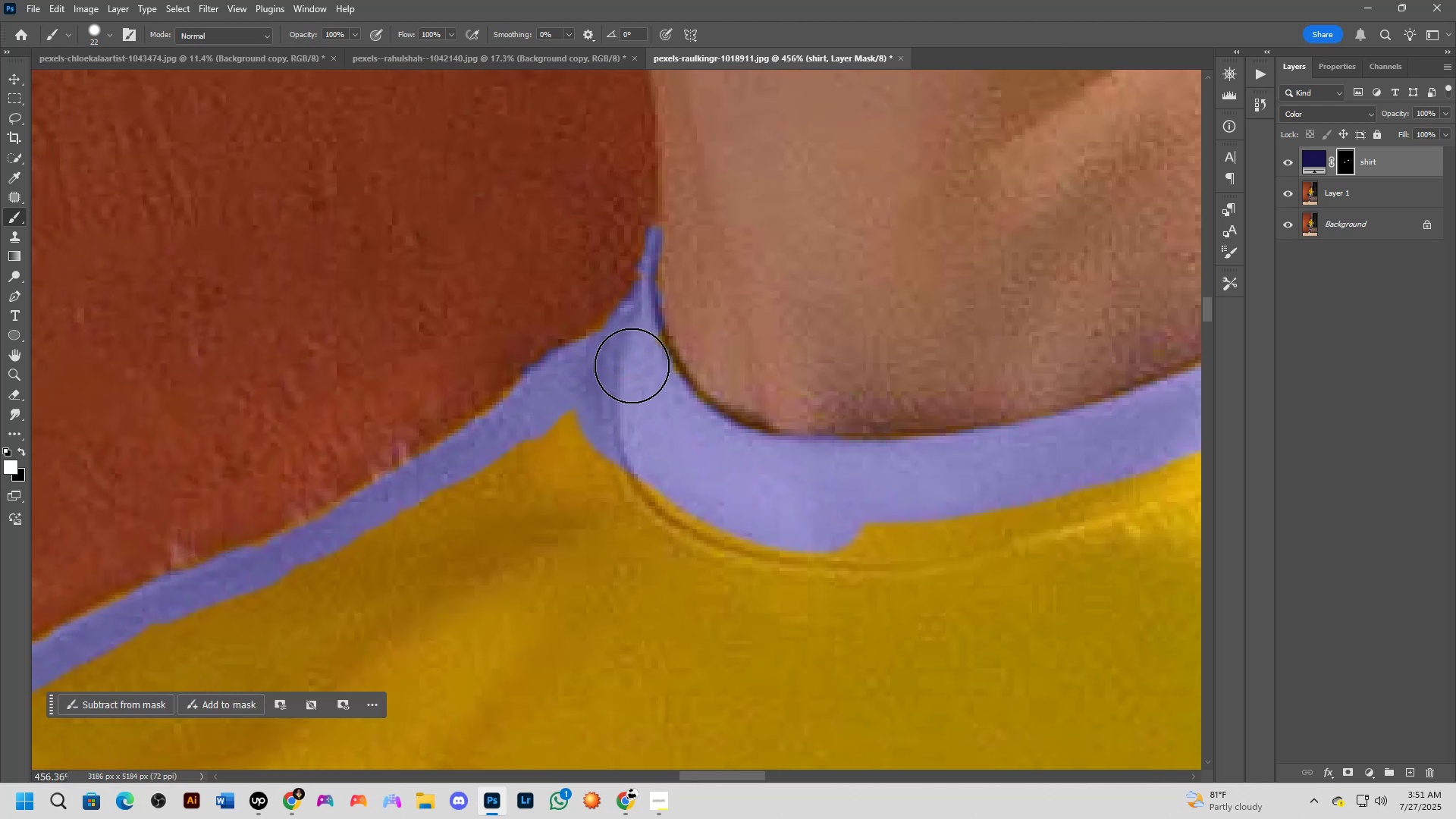 
left_click([631, 366])
 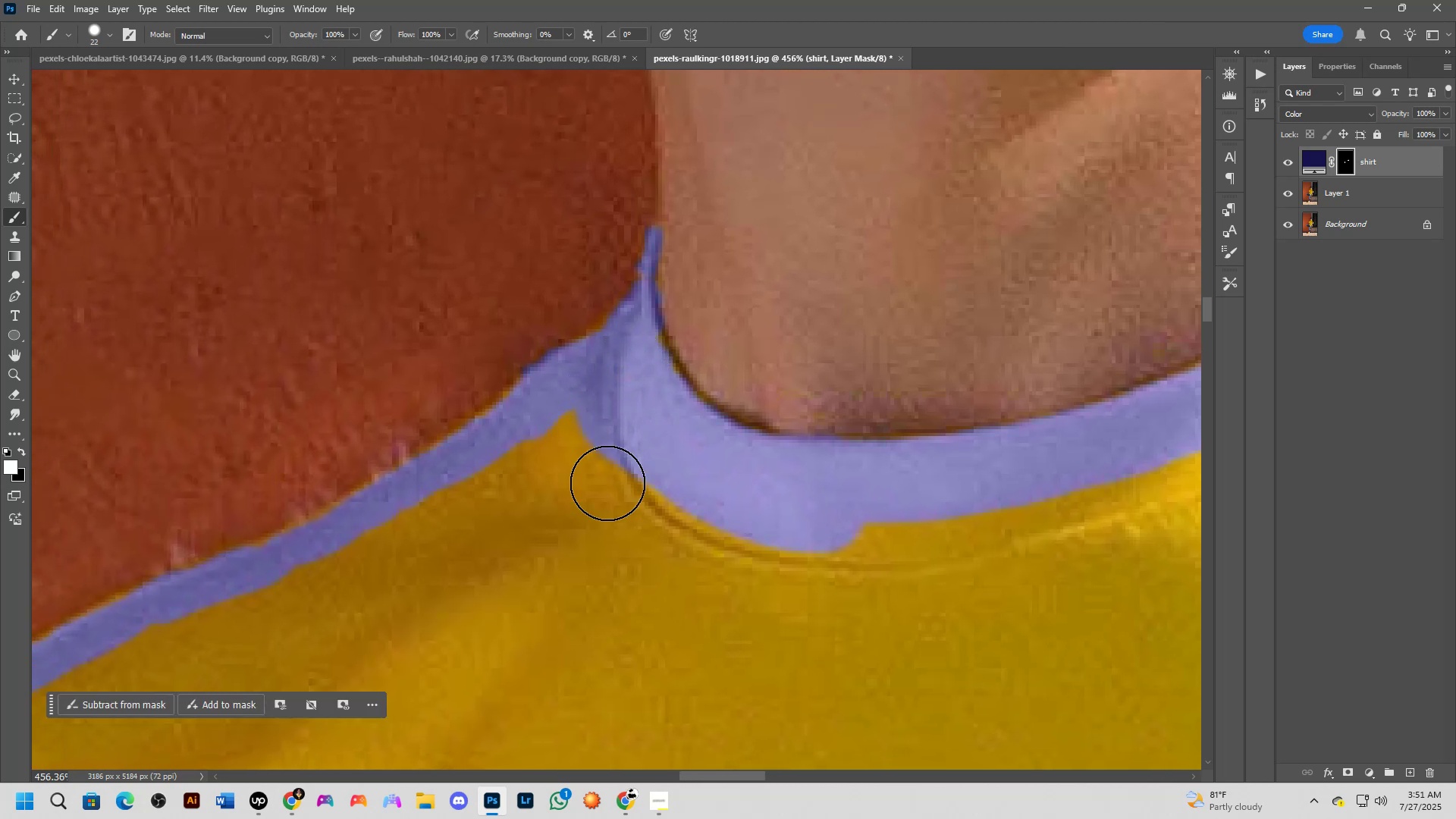 
key(Space)
 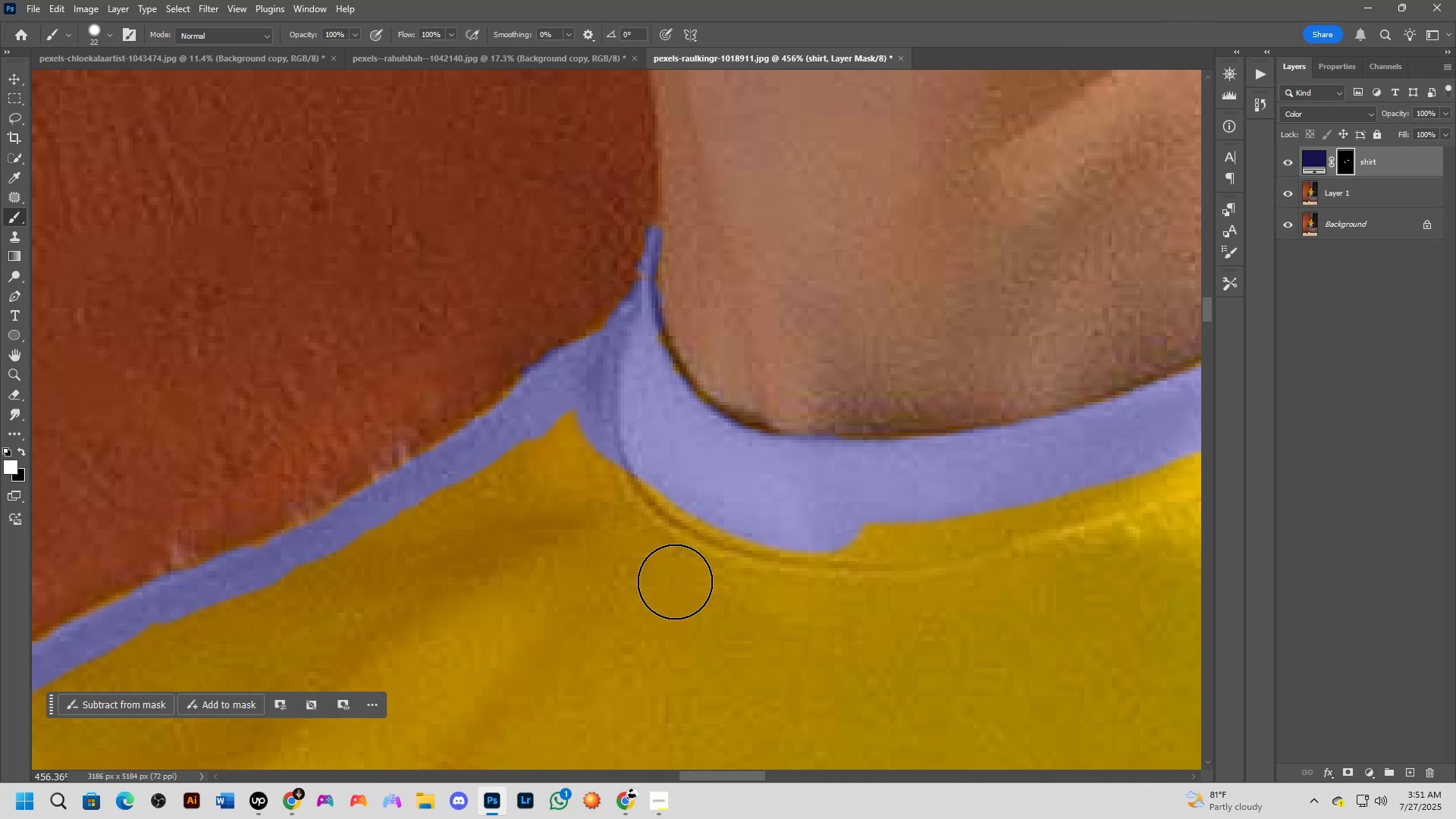 
hold_key(key=Space, duration=0.89)
 